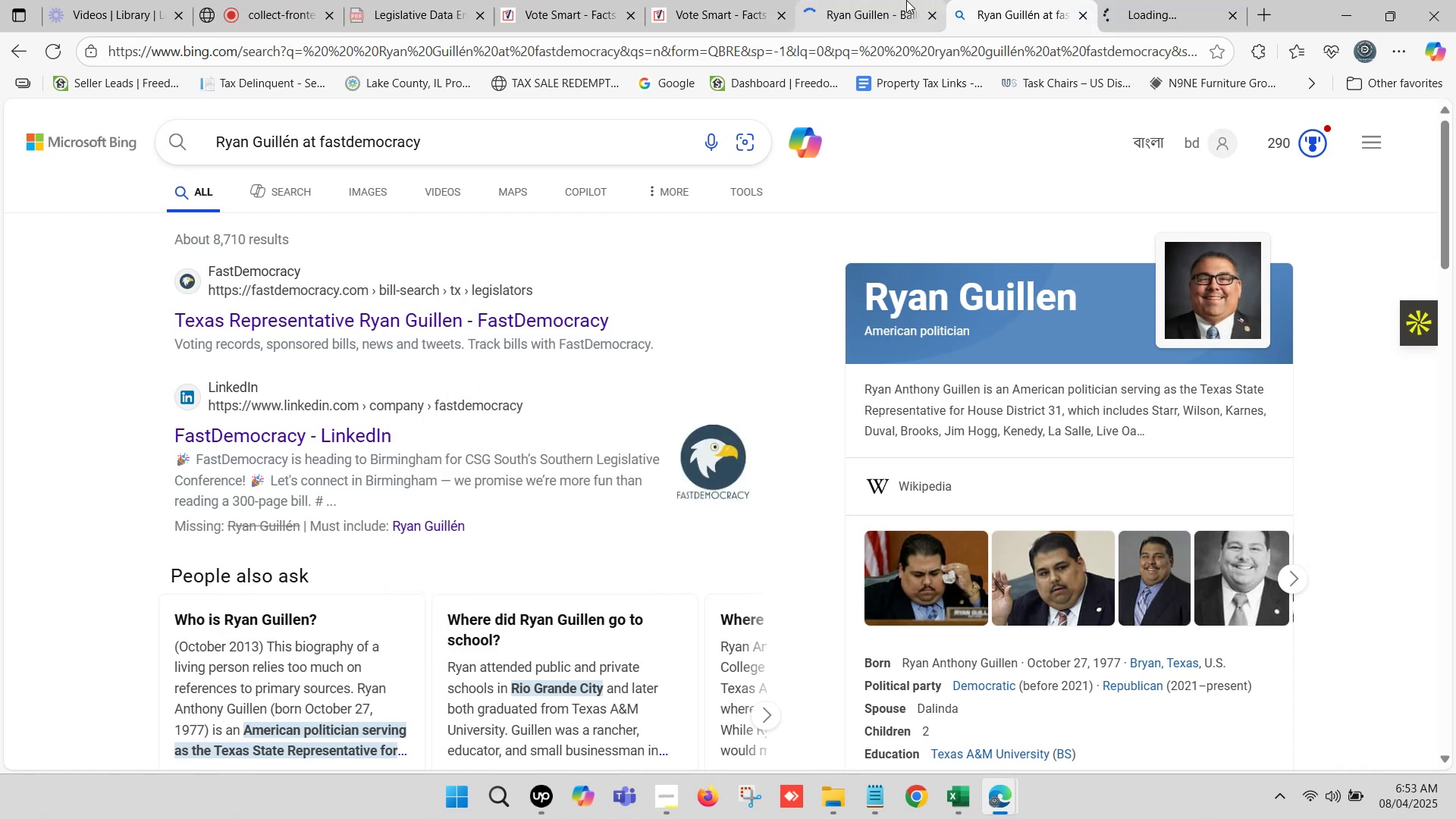 
scroll: coordinate [932, 325], scroll_direction: down, amount: 3.0
 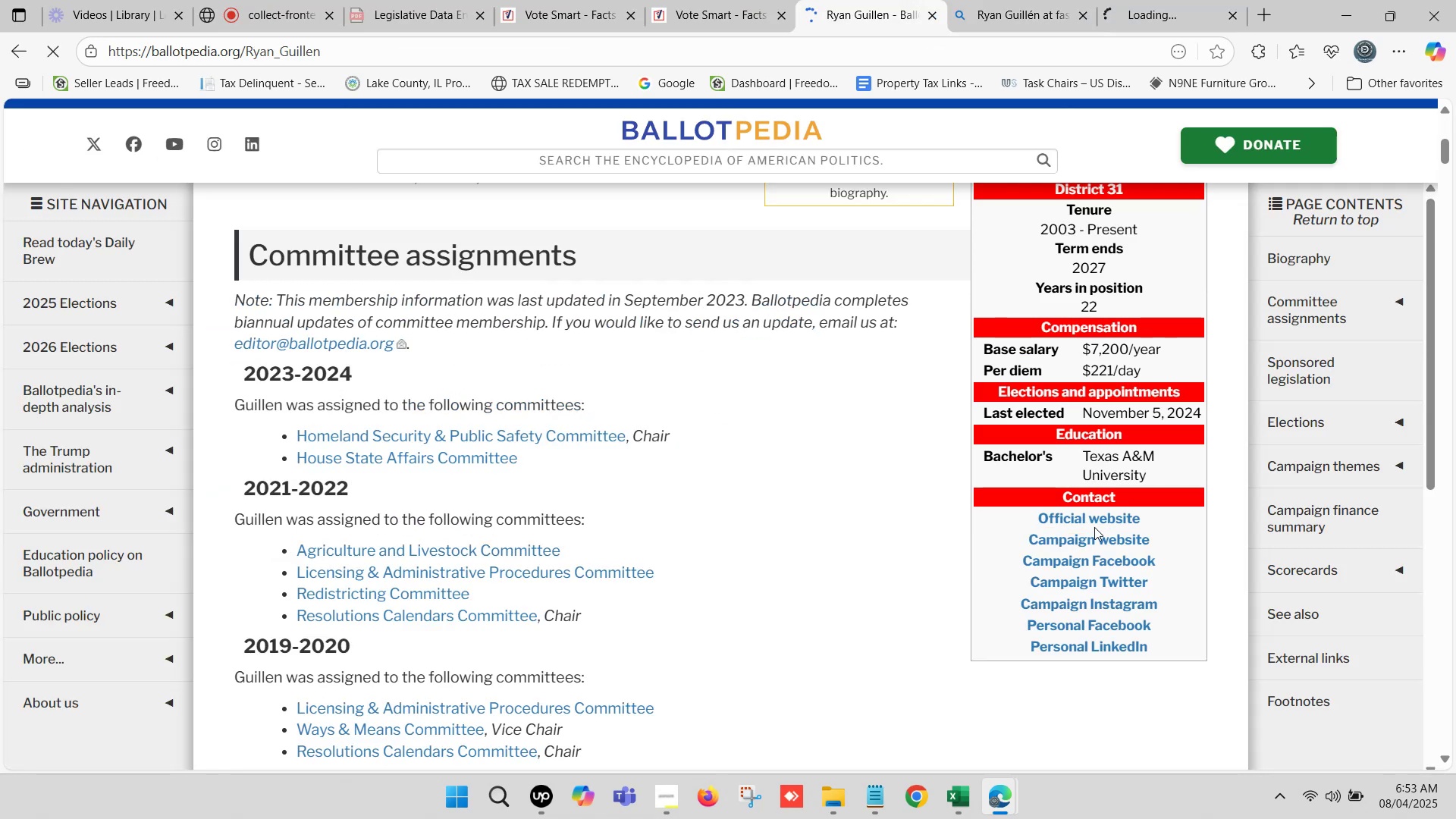 
hold_key(key=ControlLeft, duration=0.83)
left_click([1090, 519])
 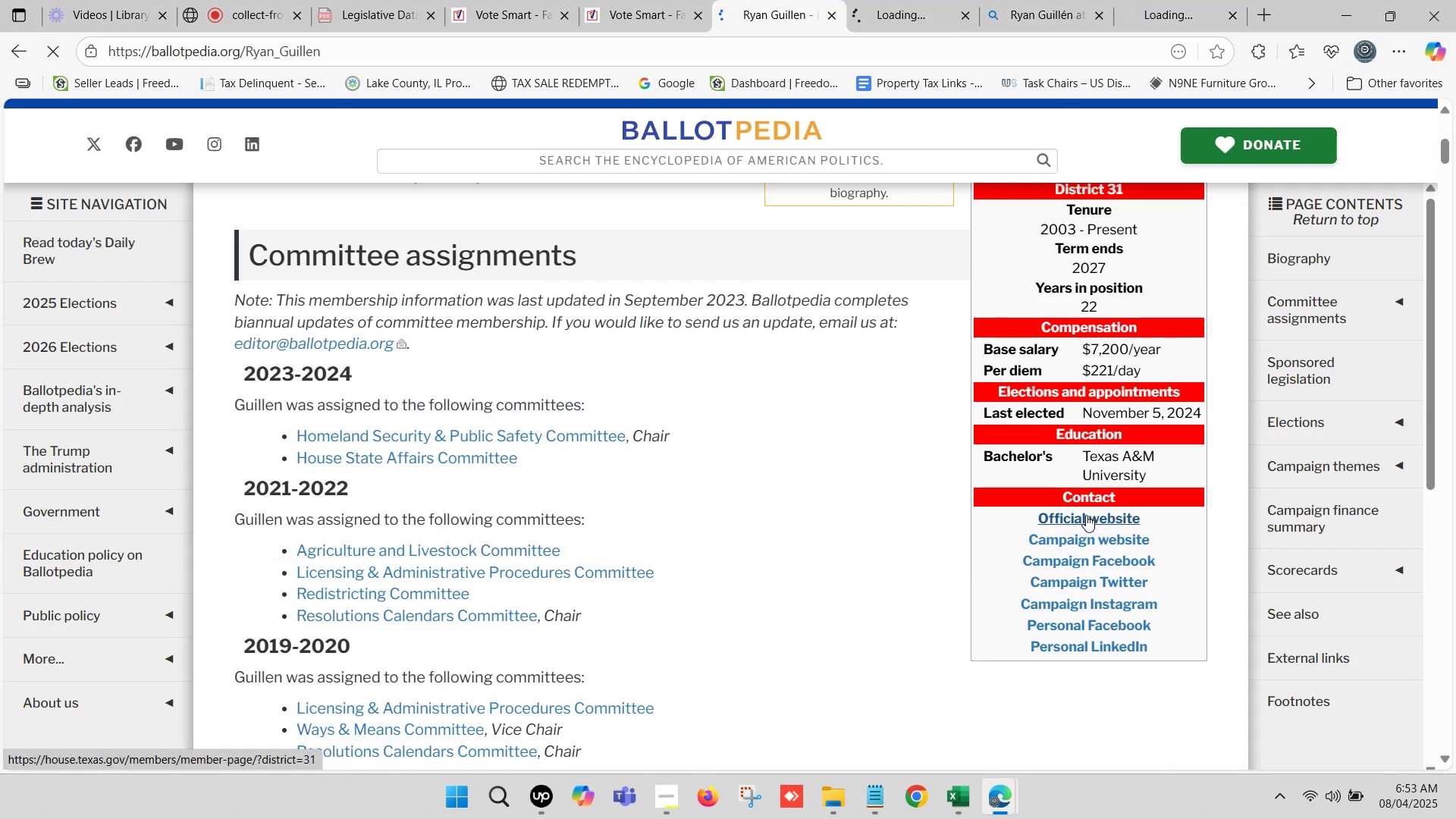 
hold_key(key=ControlLeft, duration=1.23)
left_click([1073, 538])
 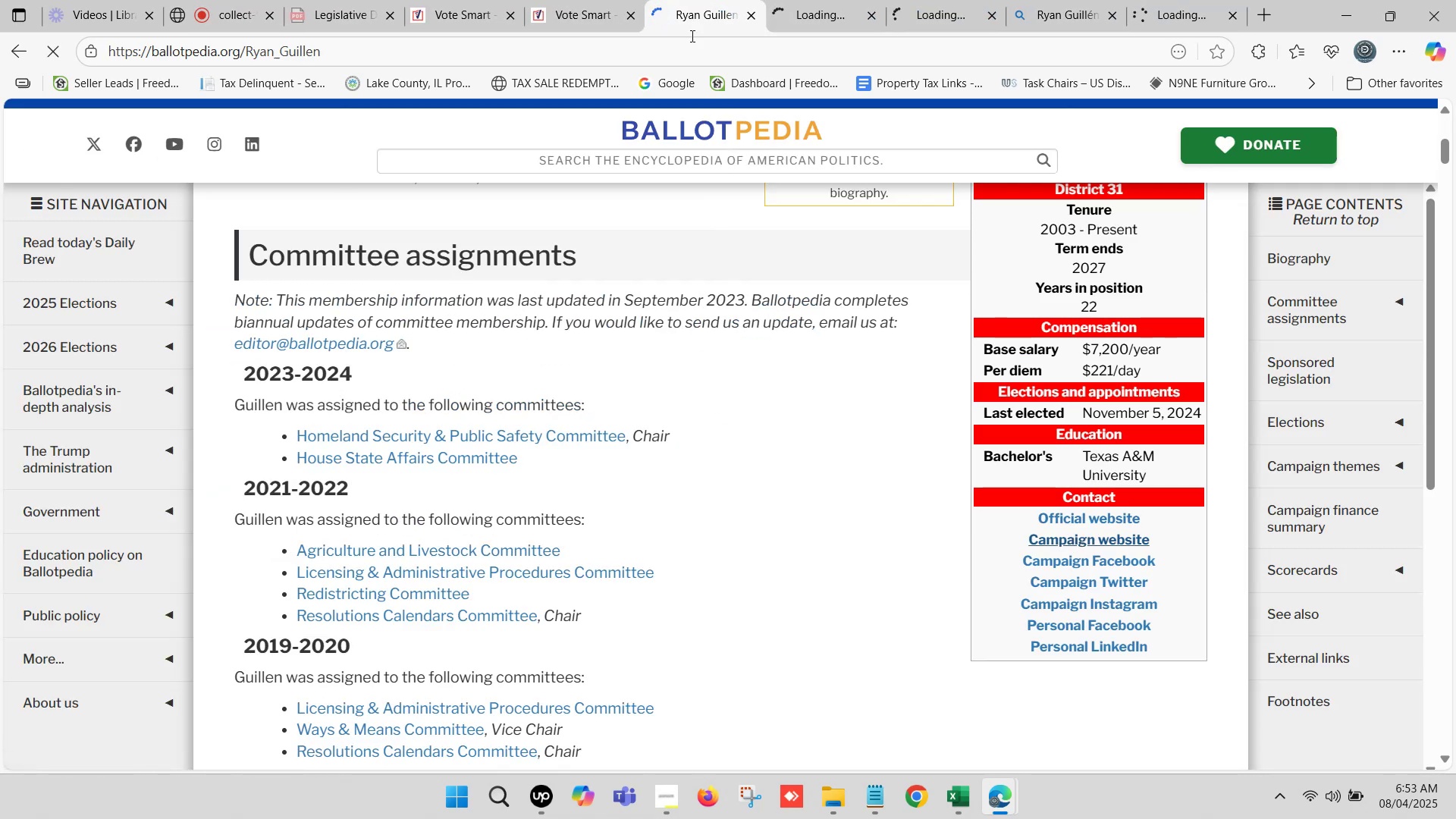 
left_click([594, 0])
 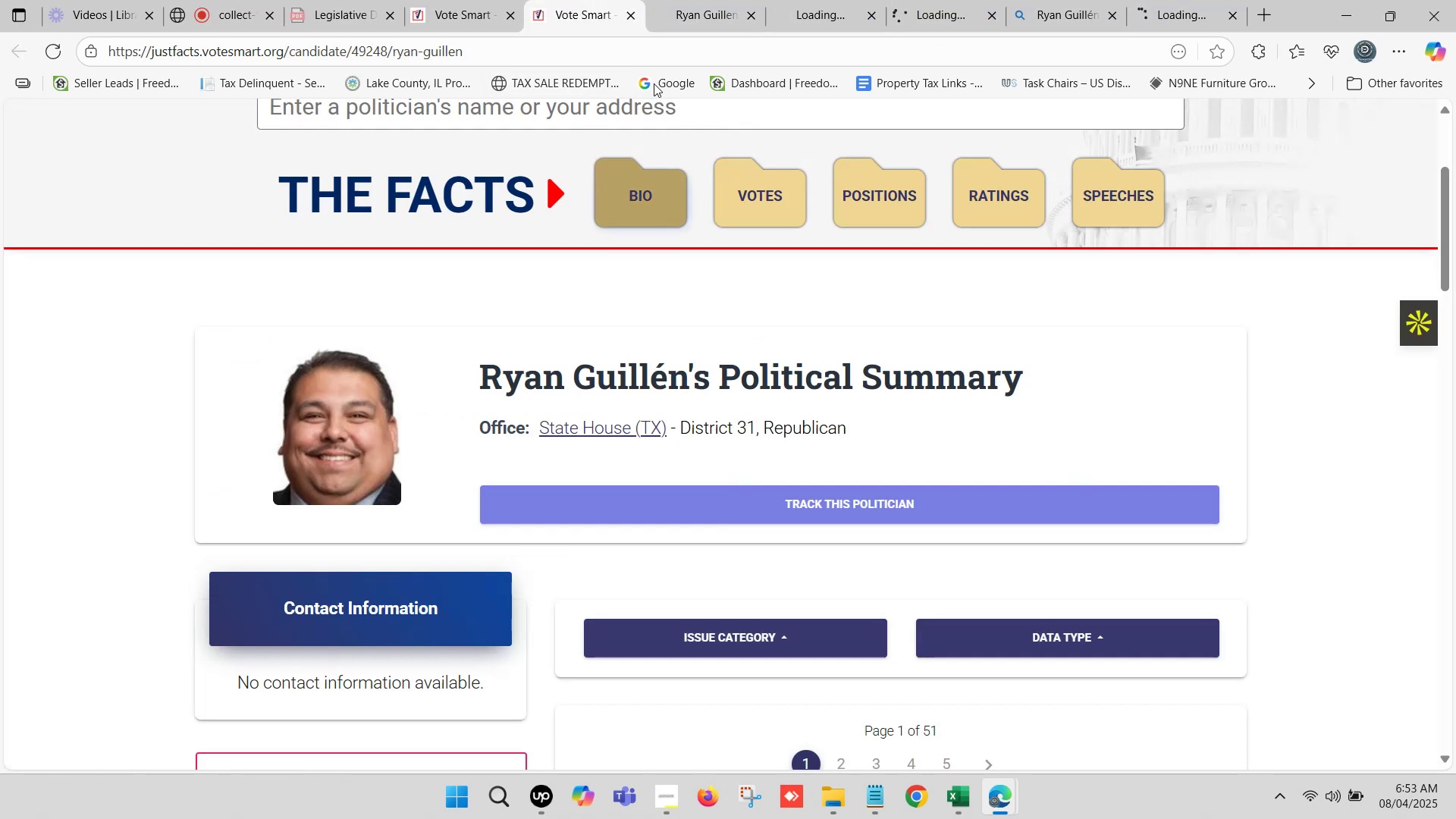 
left_click([720, 0])
 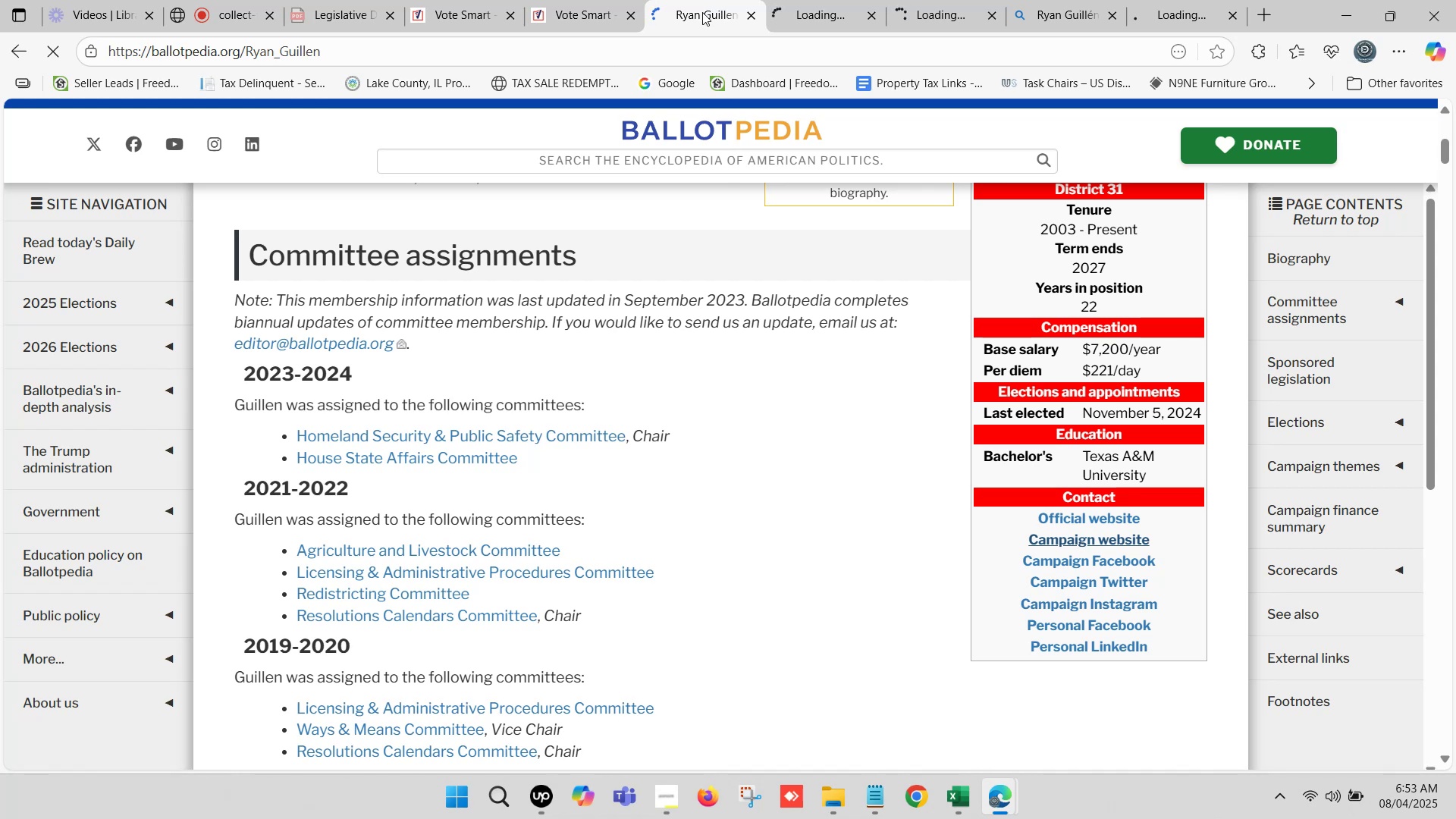 
scroll: coordinate [570, 306], scroll_direction: up, amount: 4.0
 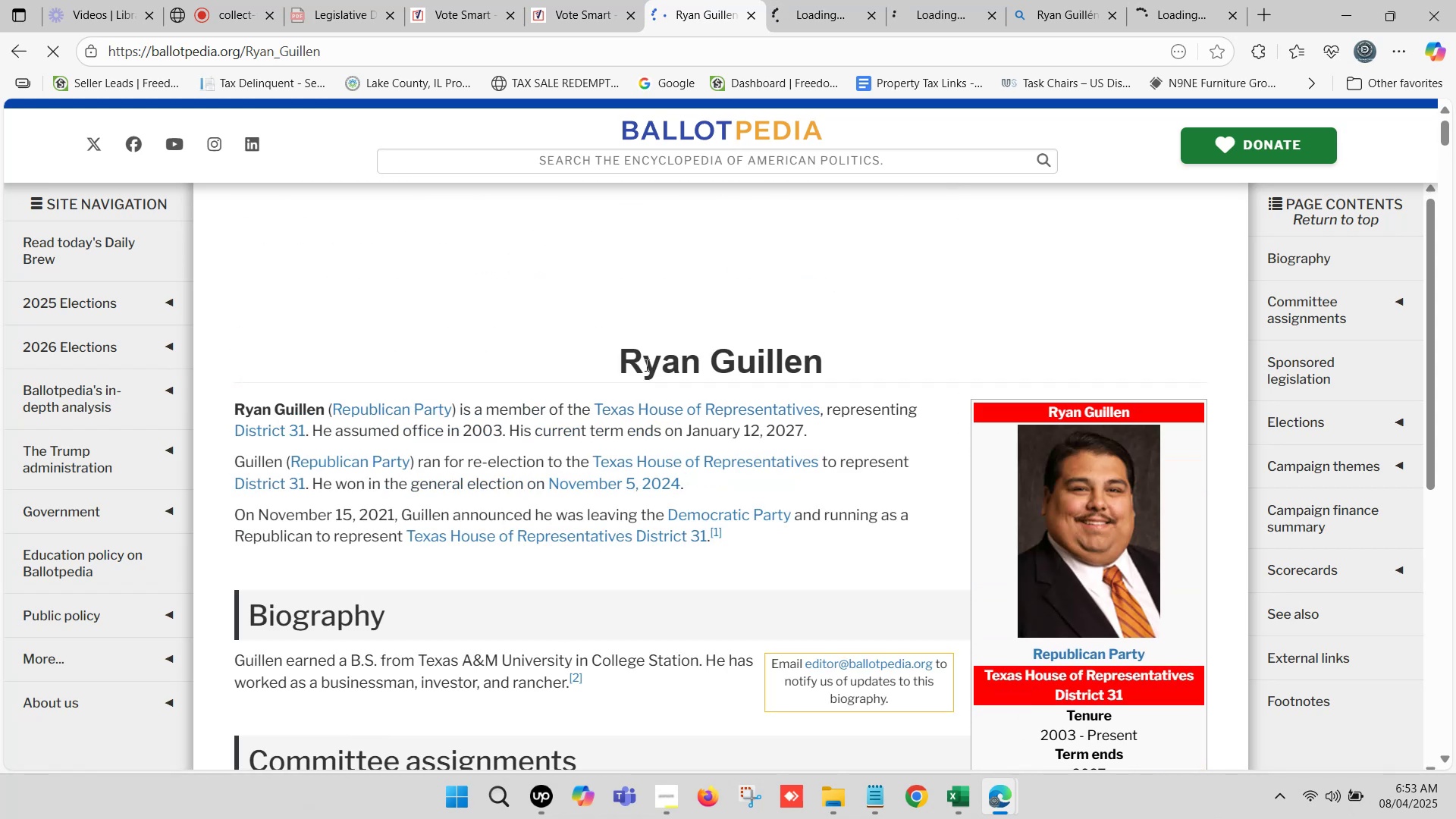 
left_click_drag(start_coordinate=[620, 354], to_coordinate=[817, 353])
 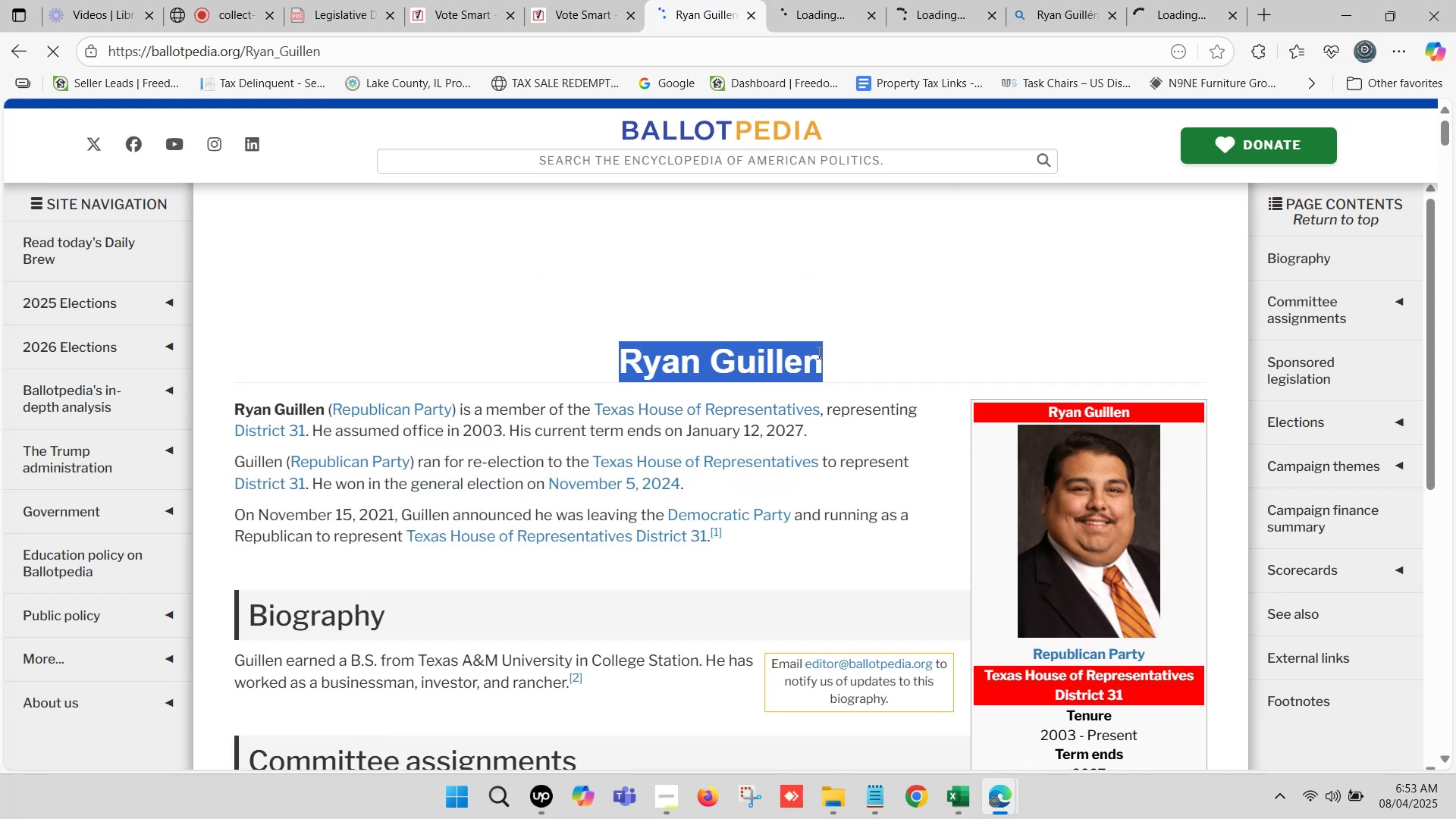 
key(Control+C)
 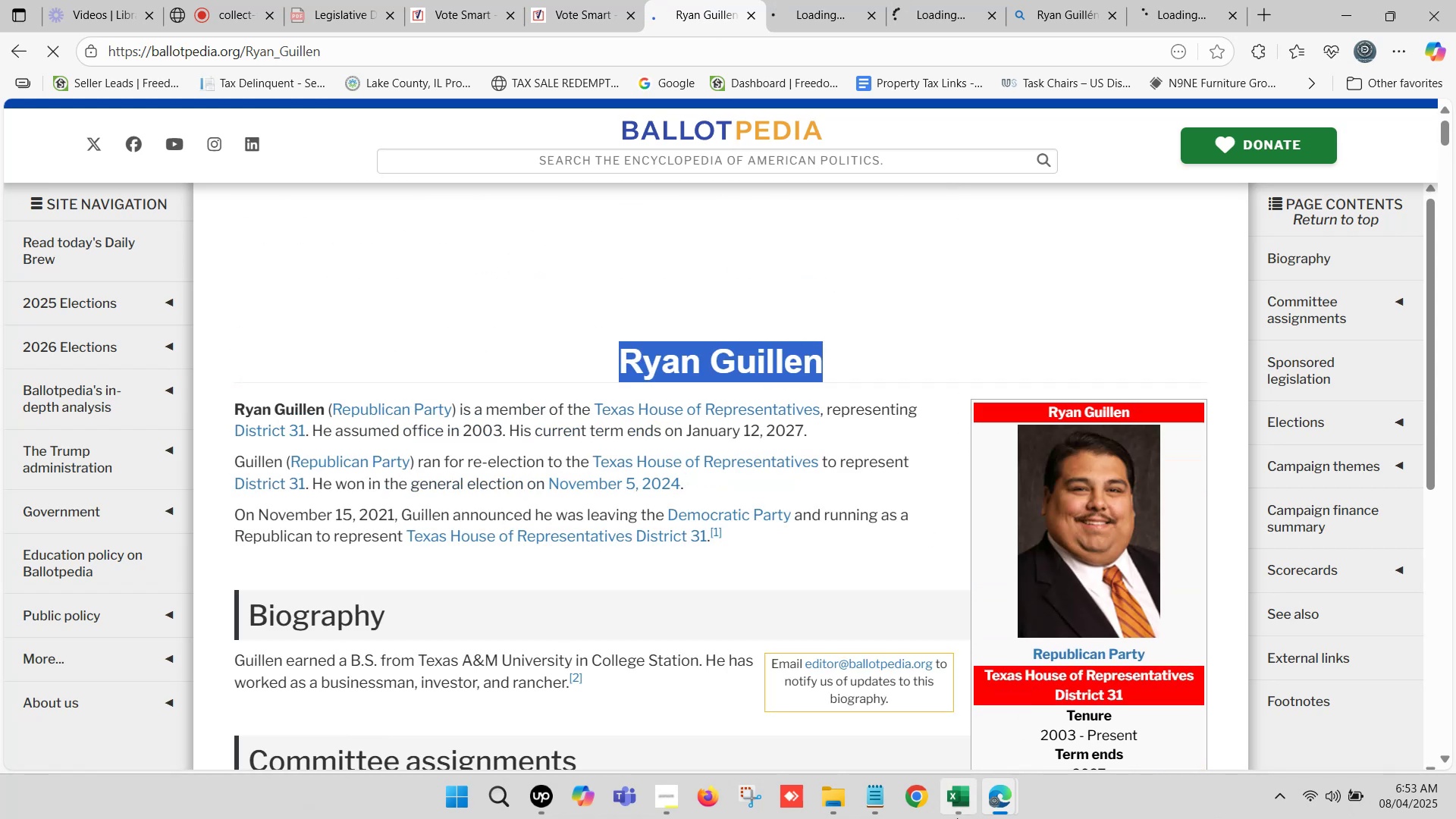 
left_click([956, 818])
 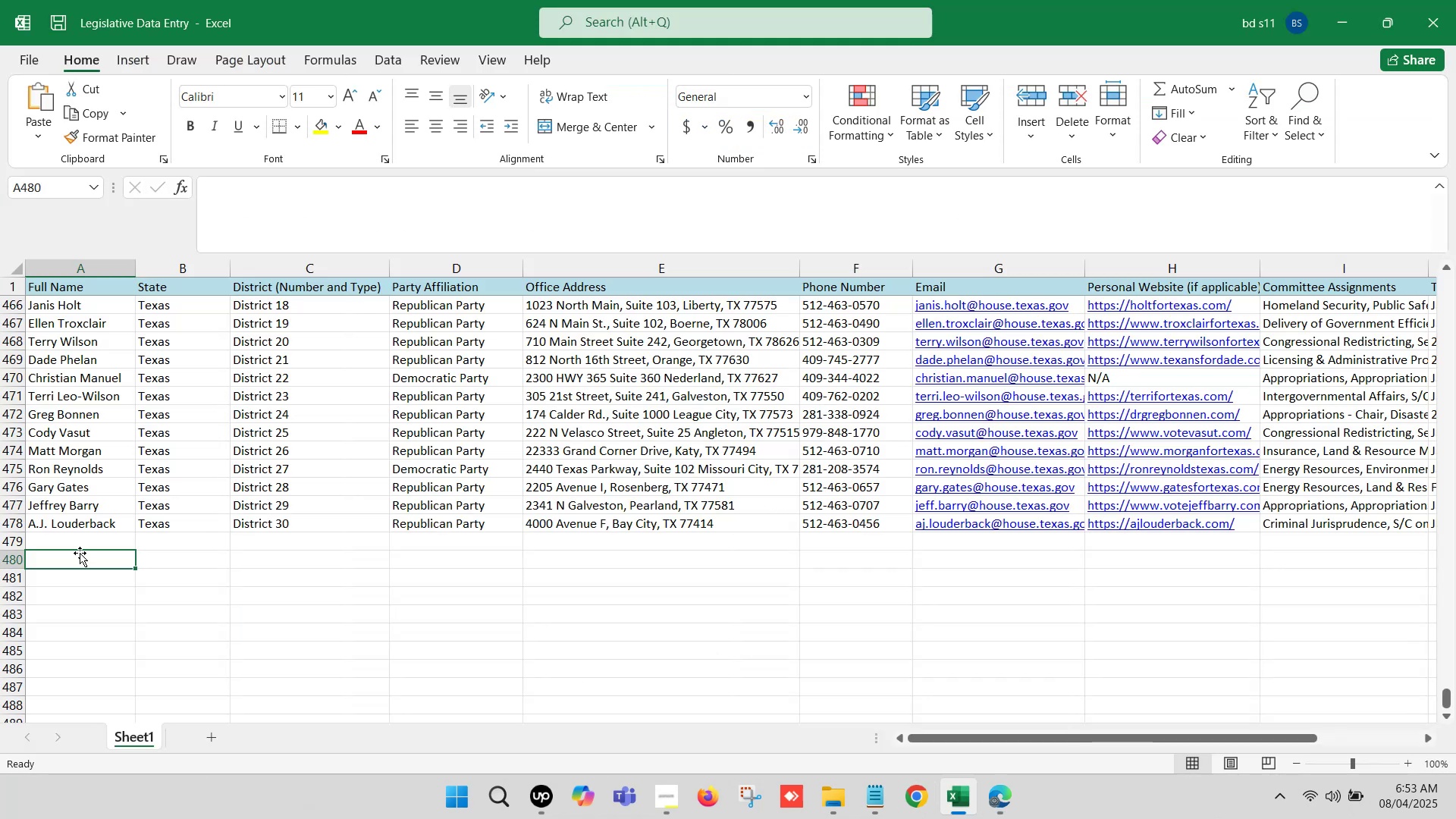 
left_click([79, 544])
 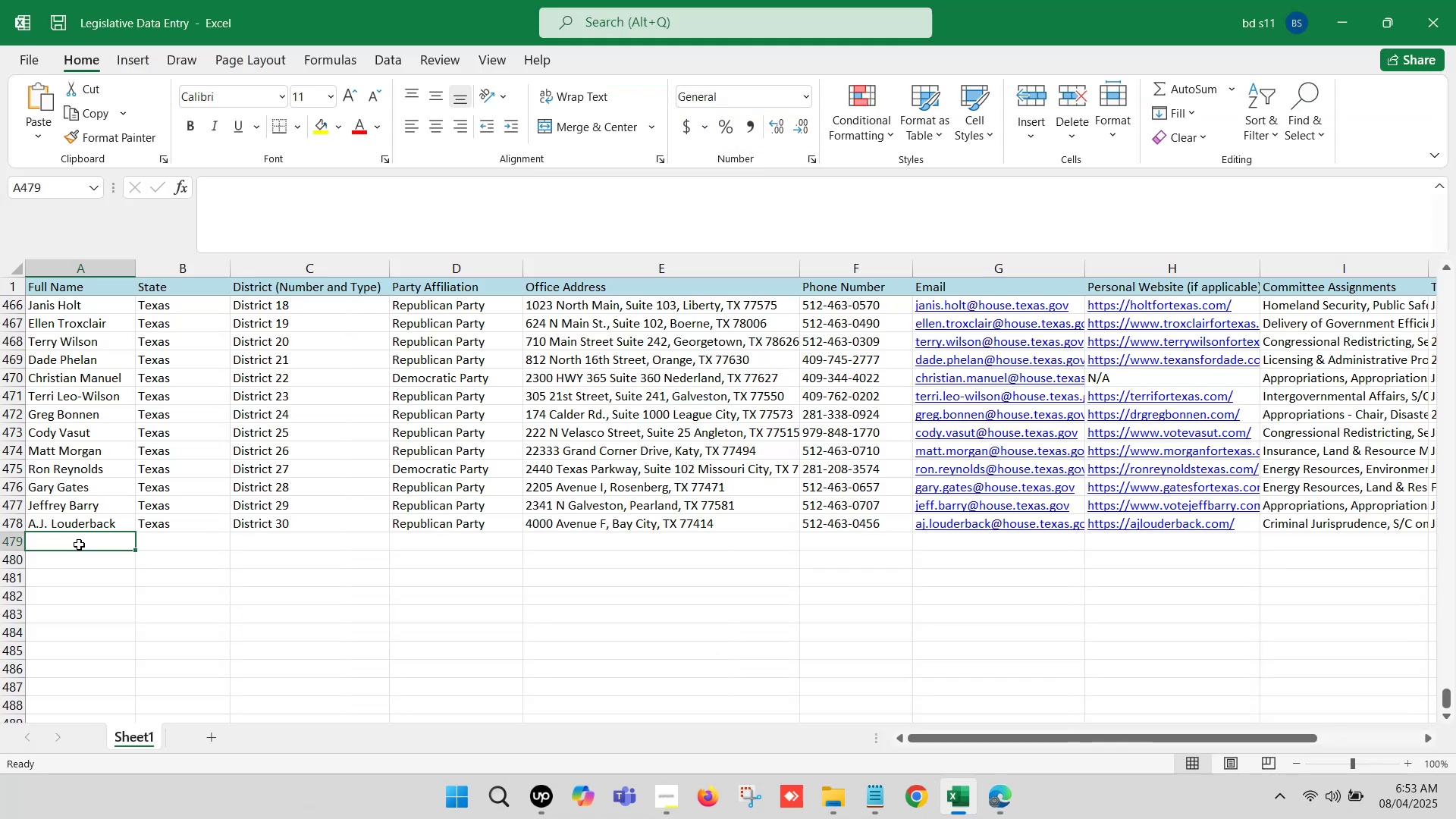 
double_click([79, 544])
 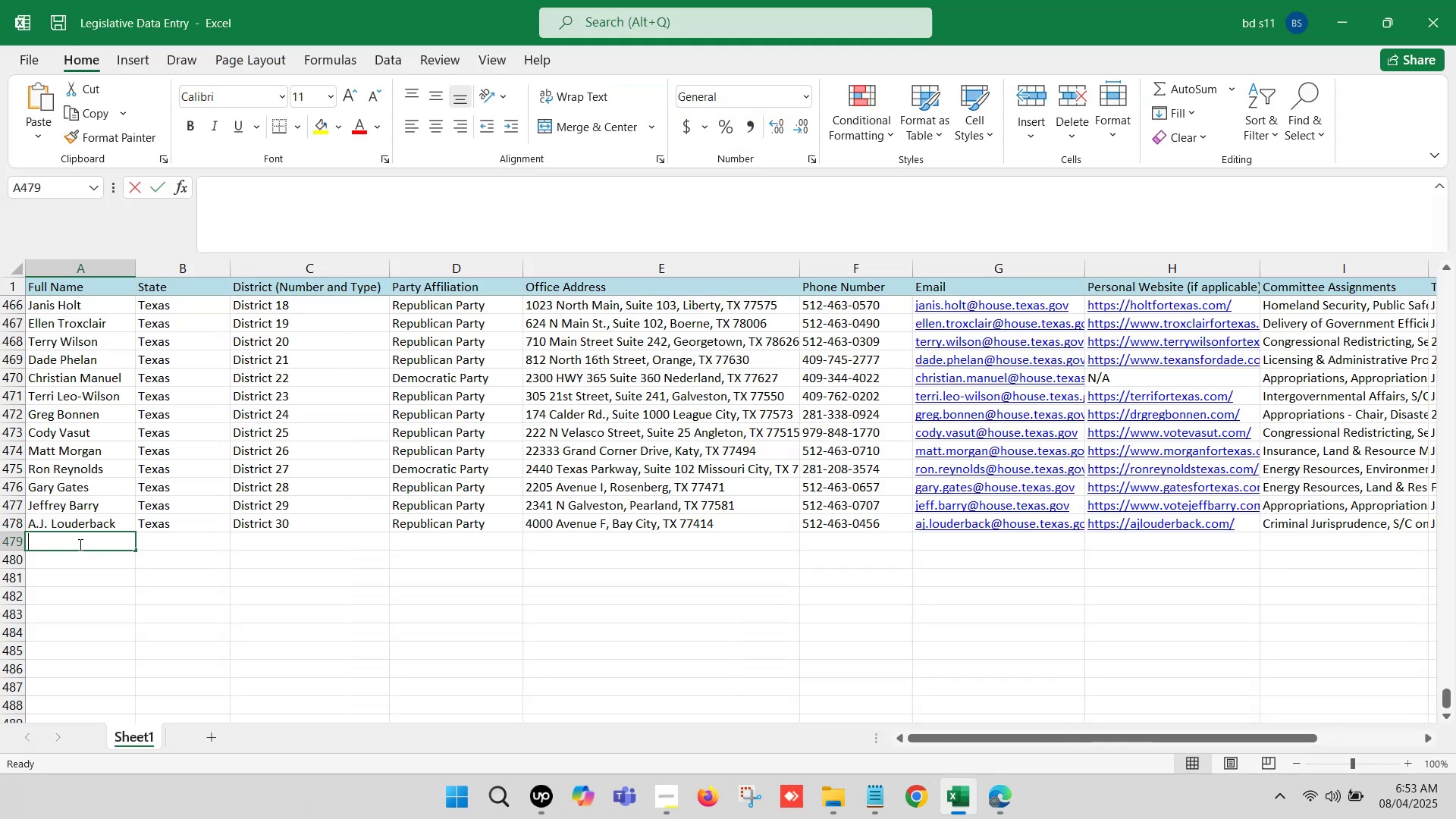 
key(Control+V)
 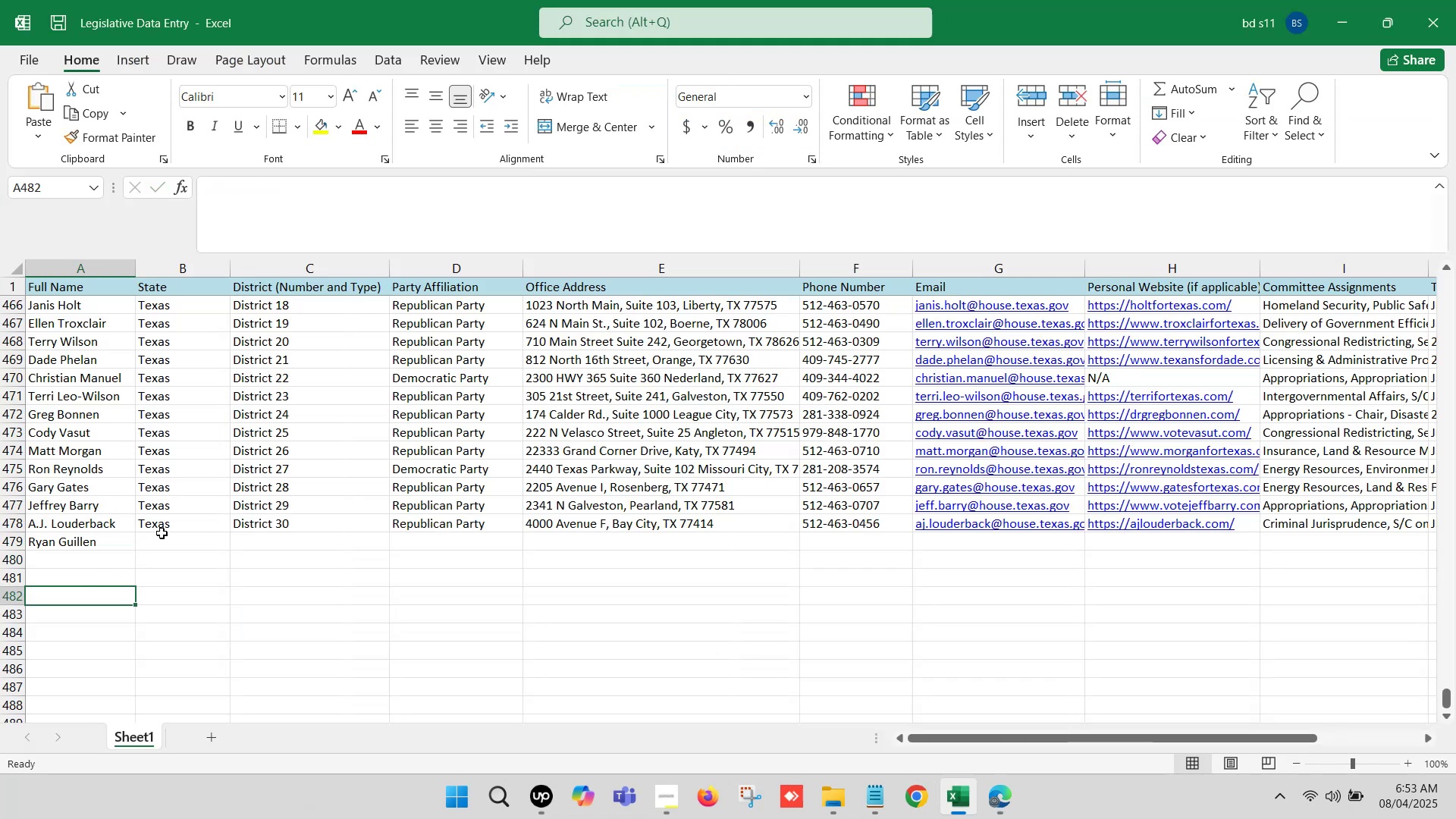 
left_click([165, 524])
 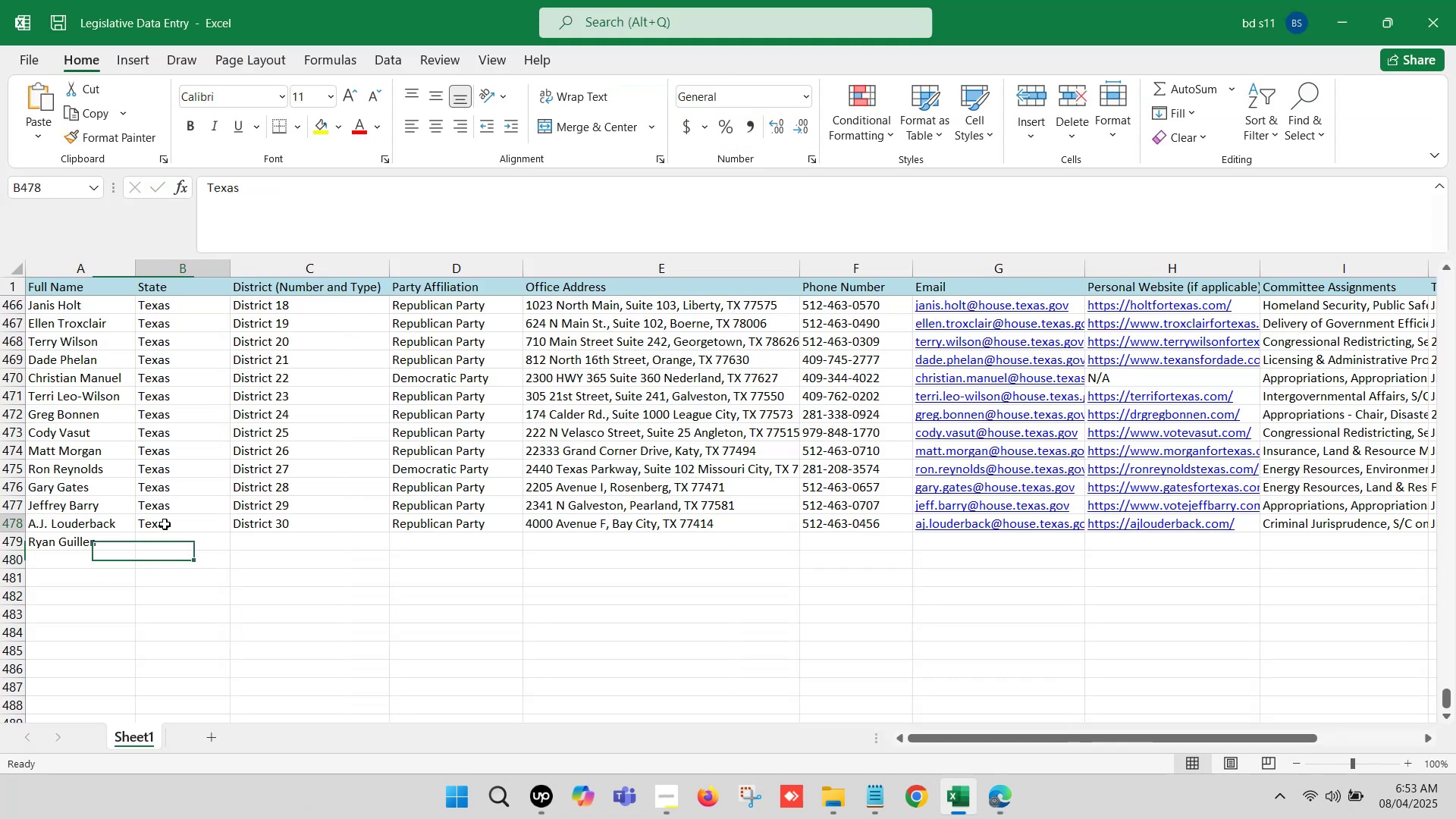 
key(Control+C)
 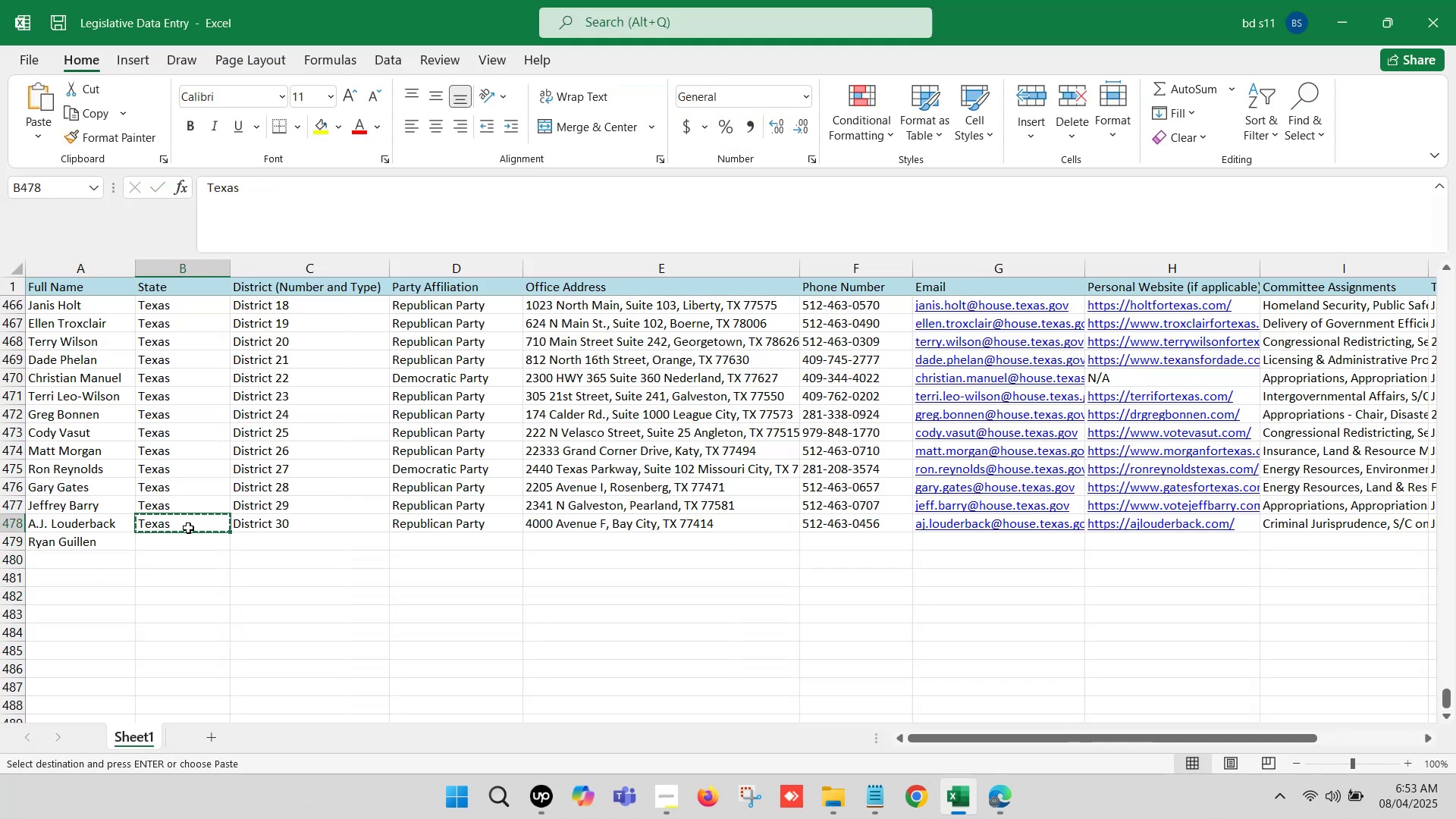 
left_click_drag(start_coordinate=[192, 524], to_coordinate=[253, 520])
 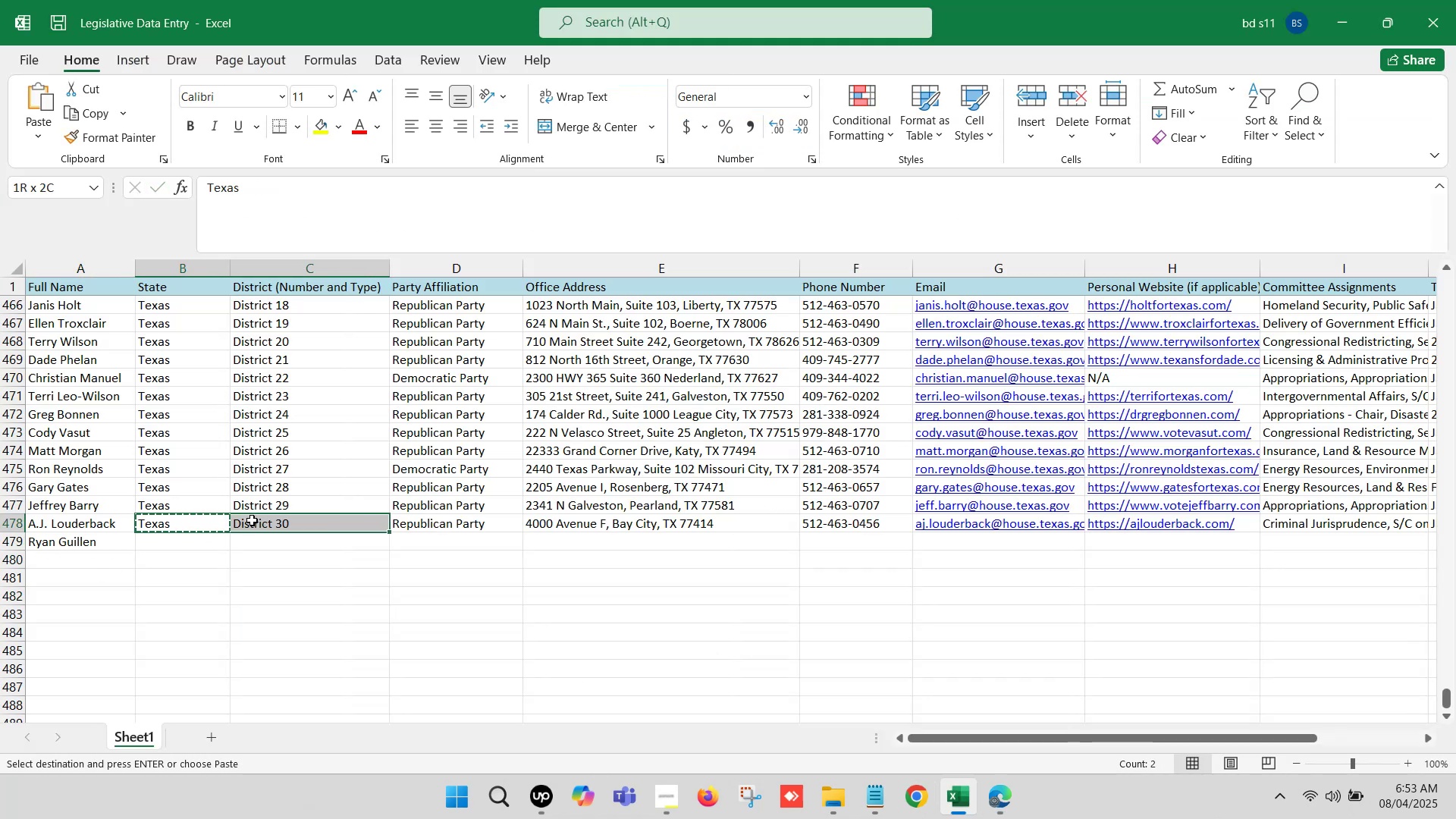 
key(Control+C)
 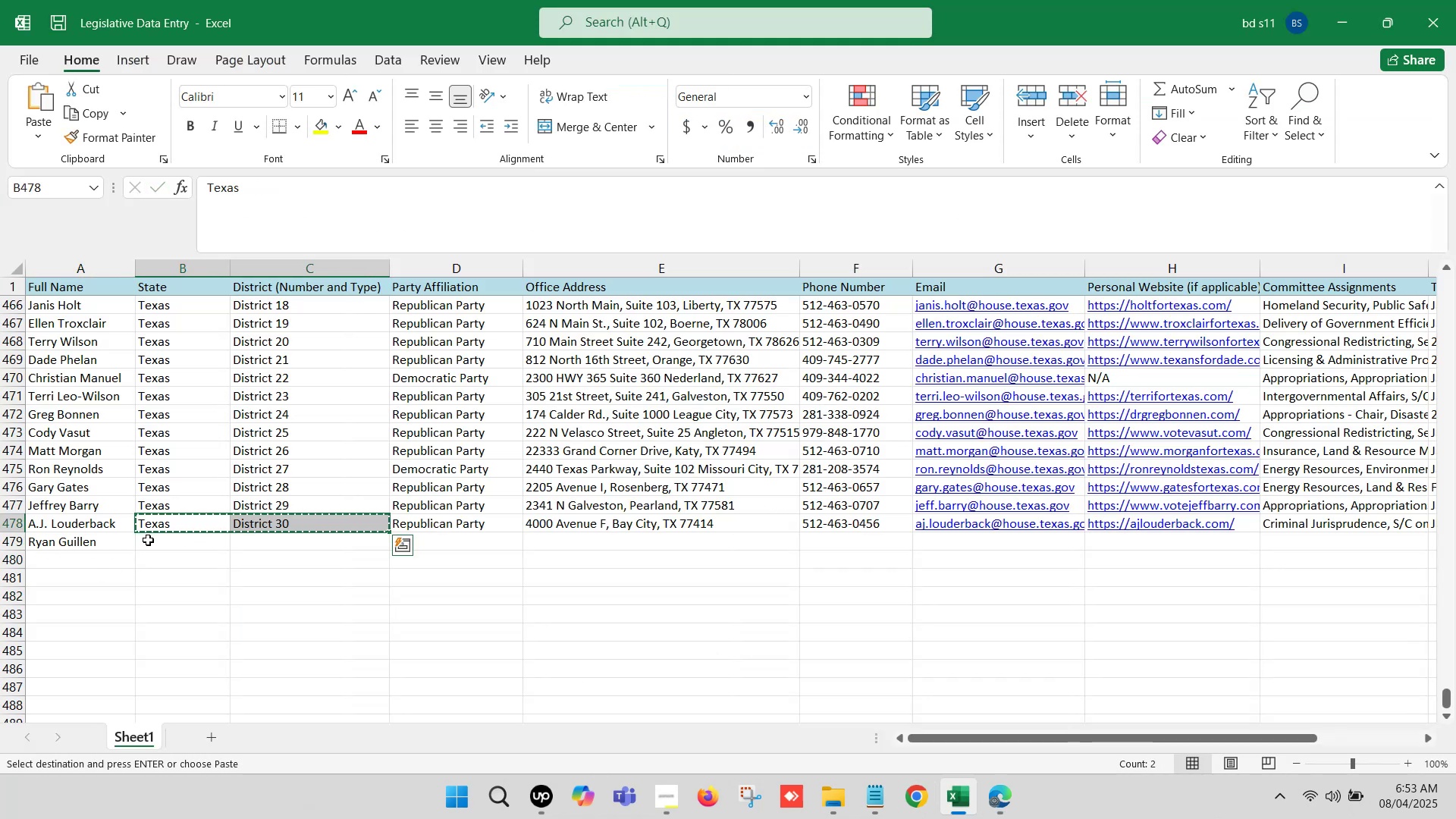 
left_click([156, 541])
 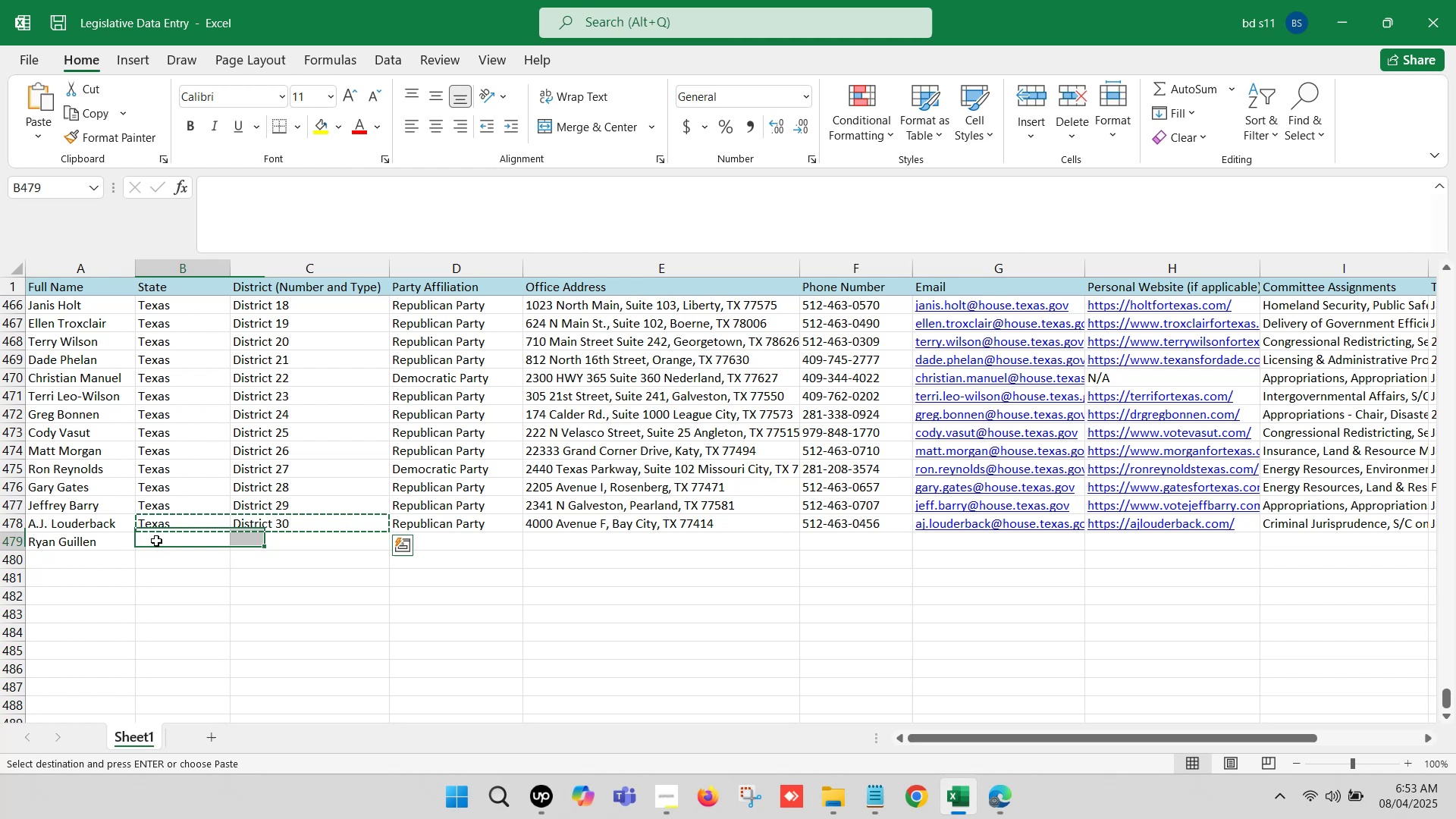 
key(Control+V)
 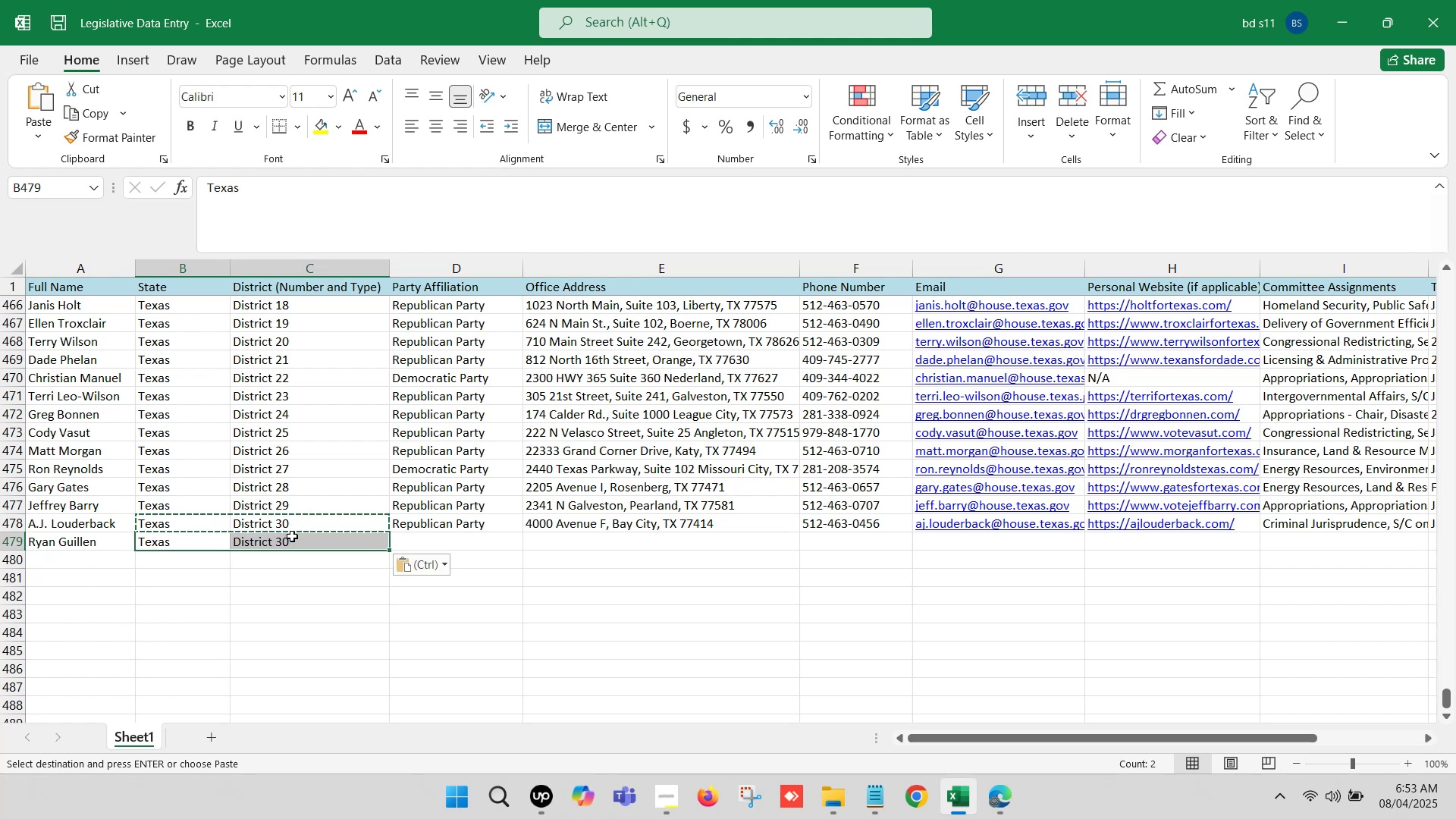 
double_click([292, 536])
 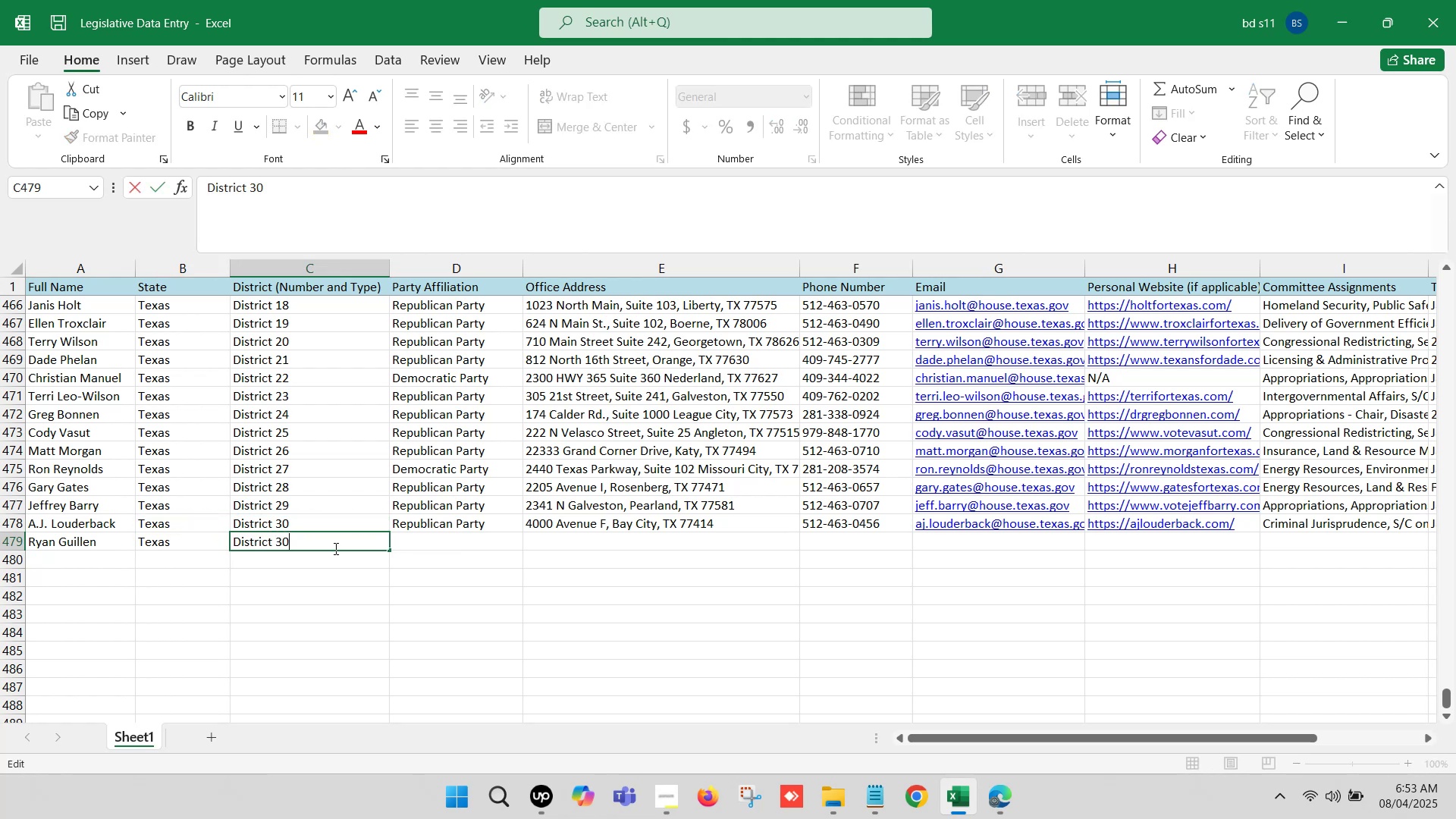 
key(Backspace)
 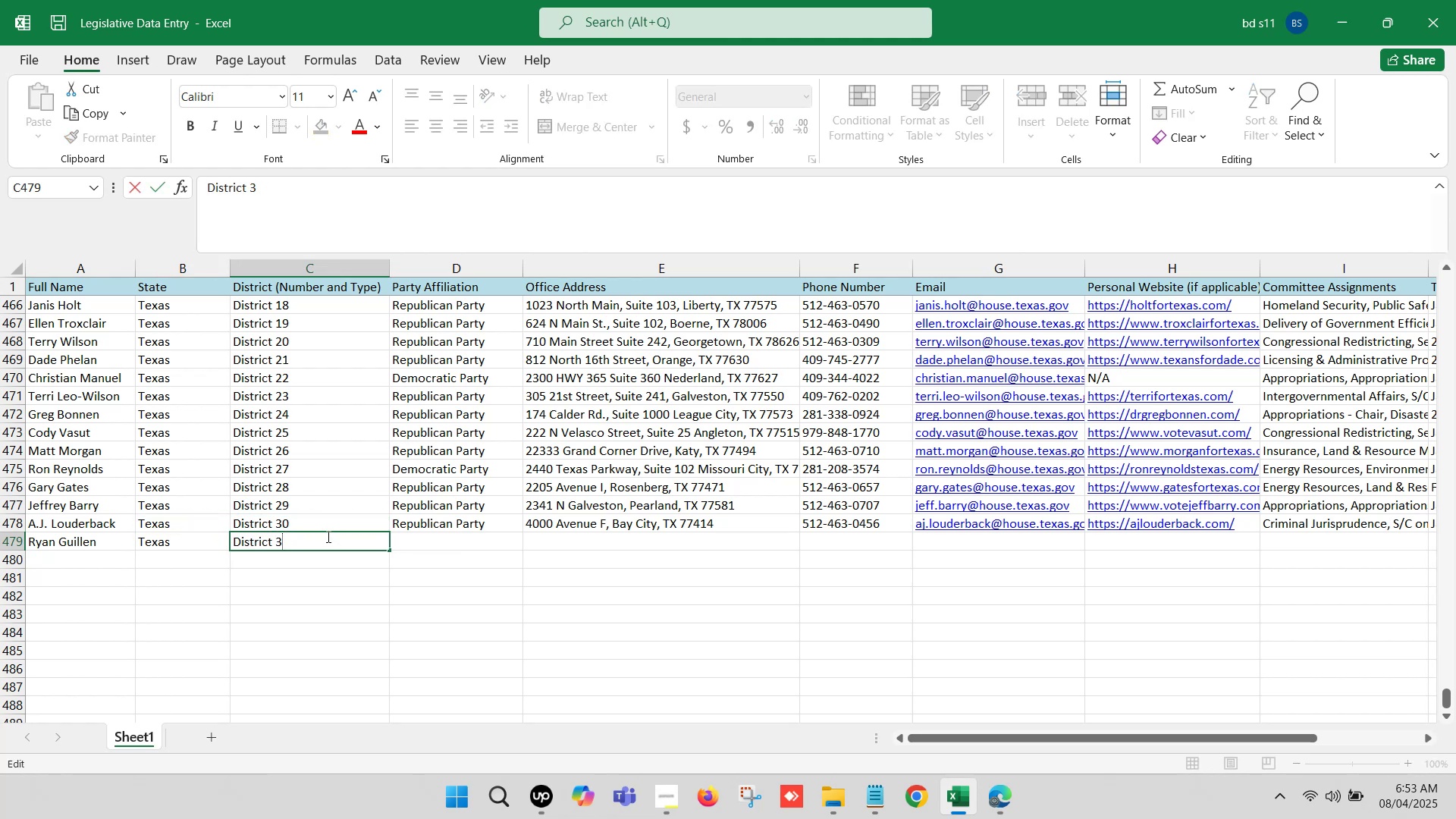 
key(1)
 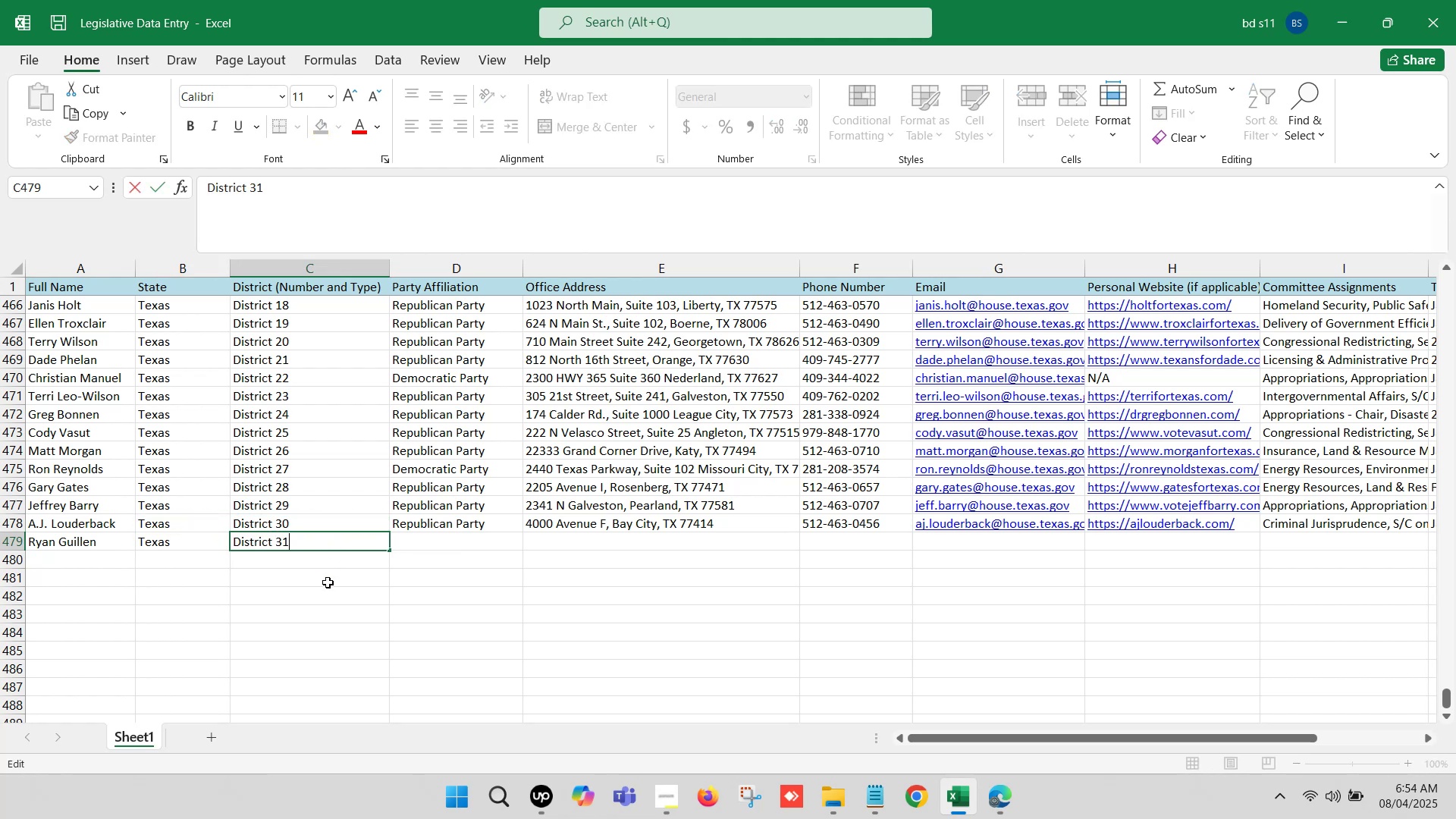 
left_click([328, 582])
 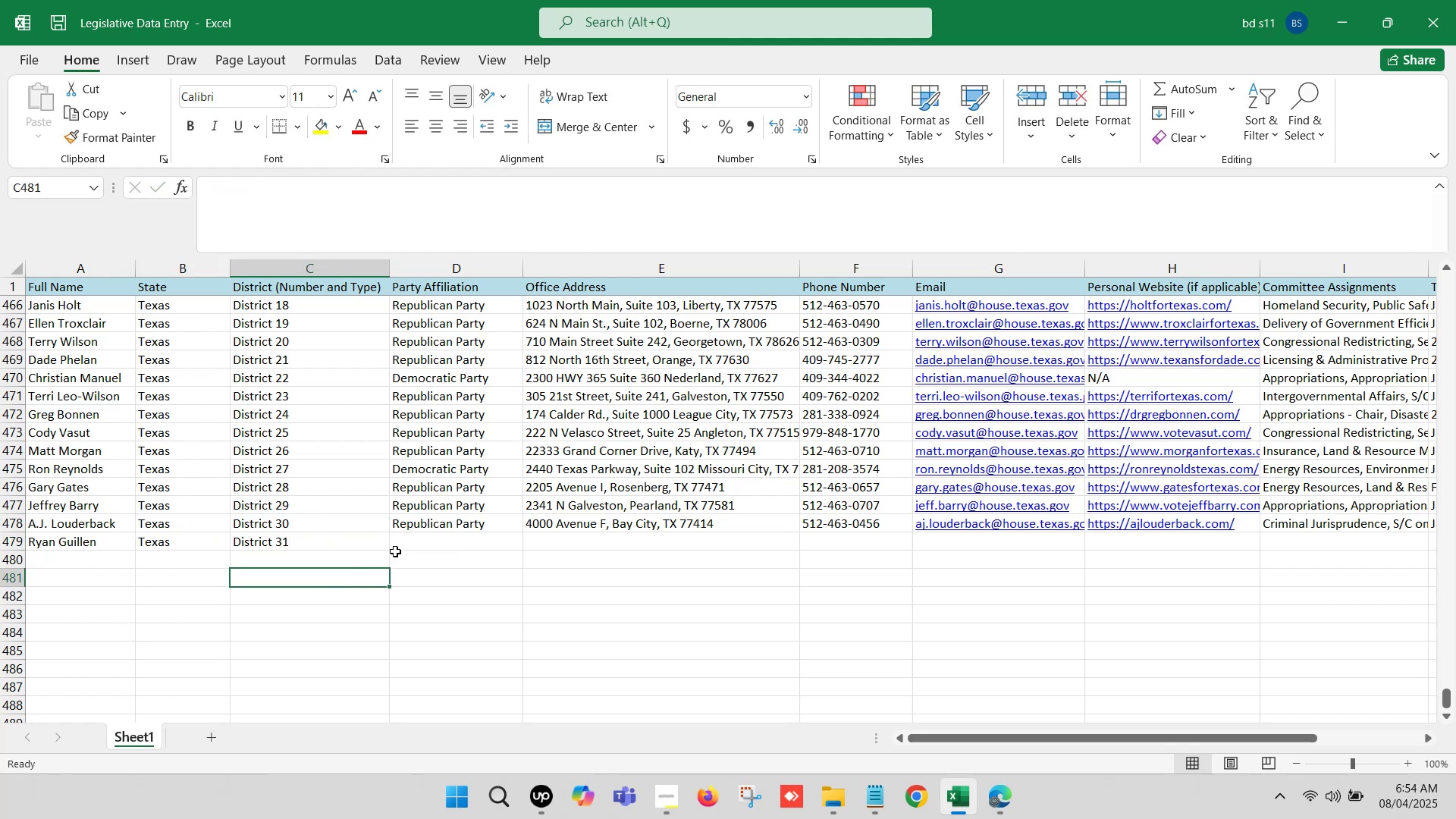 
left_click([408, 543])
 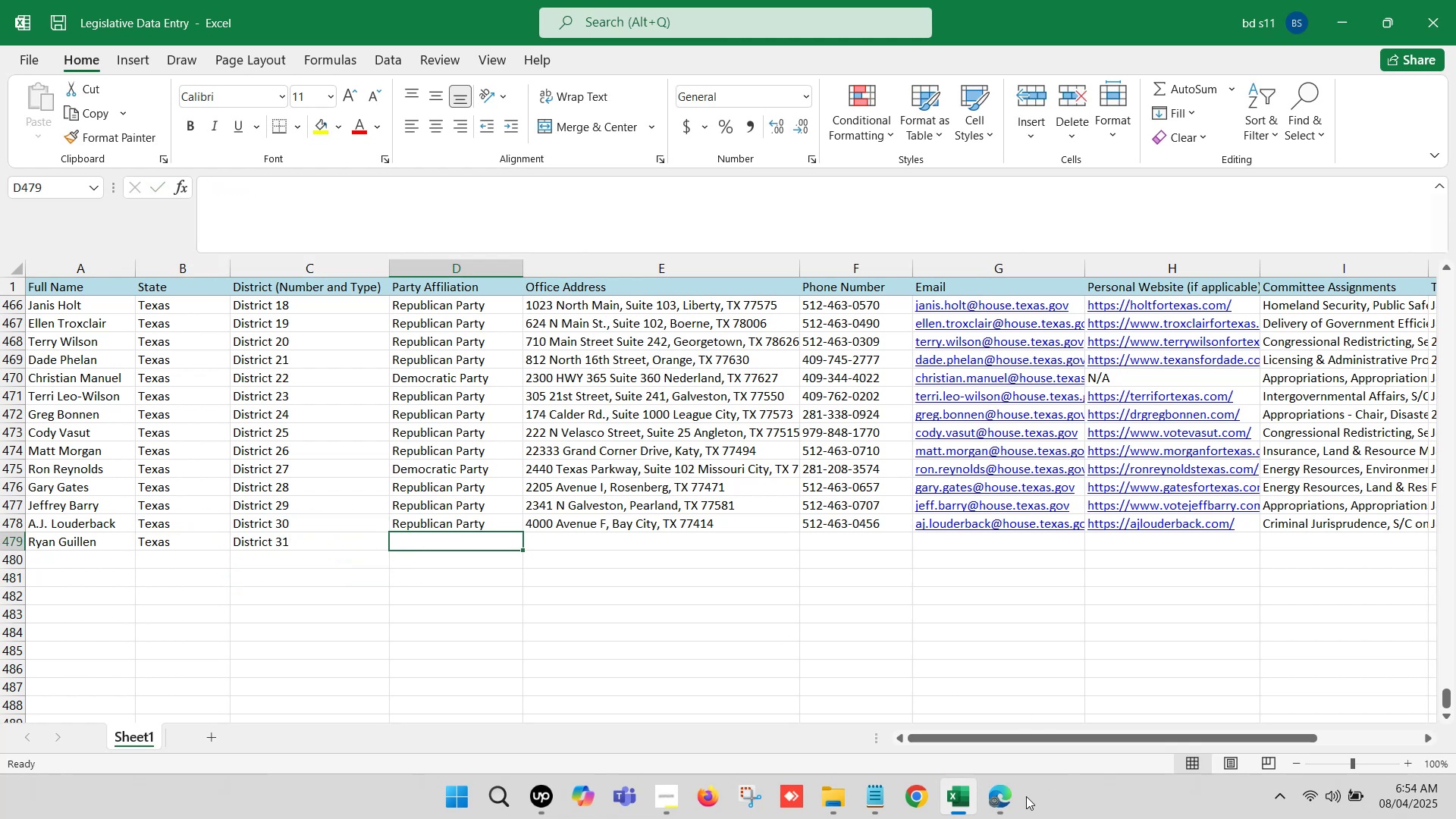 
left_click([1013, 792])
 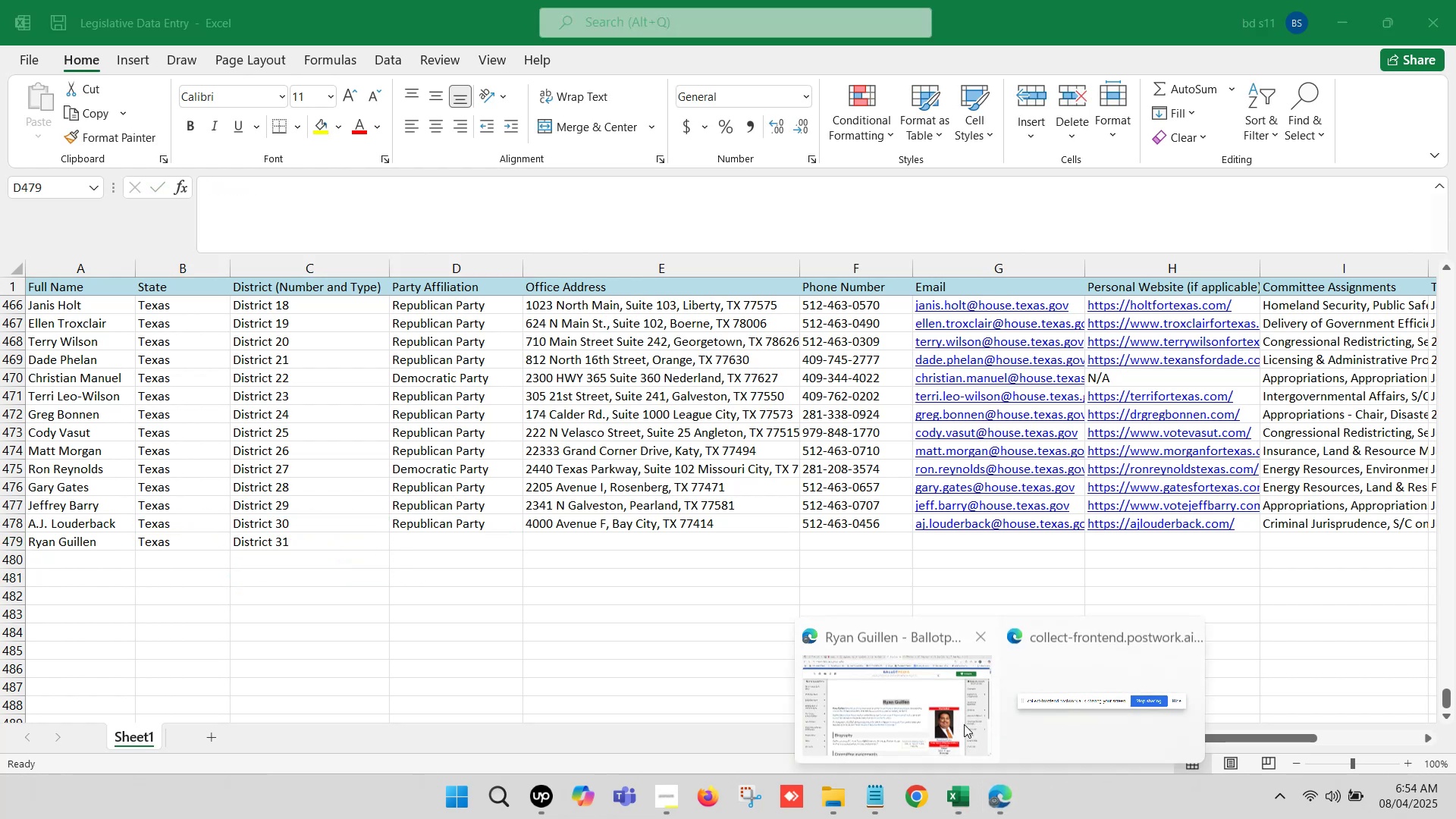 
left_click([940, 707])
 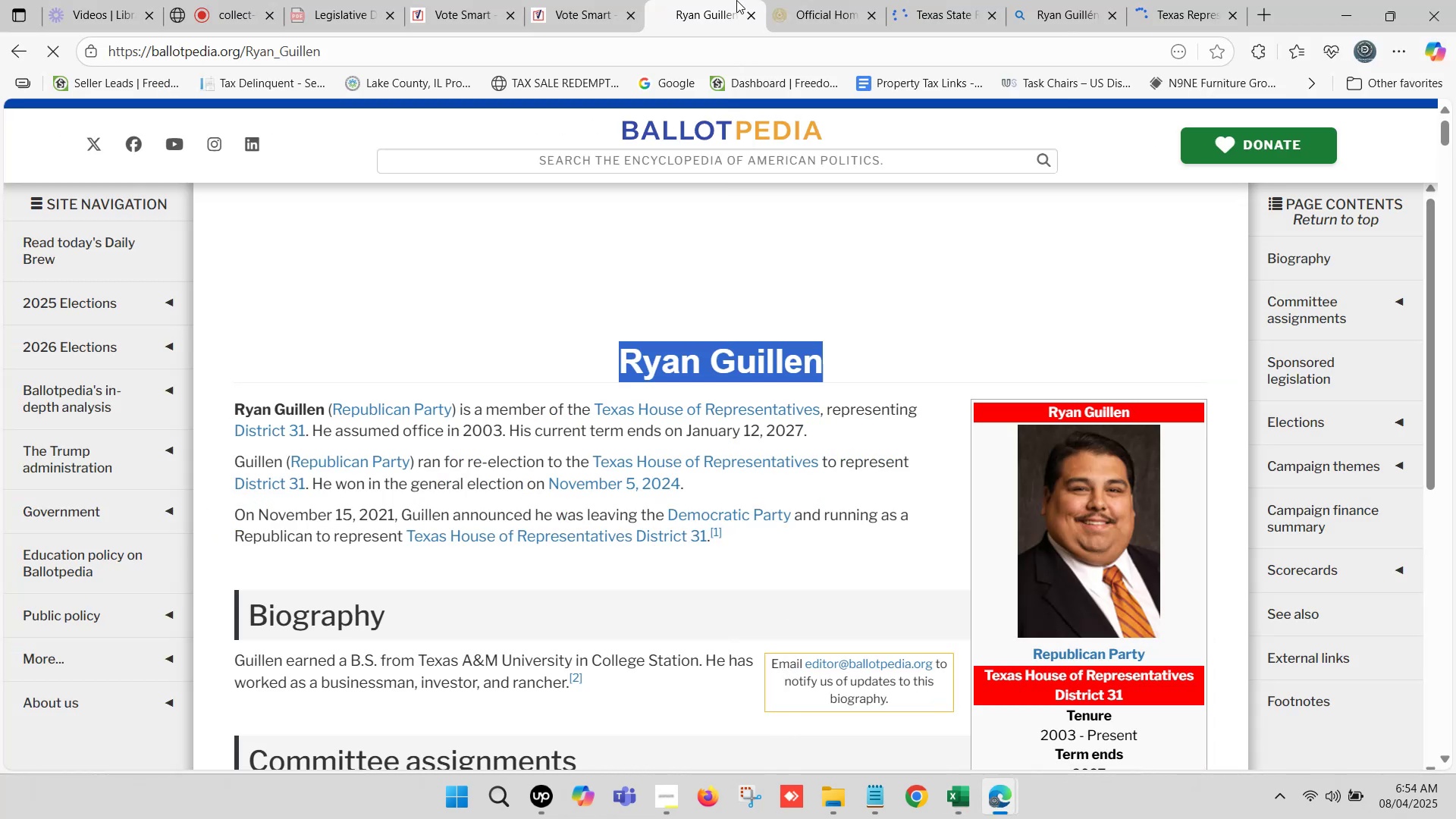 
left_click([612, 0])
 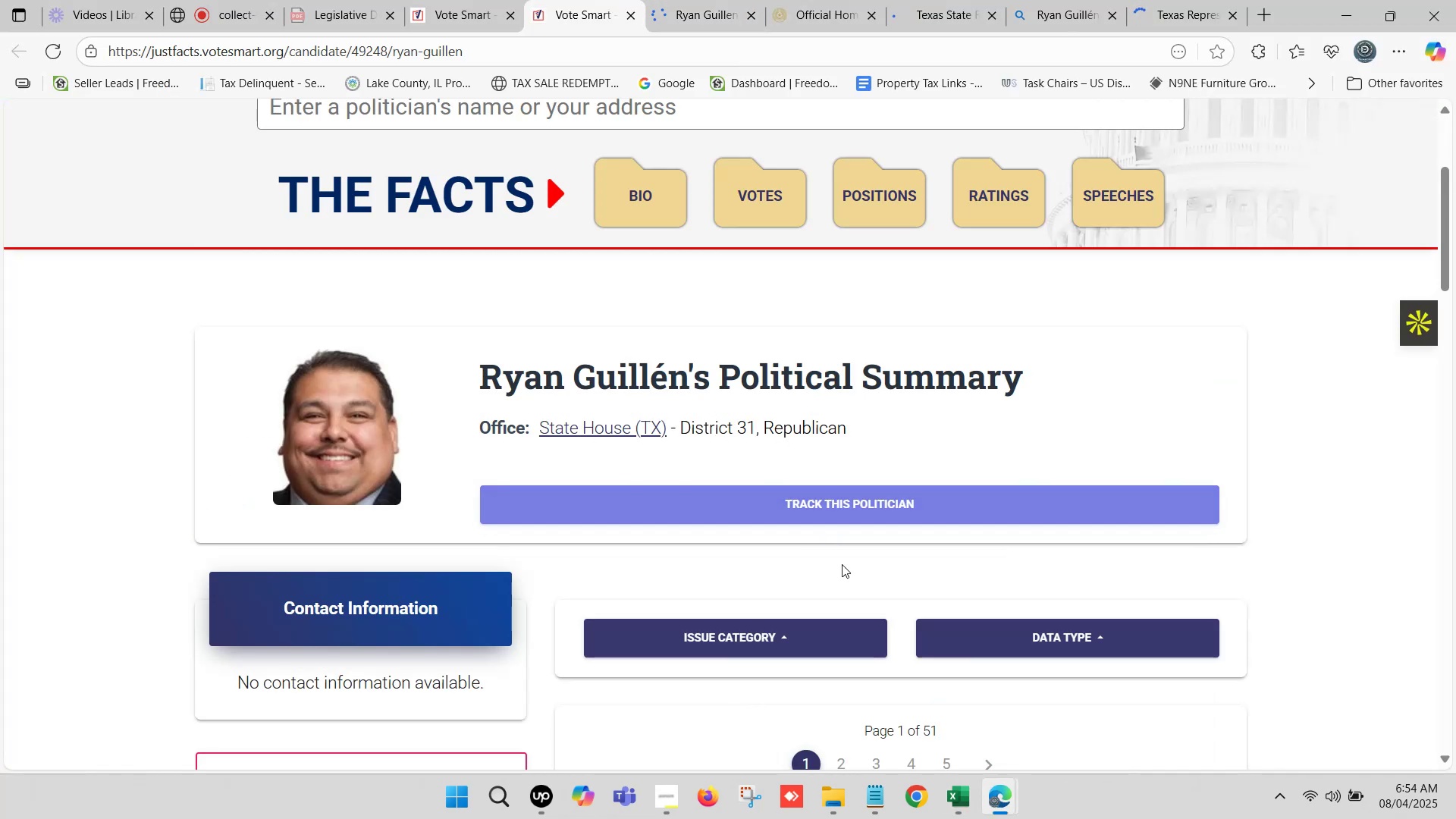 
left_click([961, 784])
 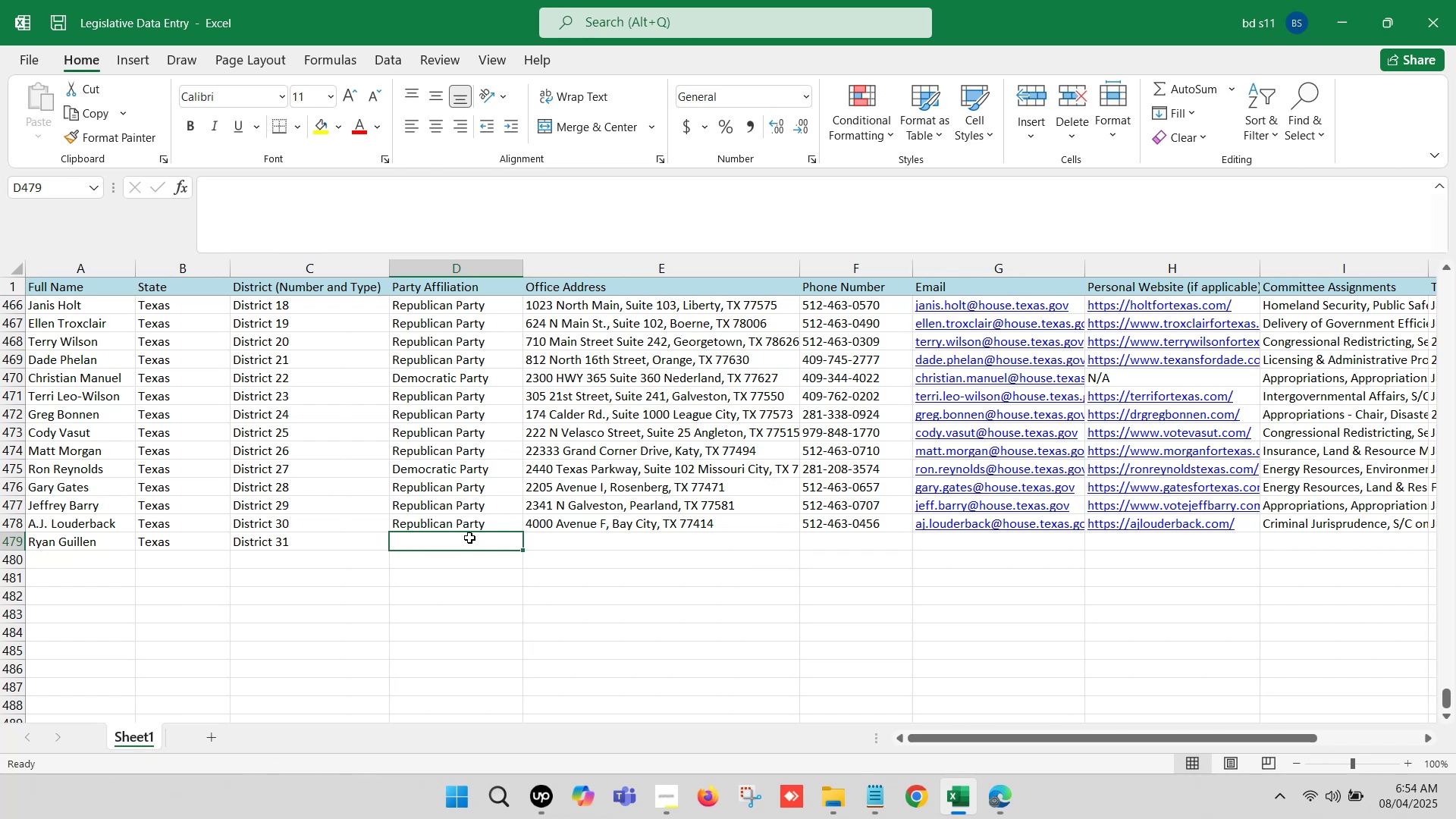 
left_click([467, 521])
 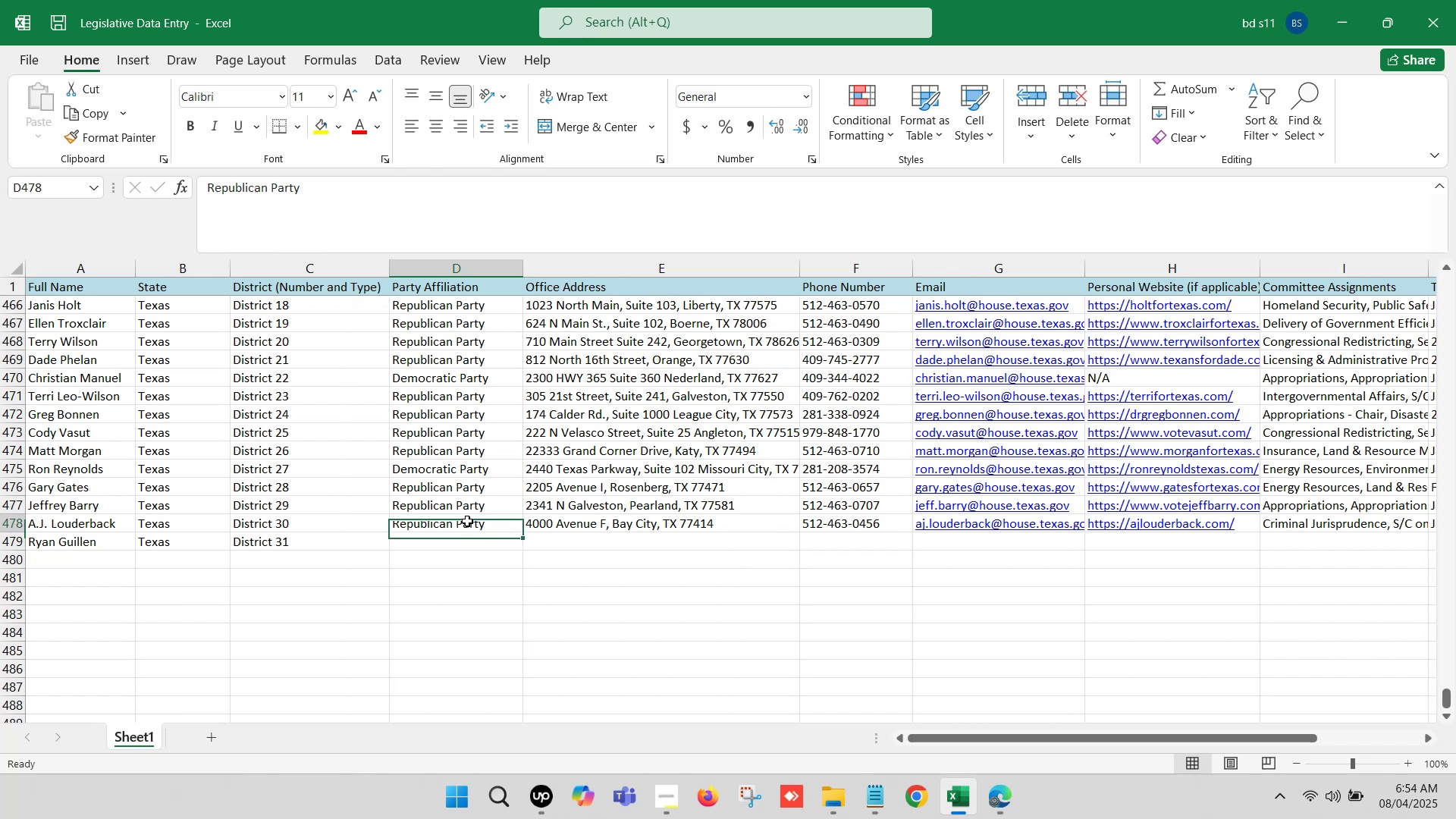 
key(Control+ControlLeft)
 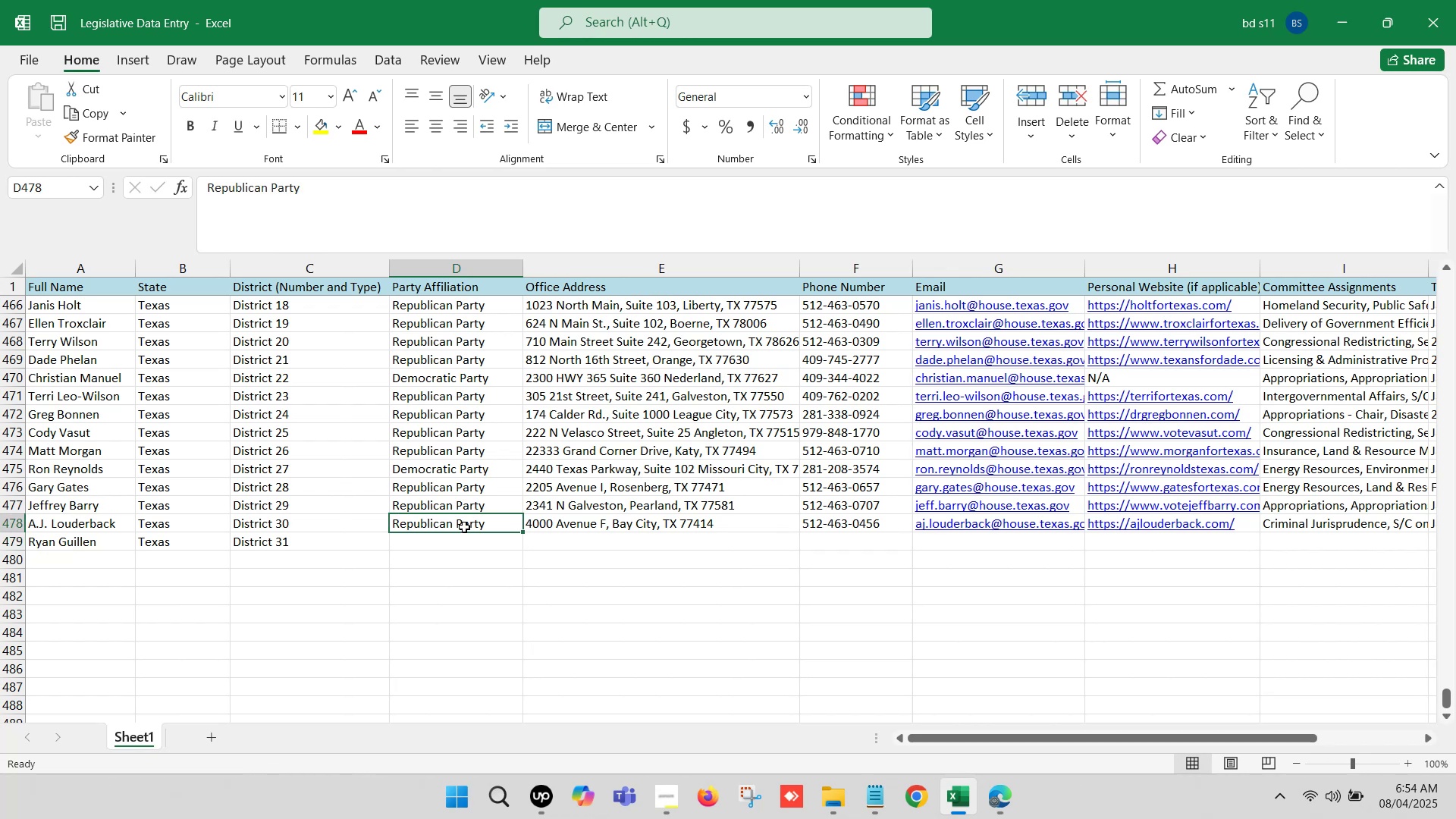 
key(Control+C)
 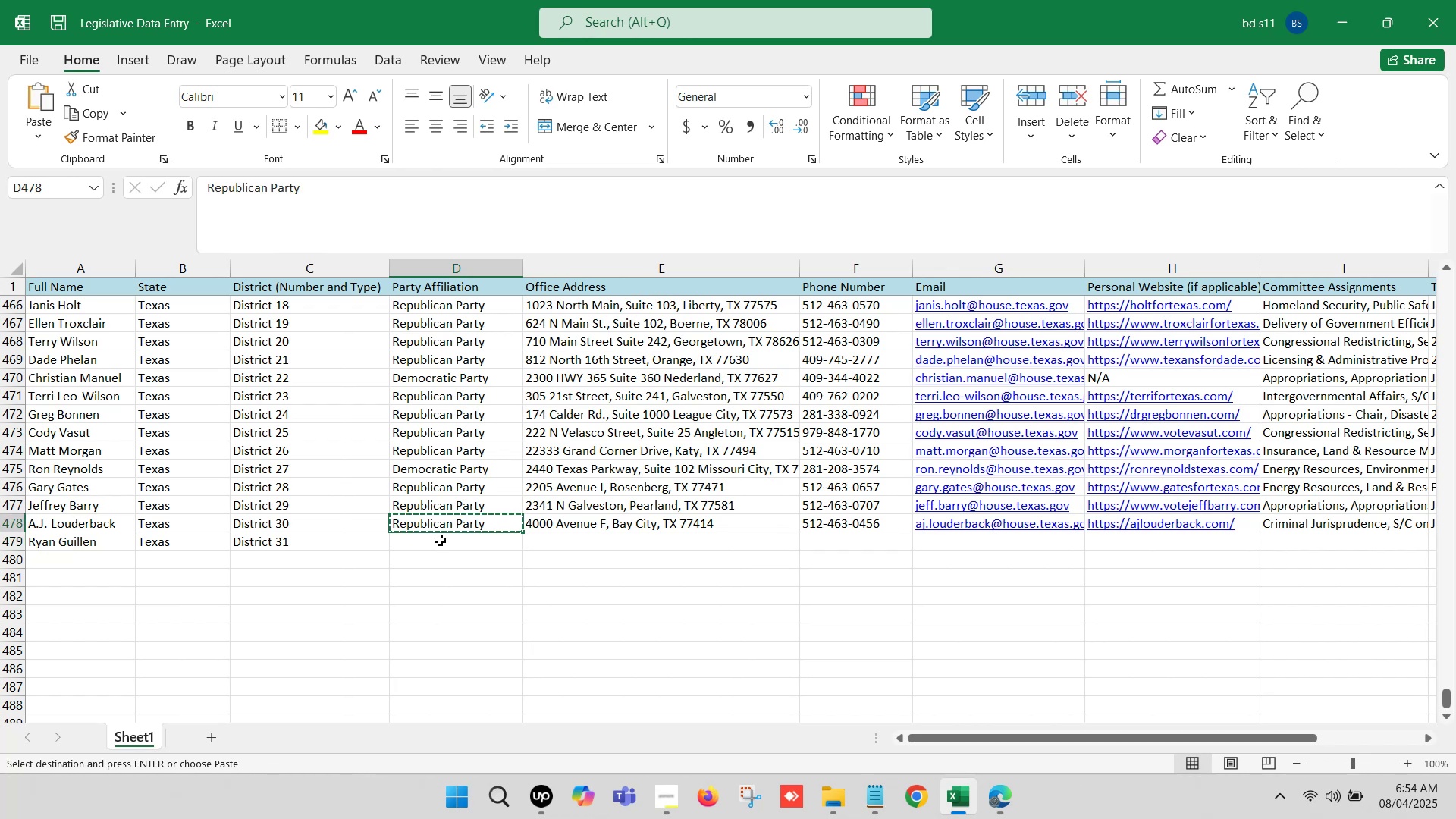 
left_click([440, 540])
 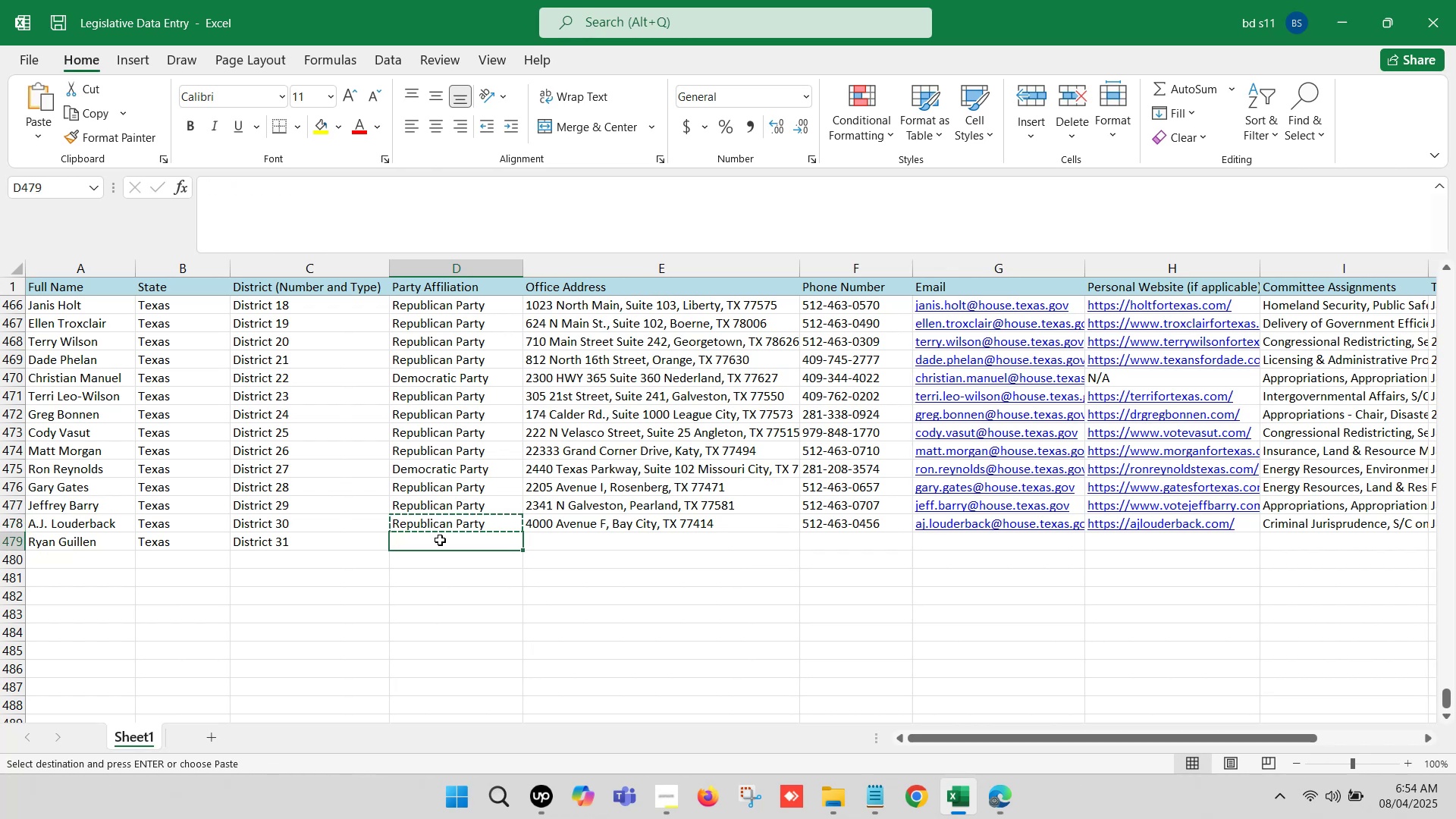 
key(Control+V)
 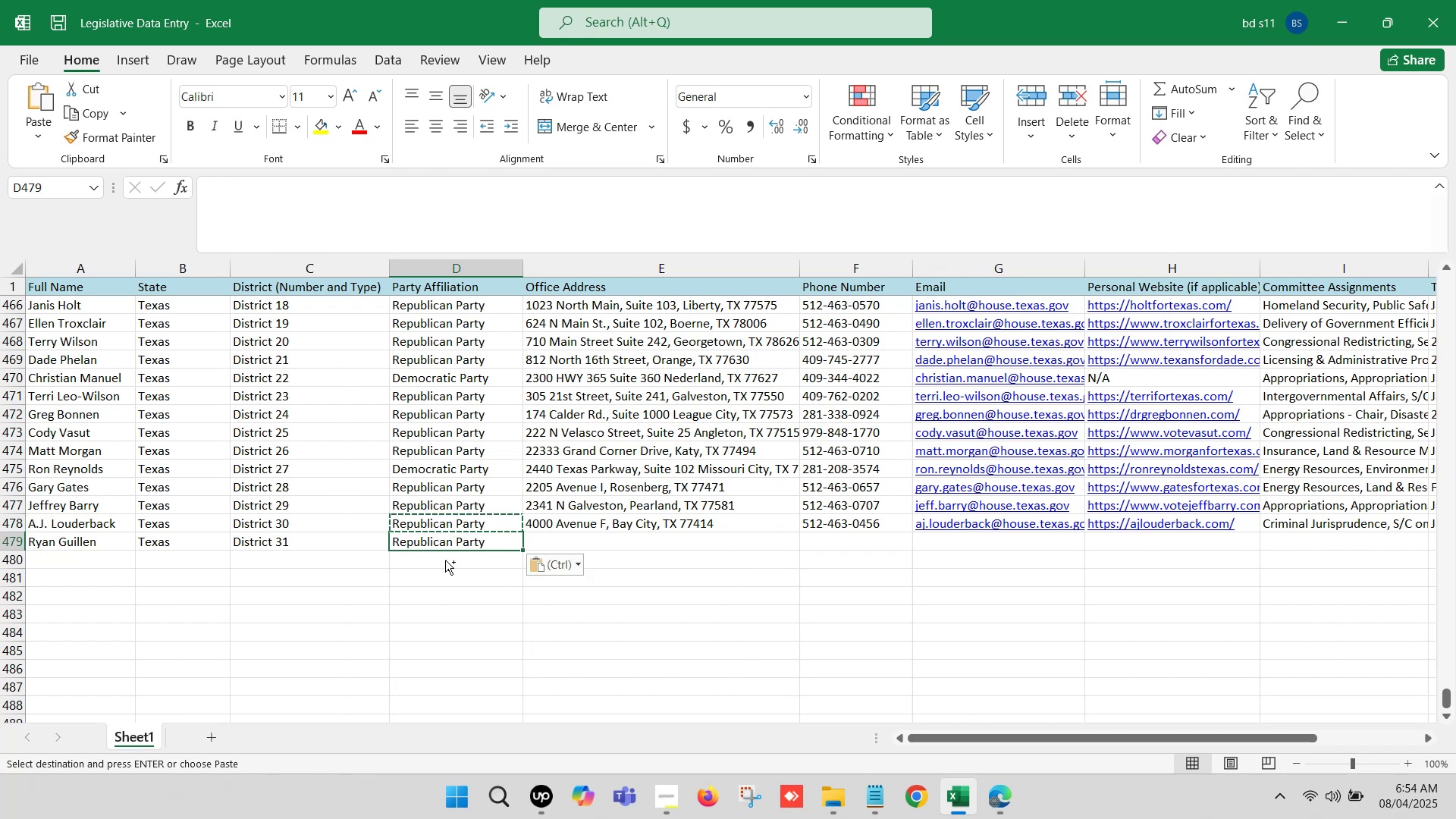 
left_click([451, 592])
 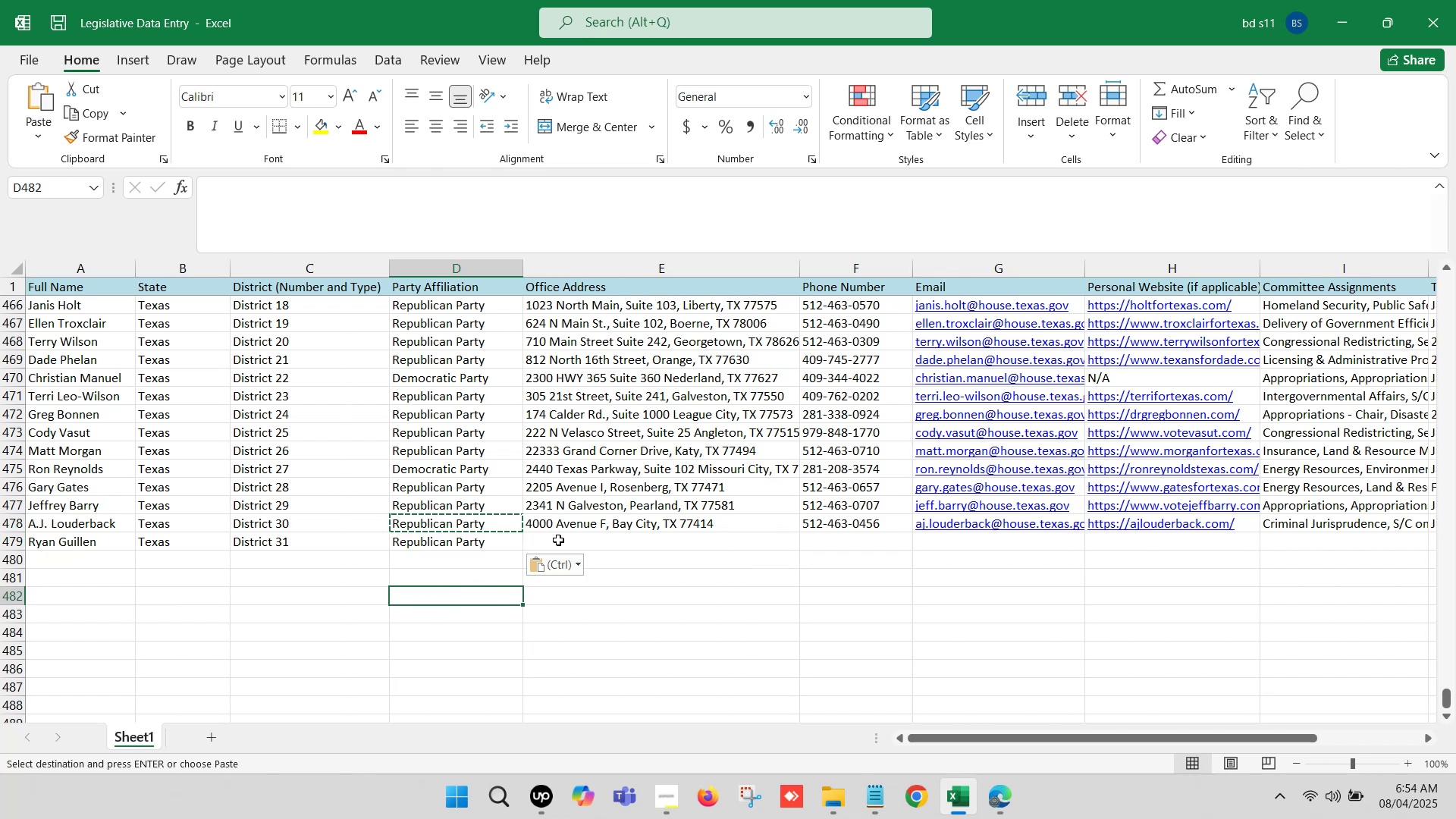 
left_click([560, 538])
 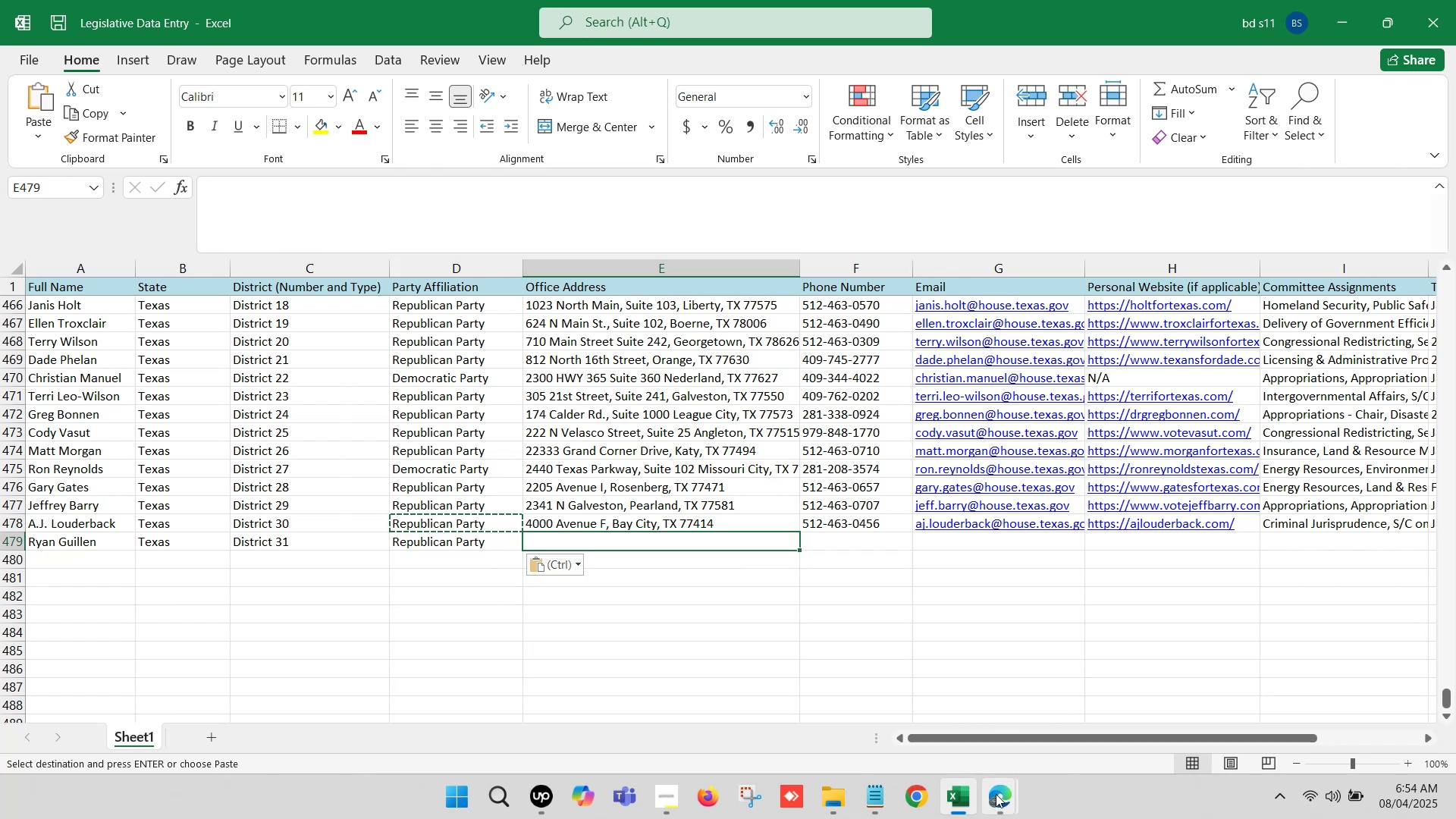 
left_click([994, 795])
 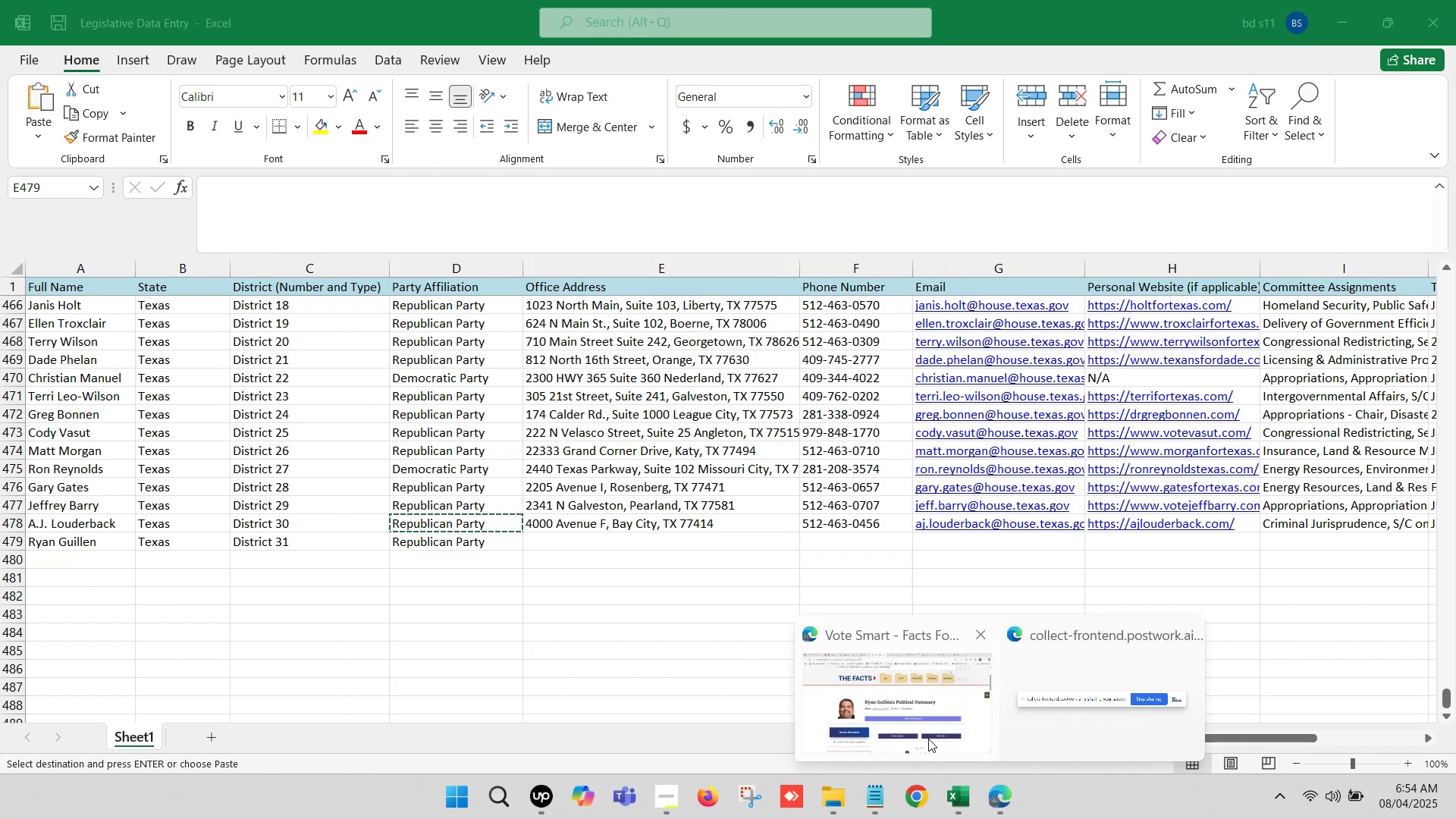 
left_click([920, 730])
 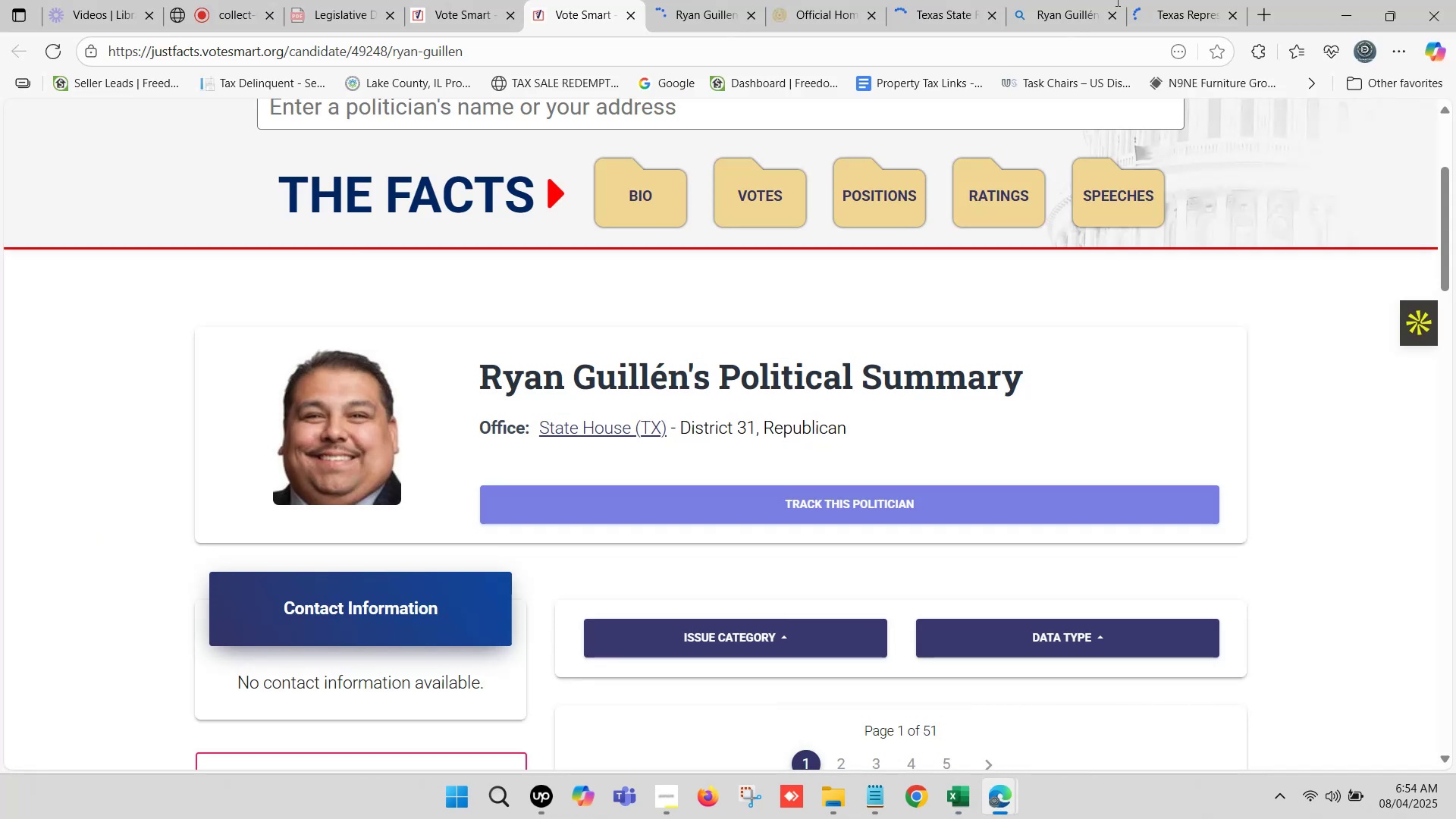 
left_click([1190, 0])
 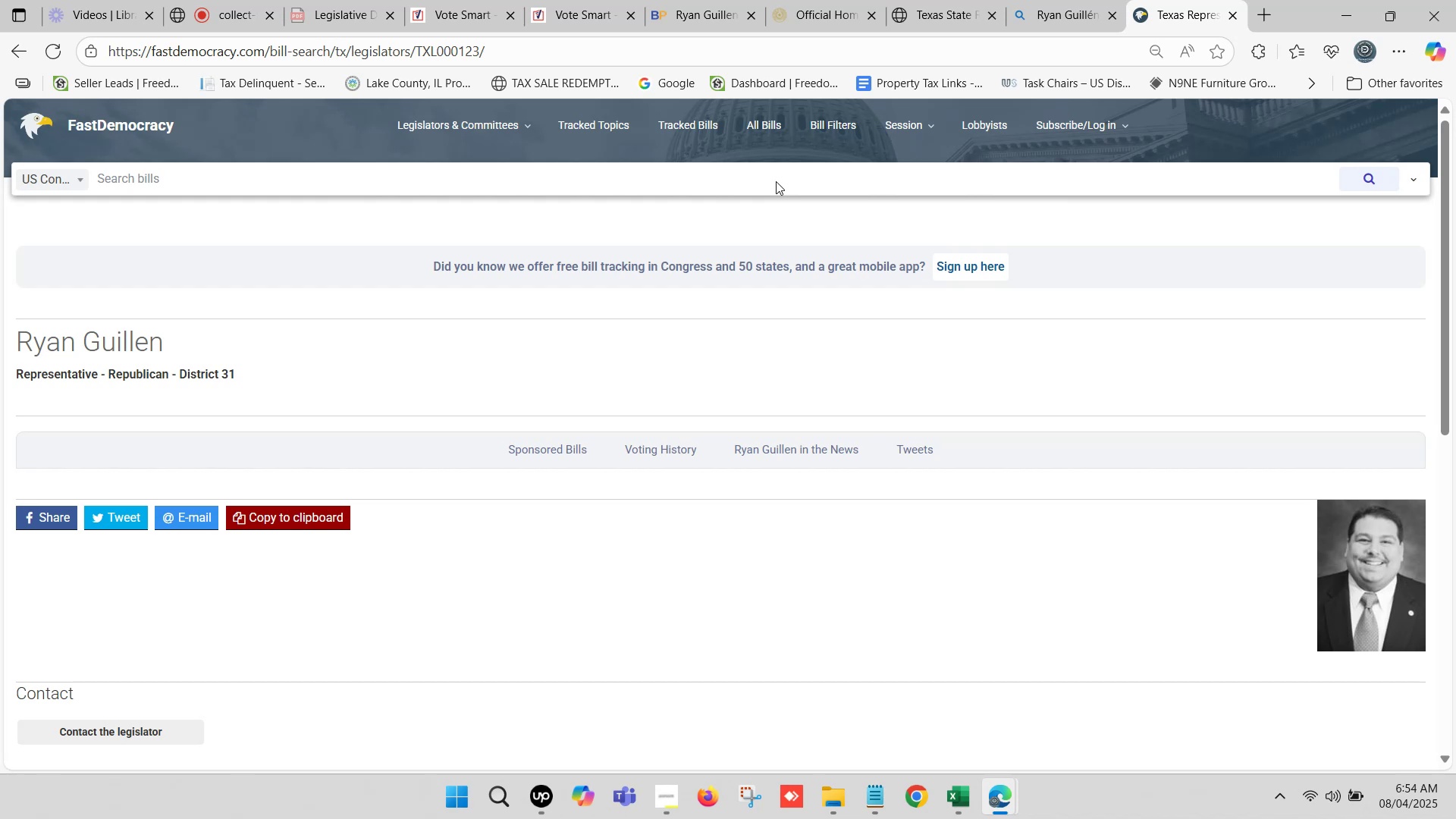 
wait(11.25)
 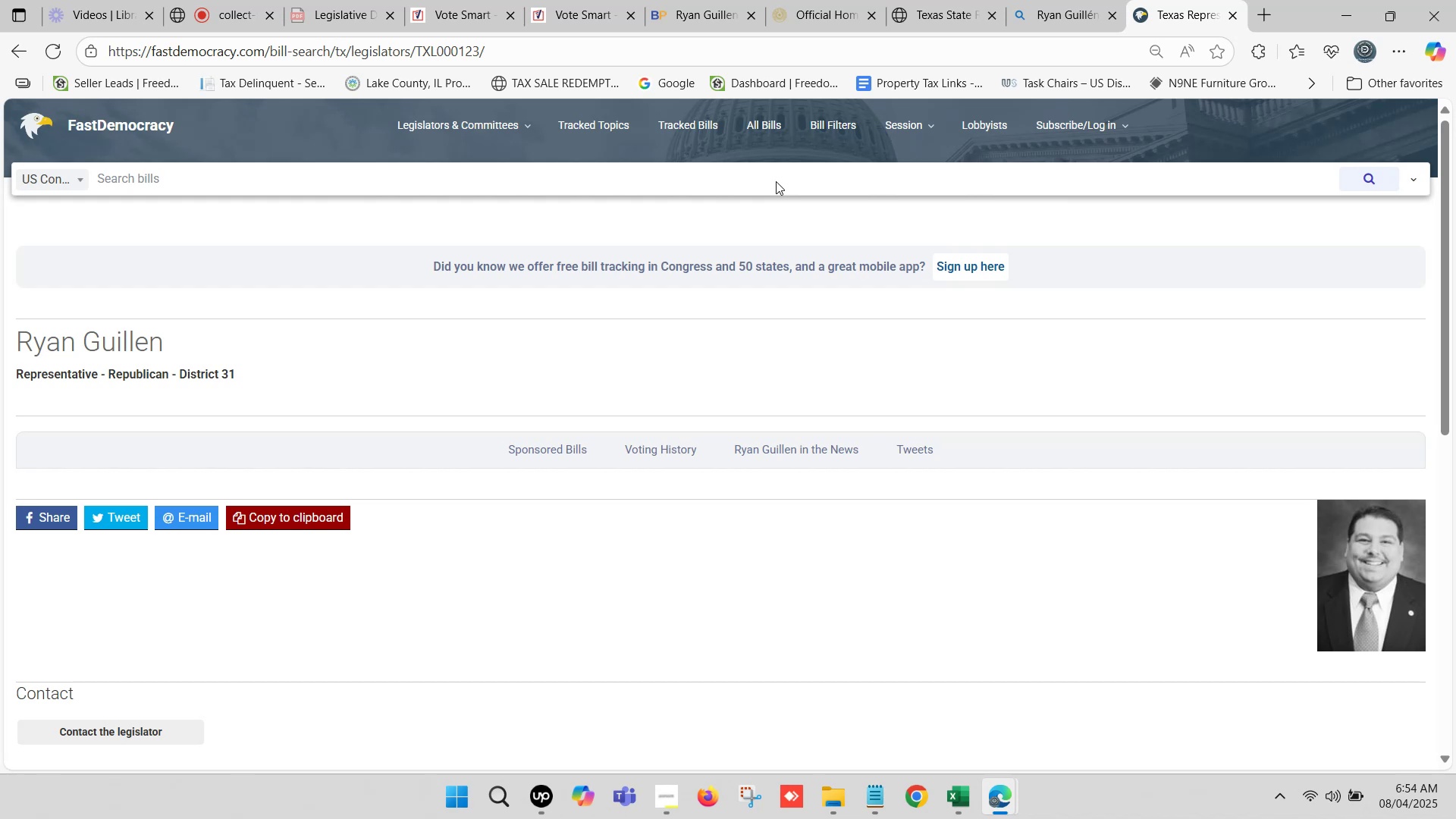 
scroll: coordinate [284, 219], scroll_direction: down, amount: 5.0
 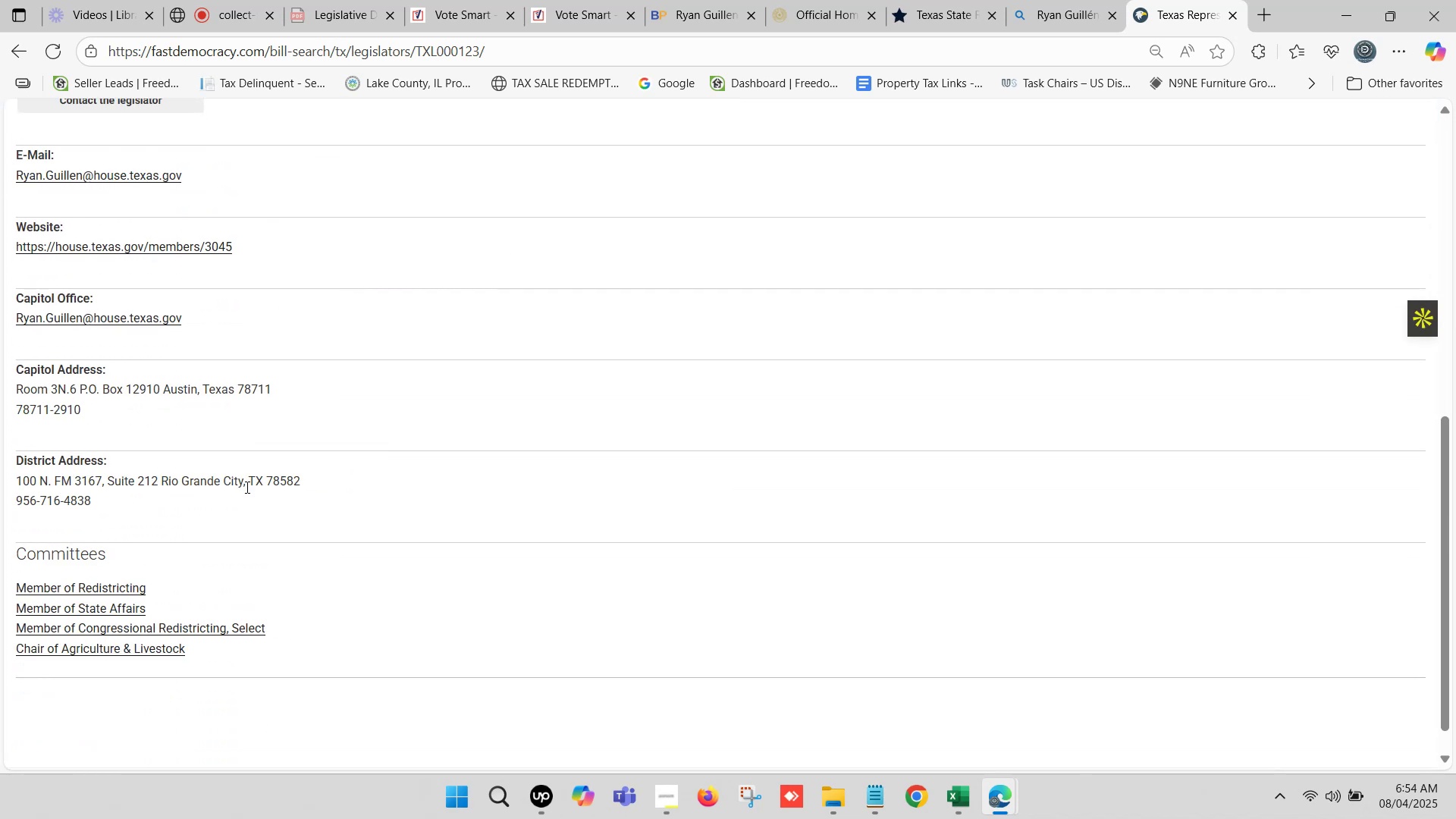 
left_click_drag(start_coordinate=[306, 477], to_coordinate=[18, 480])
 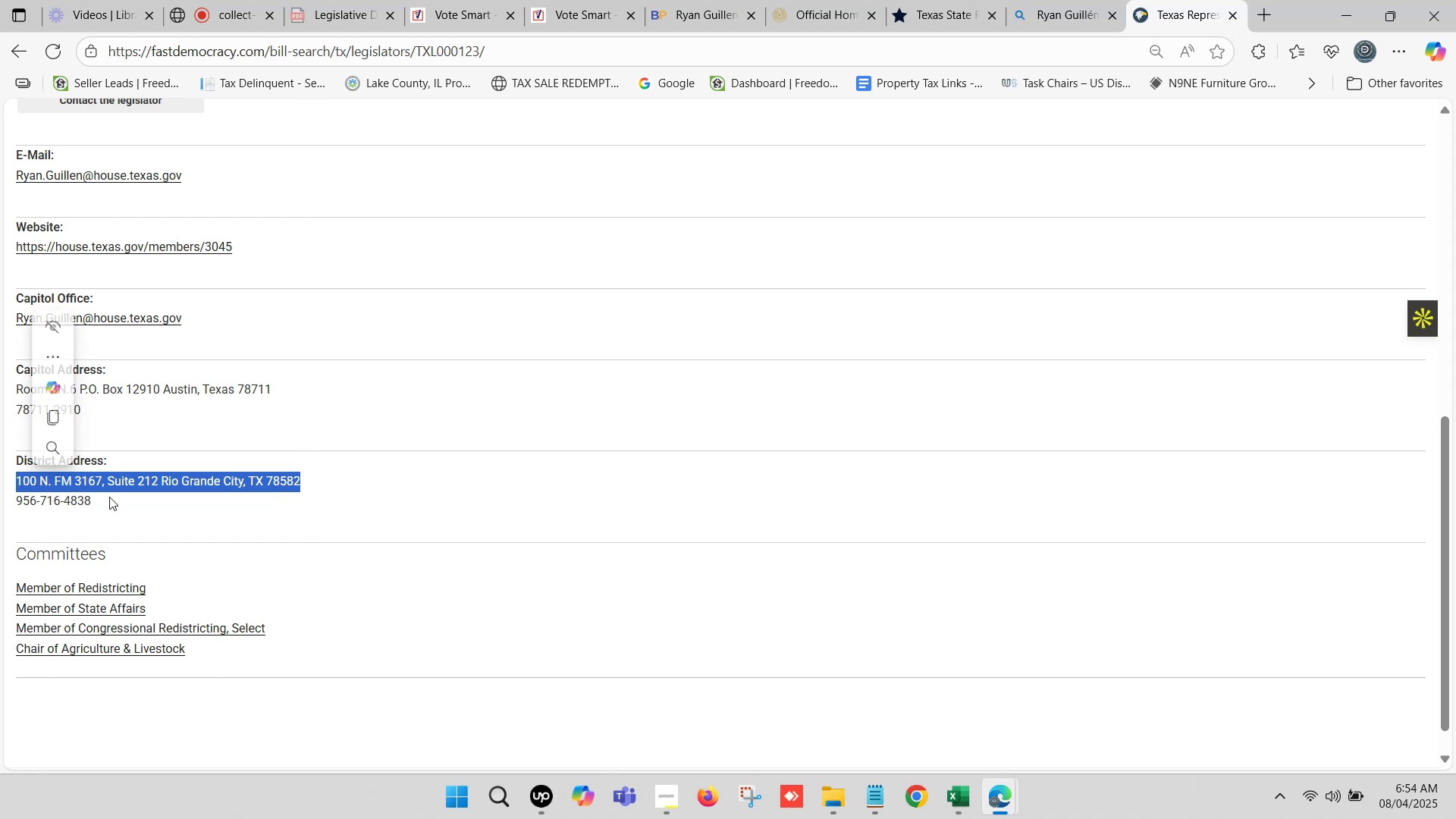 
key(Control+C)
 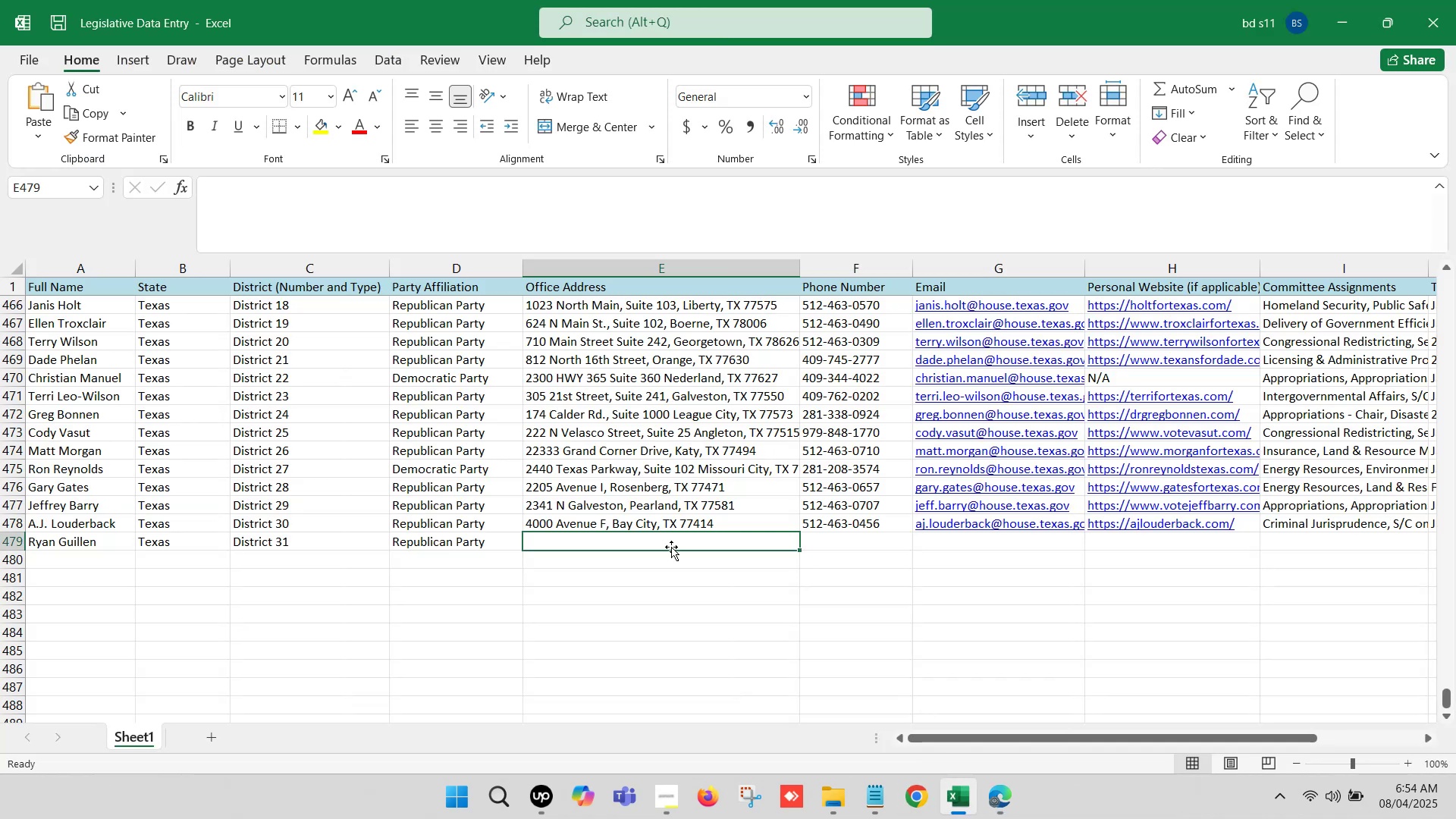 
double_click([633, 541])
 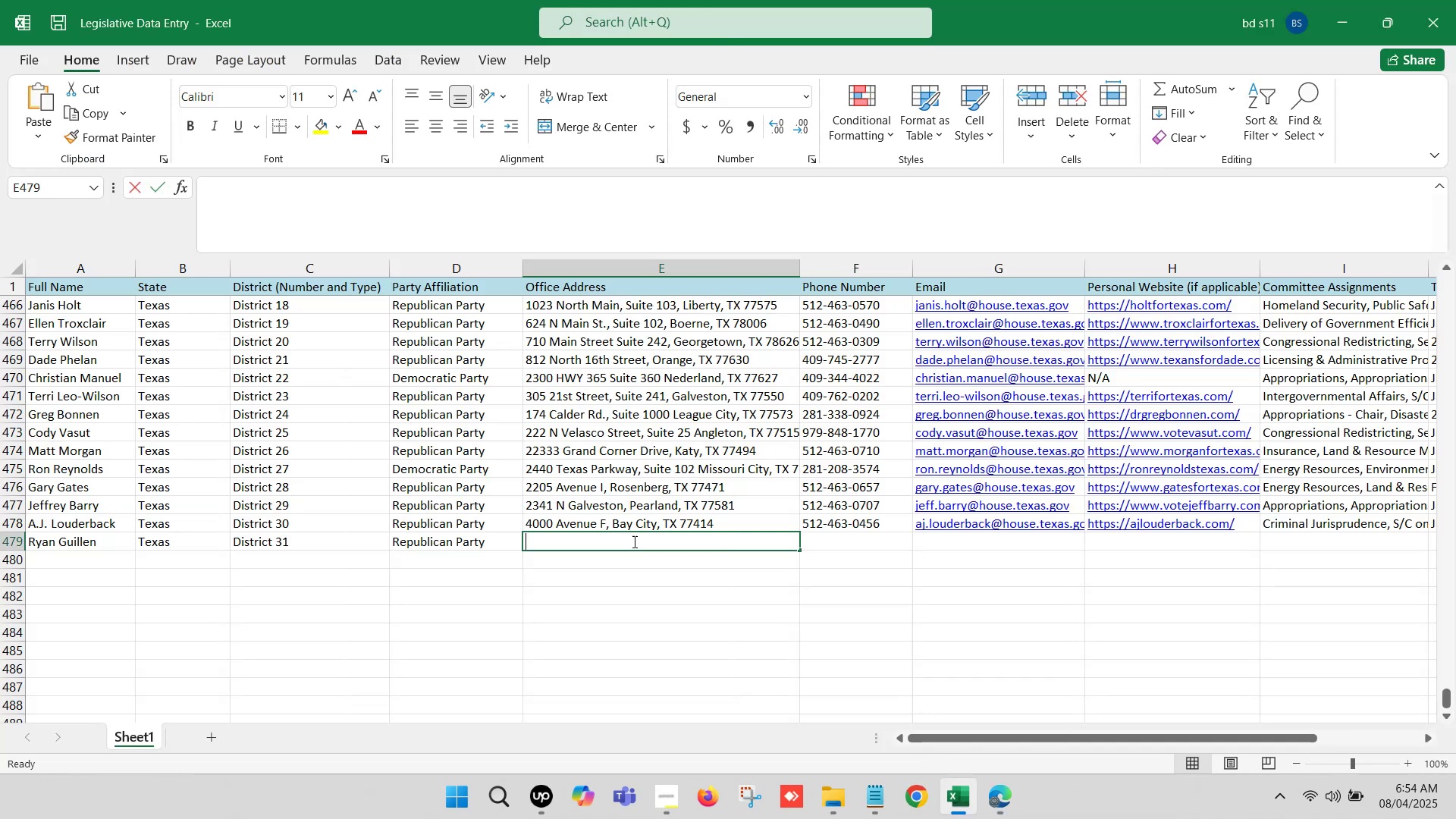 
key(Control+ControlLeft)
 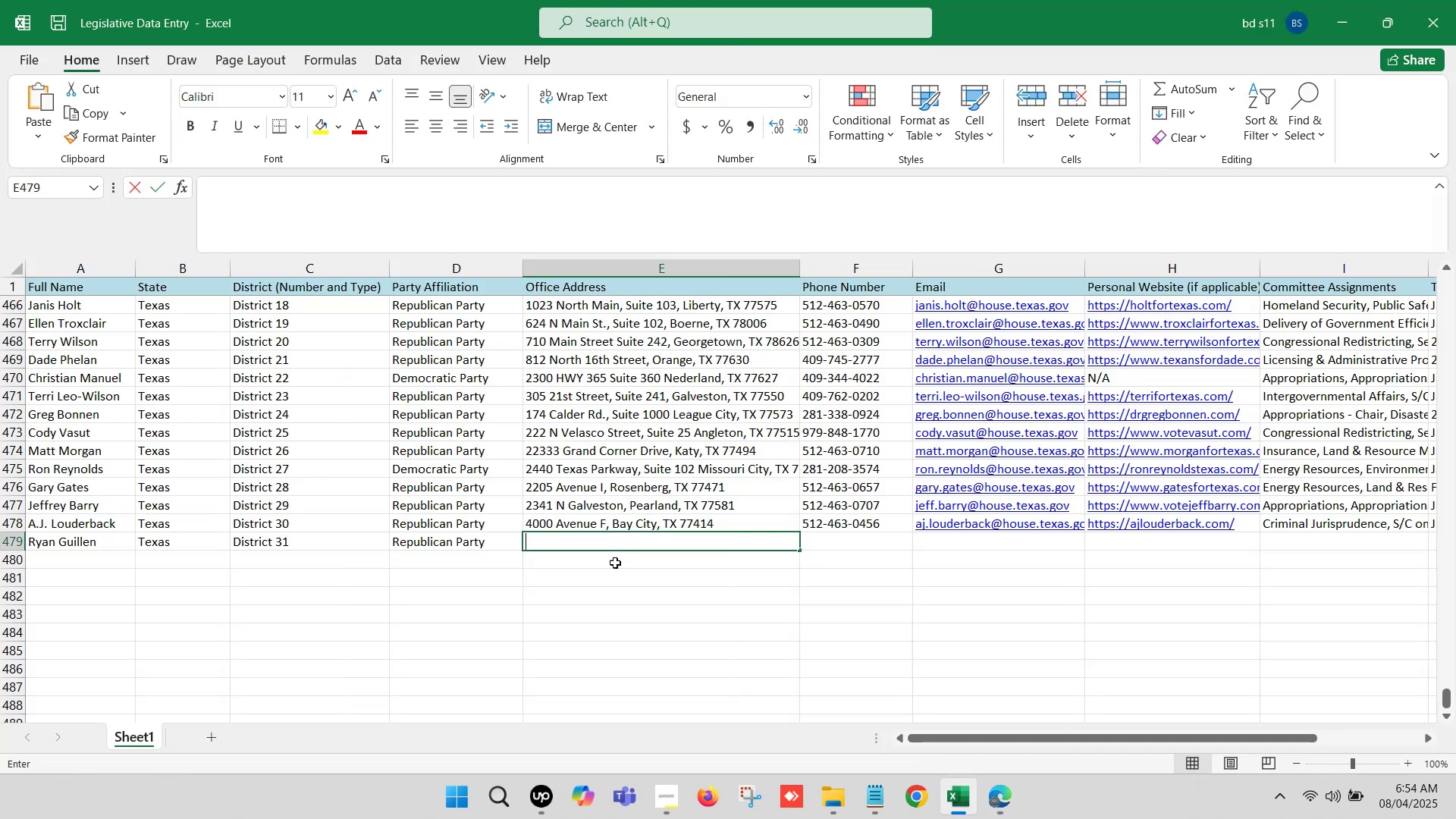 
key(Control+V)
 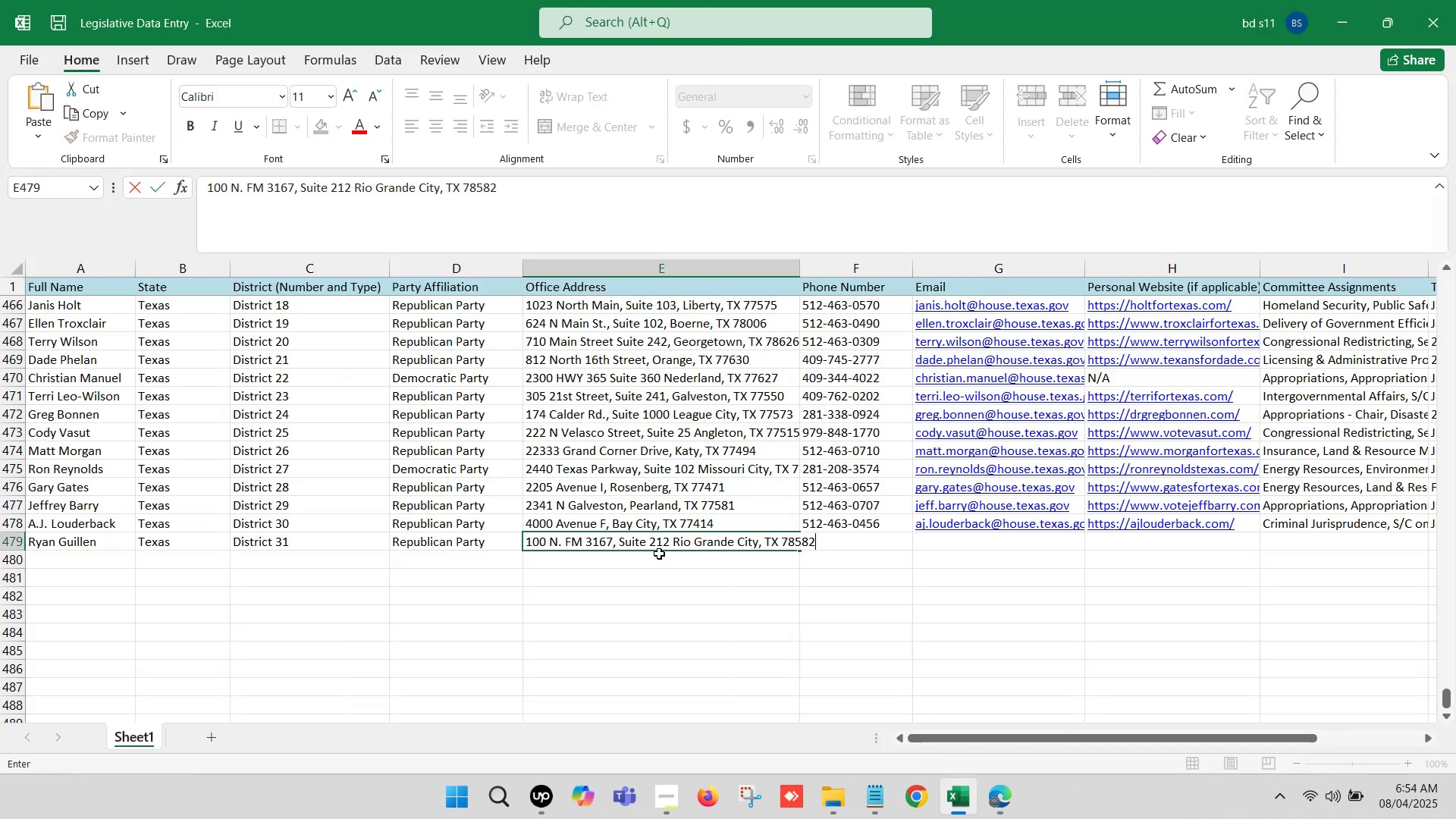 
left_click([669, 542])
 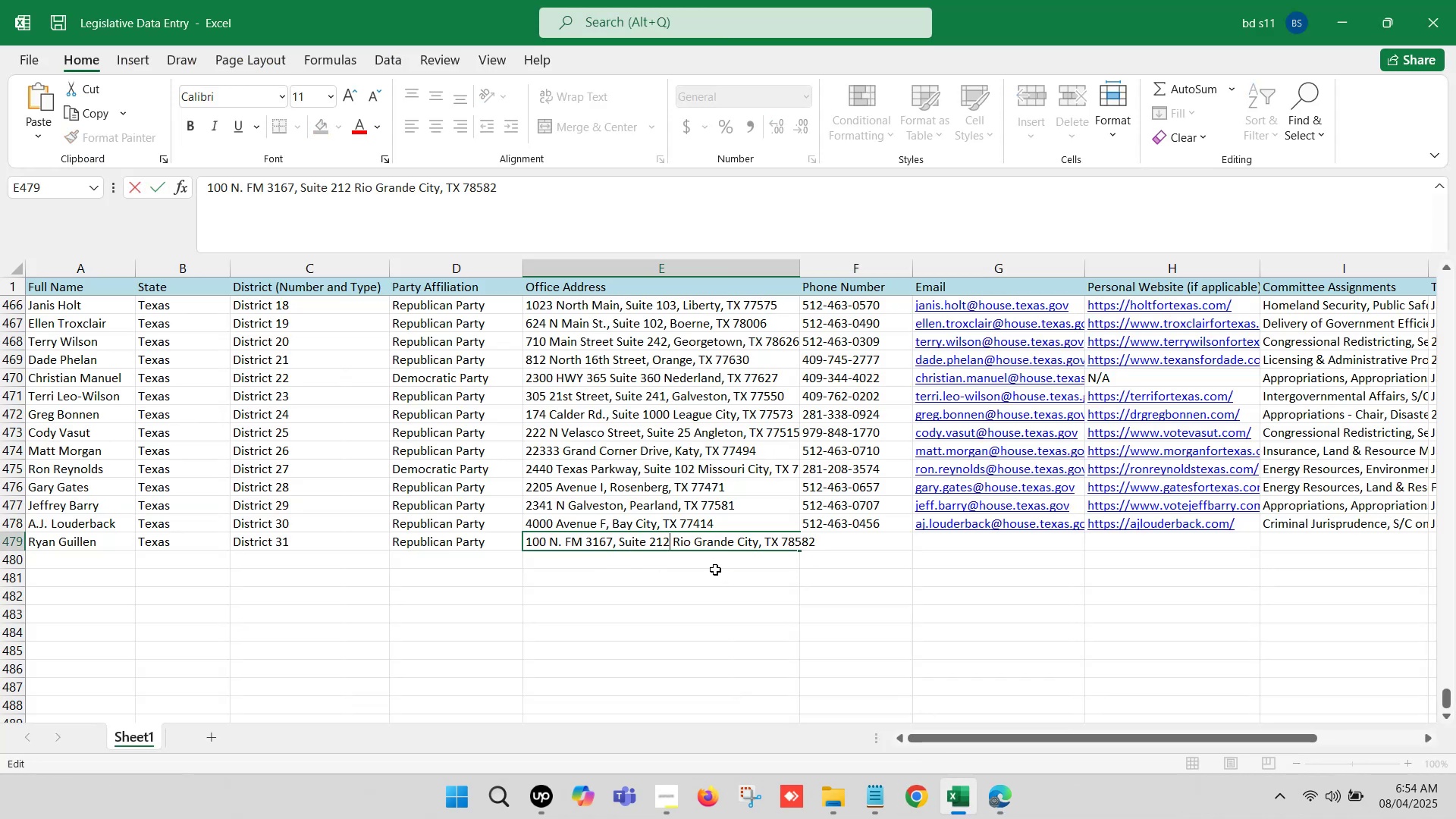 
key(Comma)
 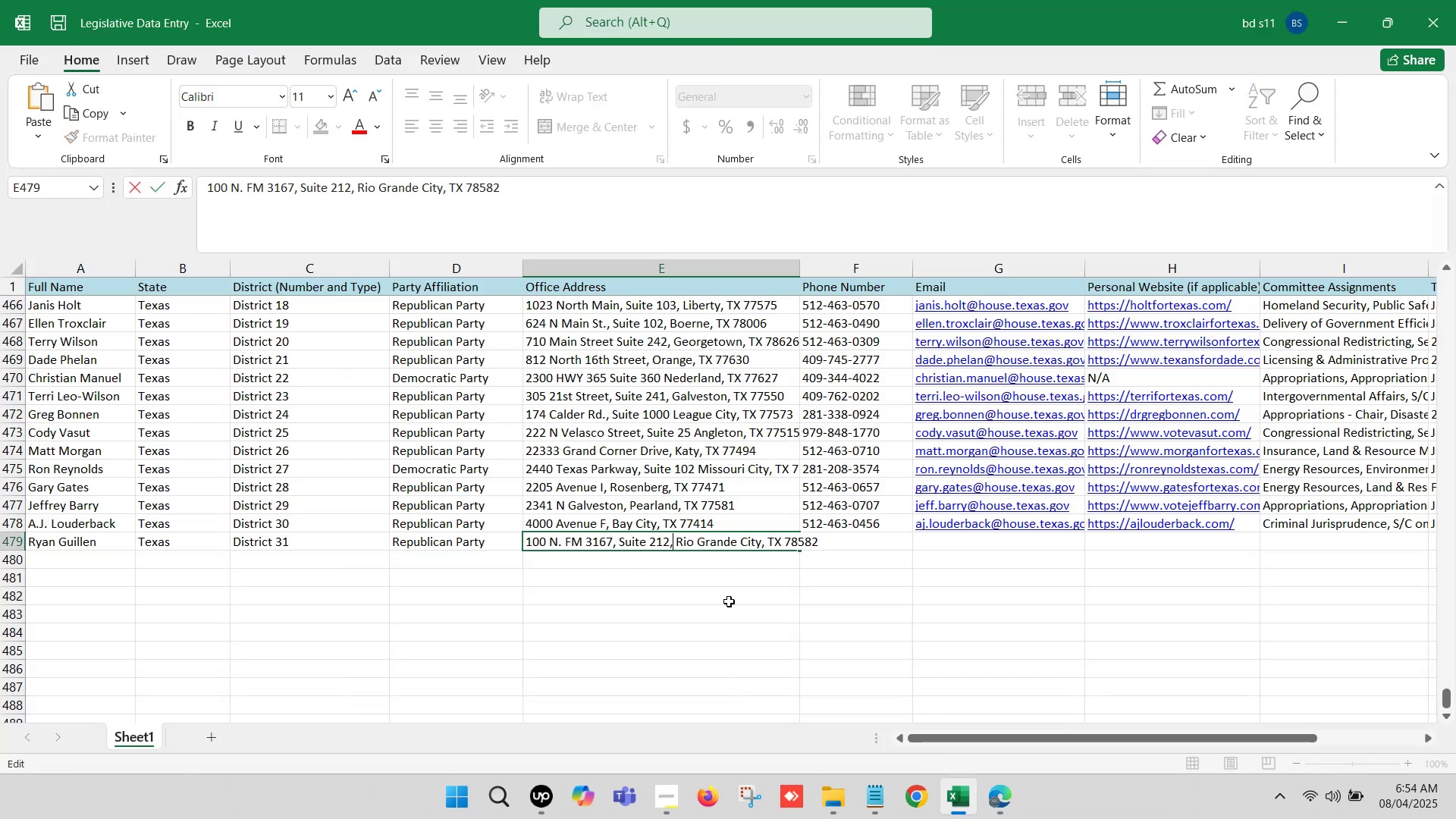 
left_click([711, 601])
 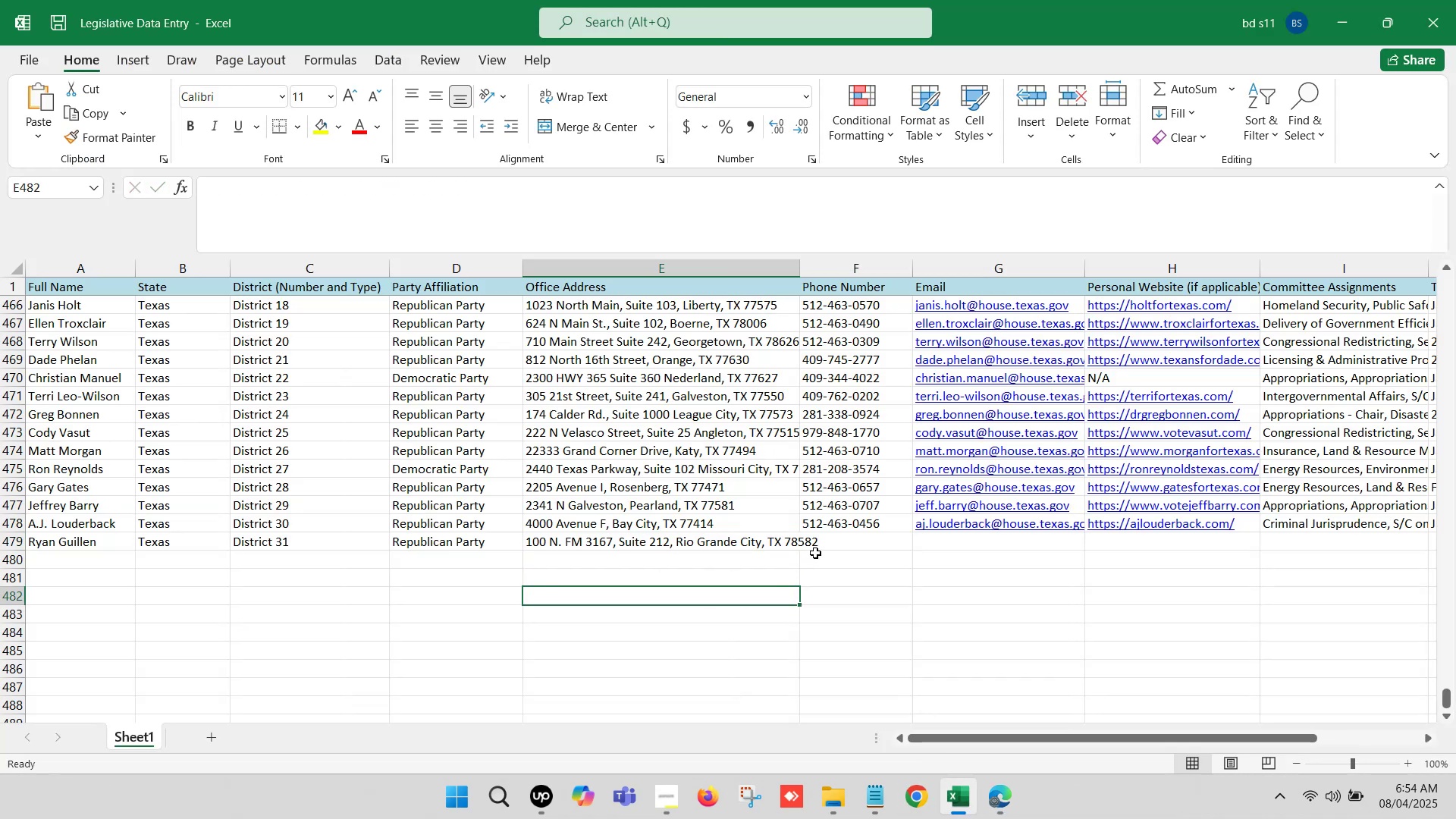 
left_click([819, 539])
 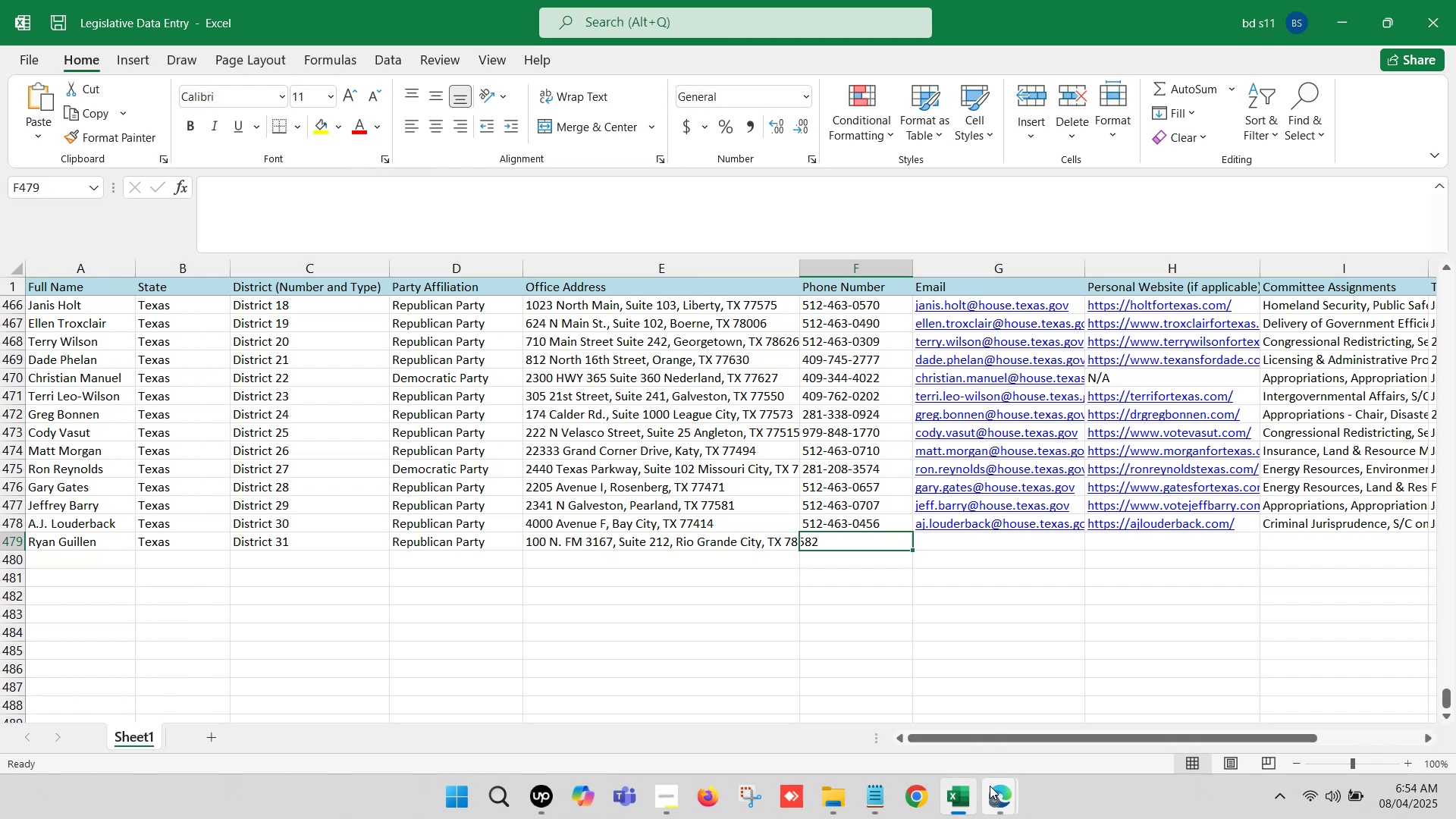 
left_click([988, 785])
 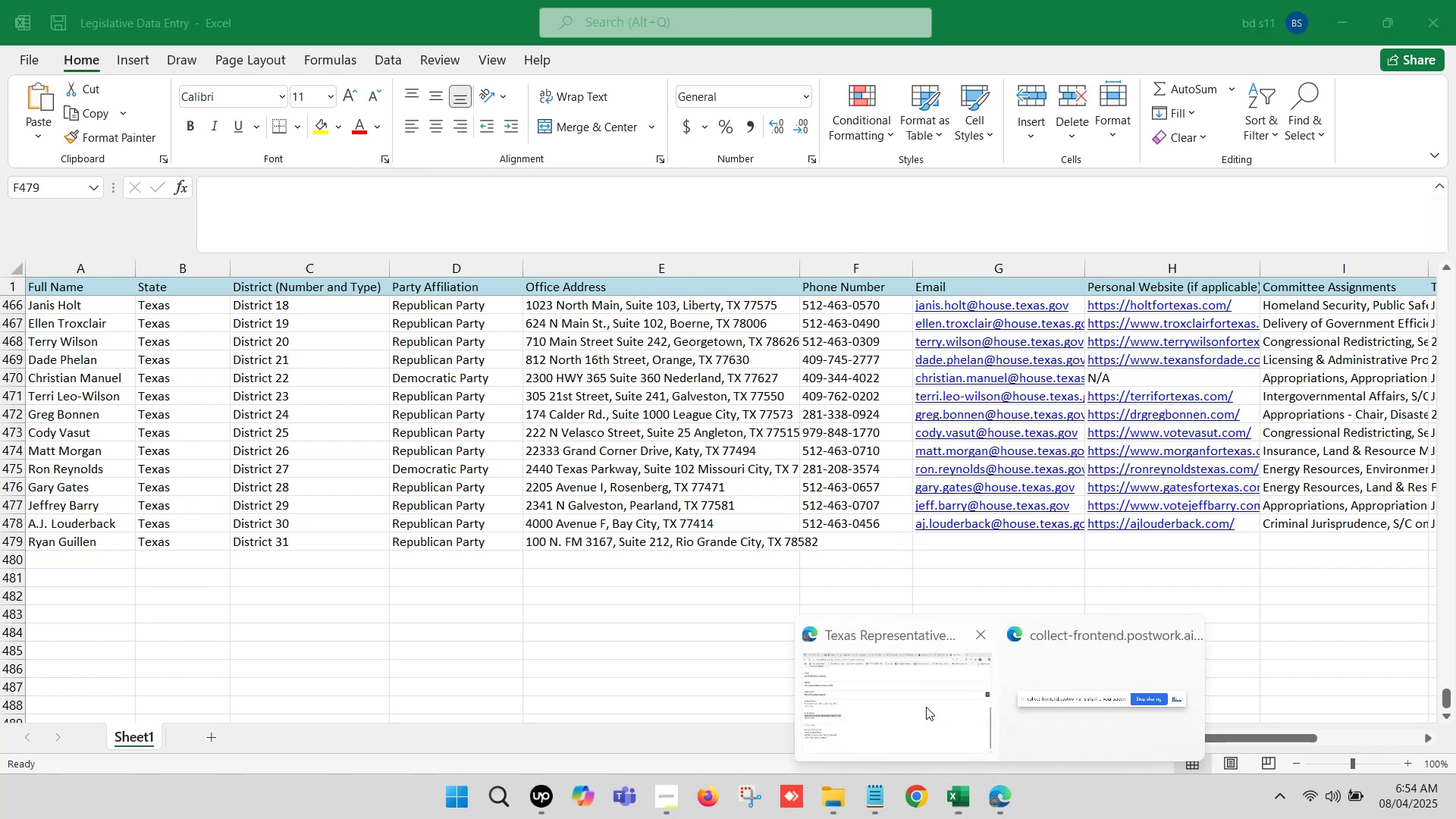 
left_click([883, 679])
 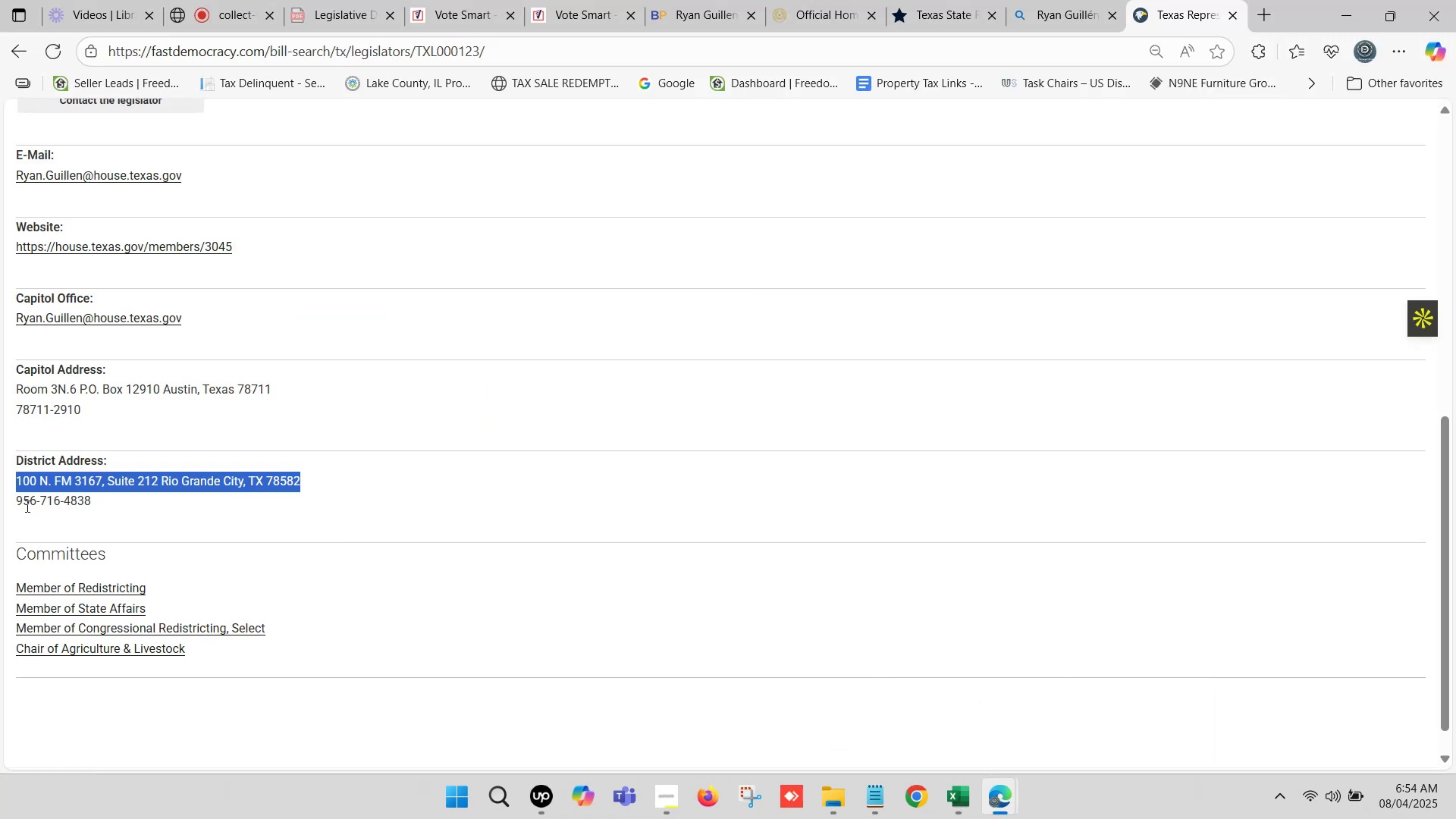 
left_click_drag(start_coordinate=[18, 503], to_coordinate=[93, 495])
 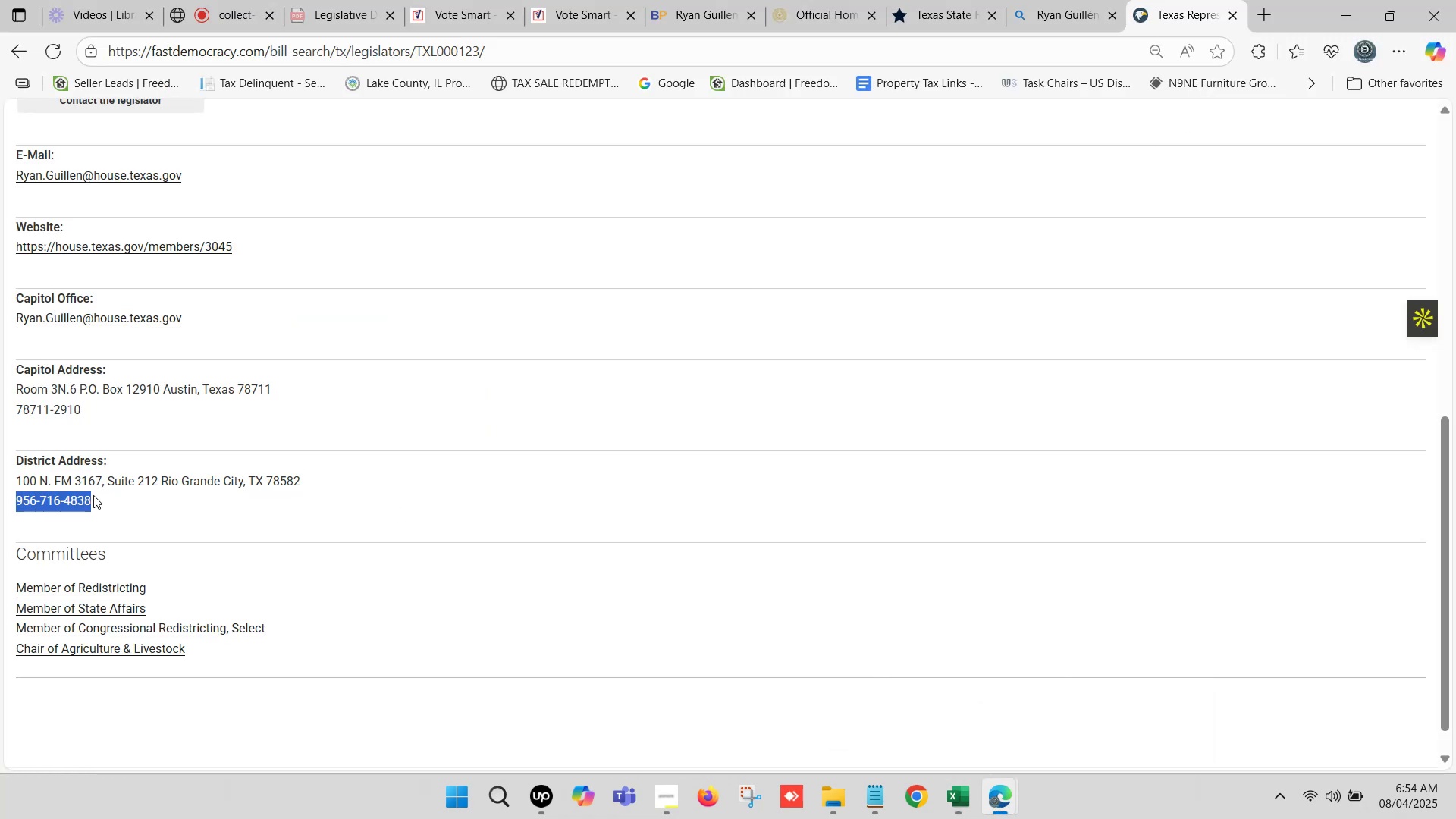 
key(Control+C)
 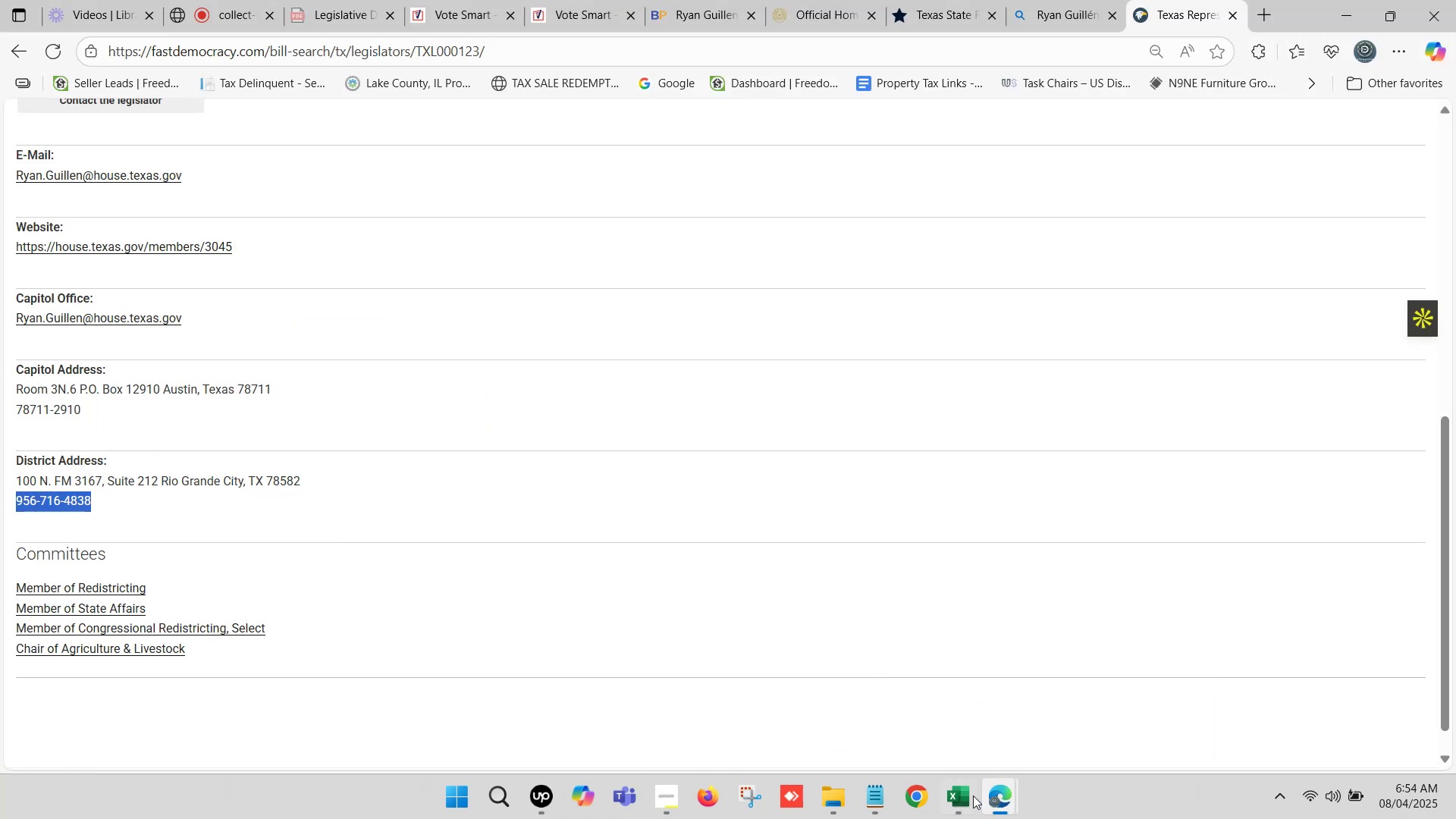 
left_click([963, 802])
 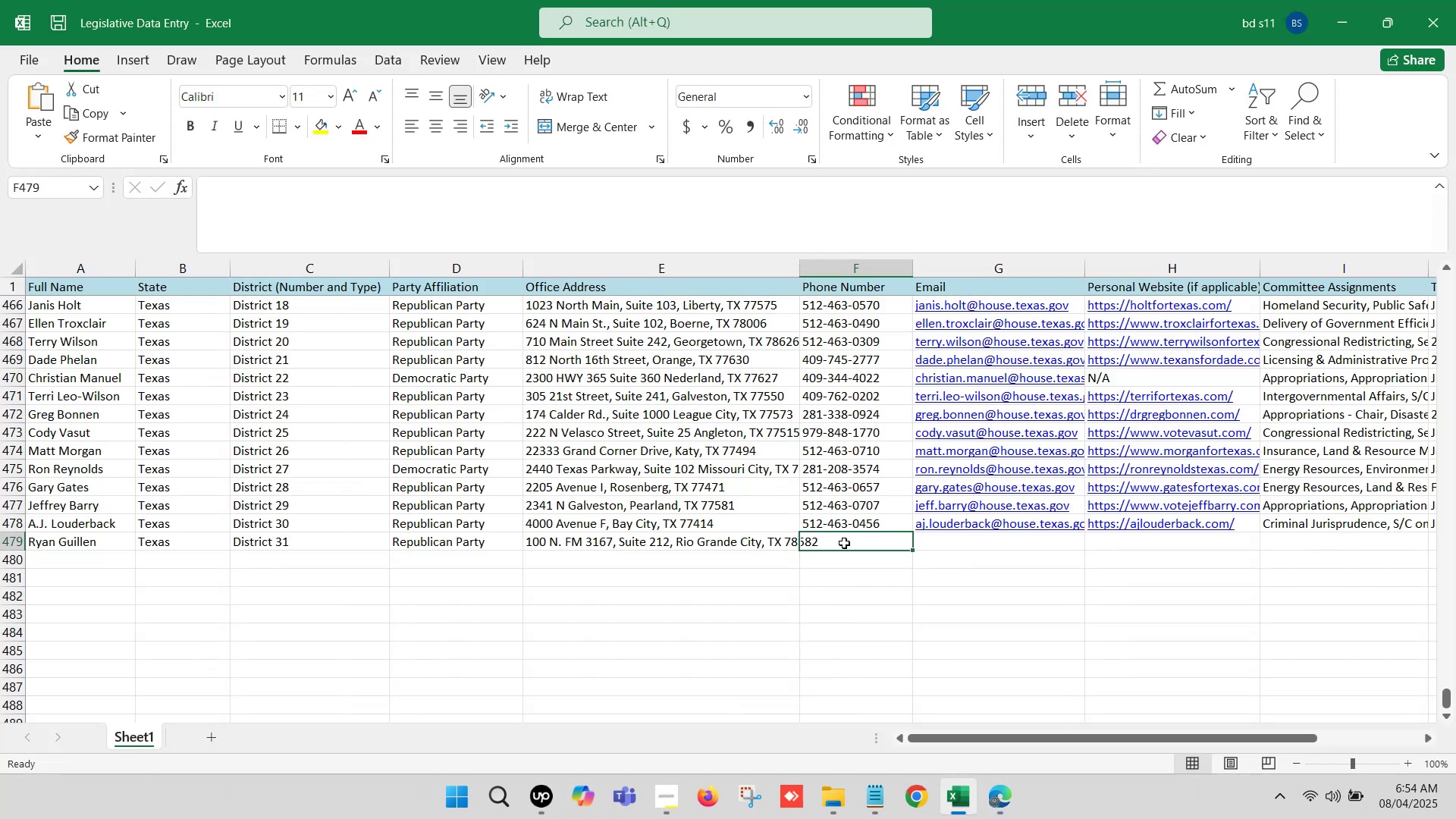 
double_click([844, 543])
 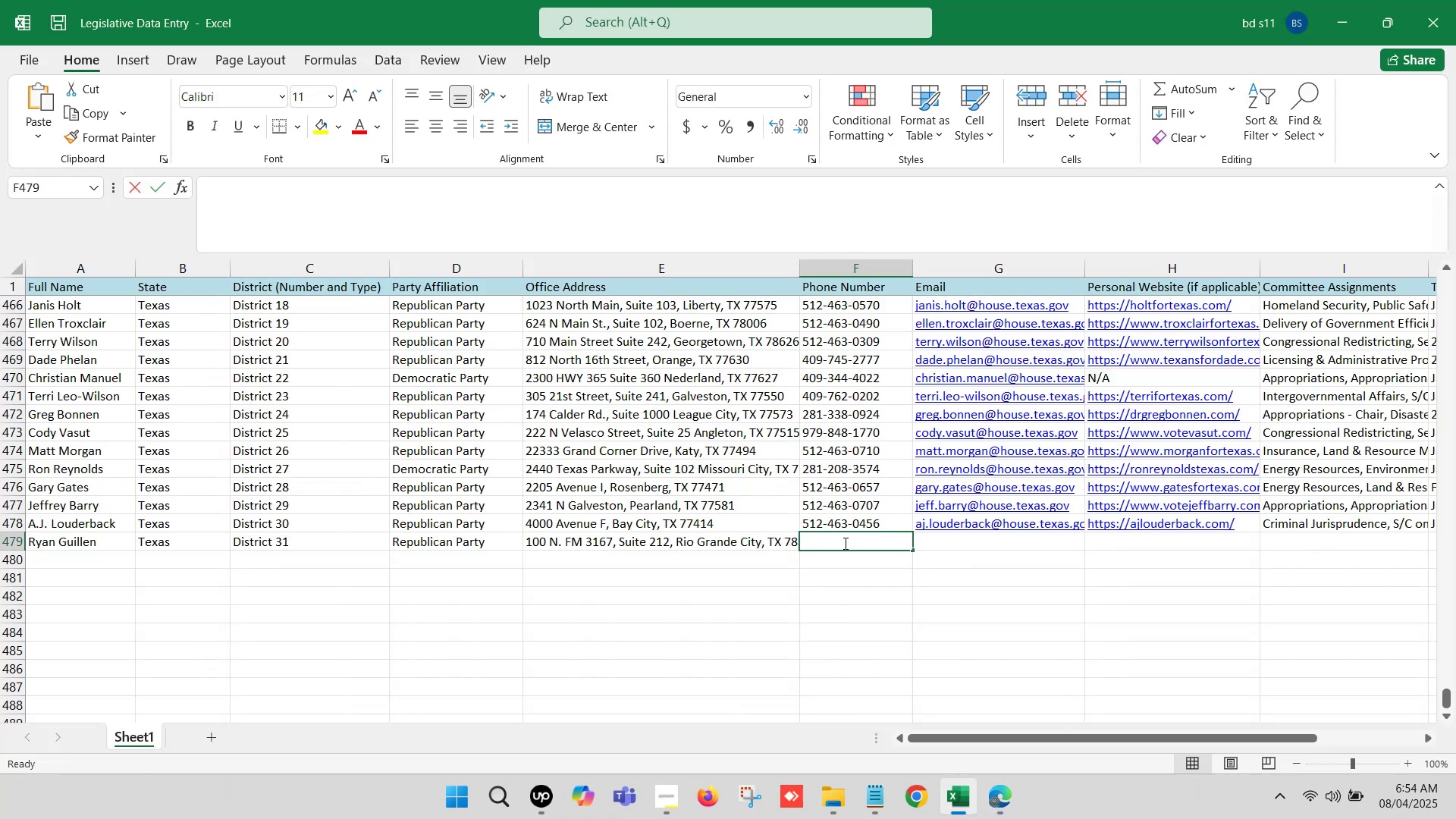 
key(Control+V)
 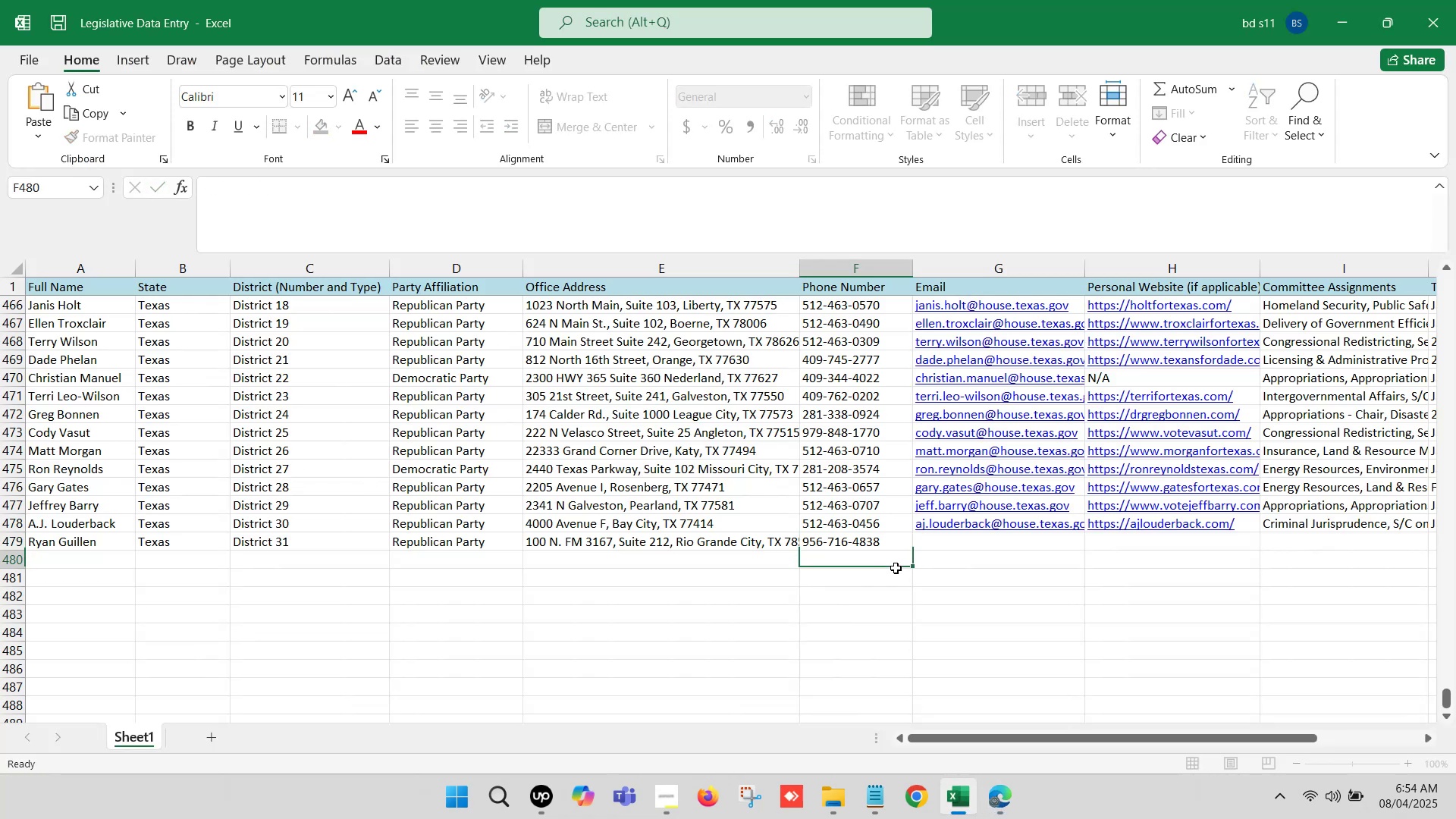 
double_click([915, 540])
 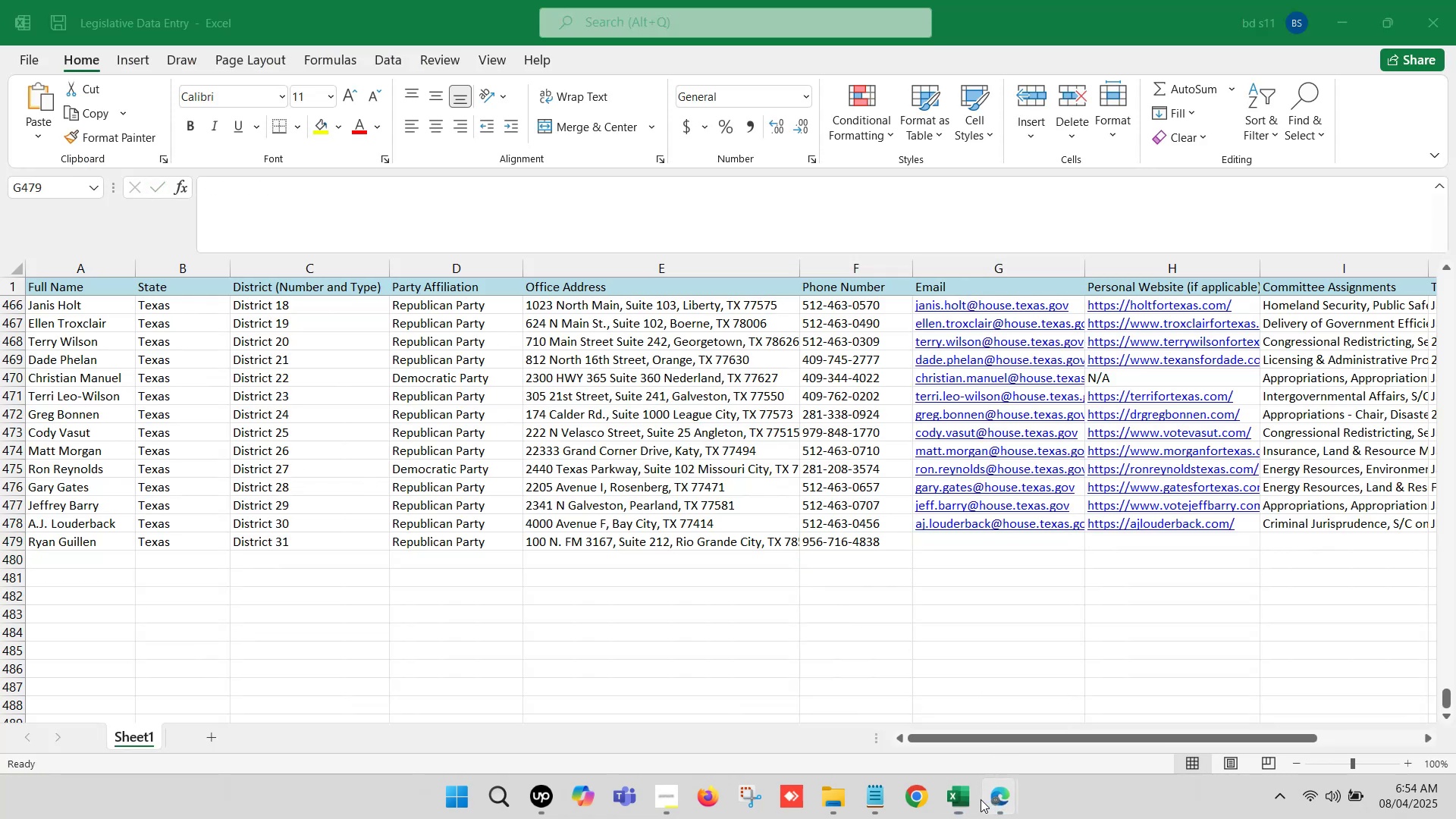 
left_click([878, 702])
 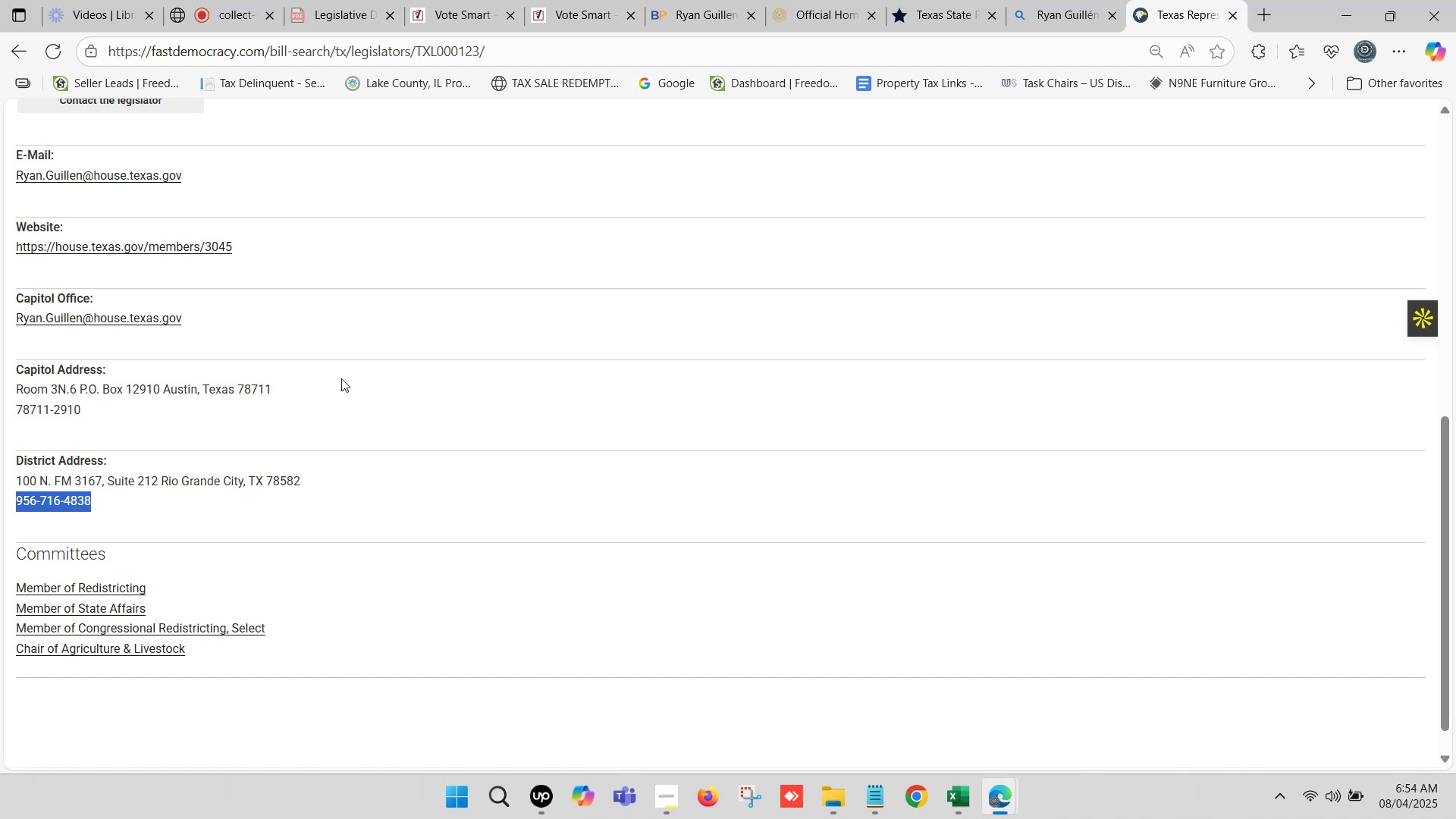 
scroll: coordinate [264, 359], scroll_direction: up, amount: 1.0
 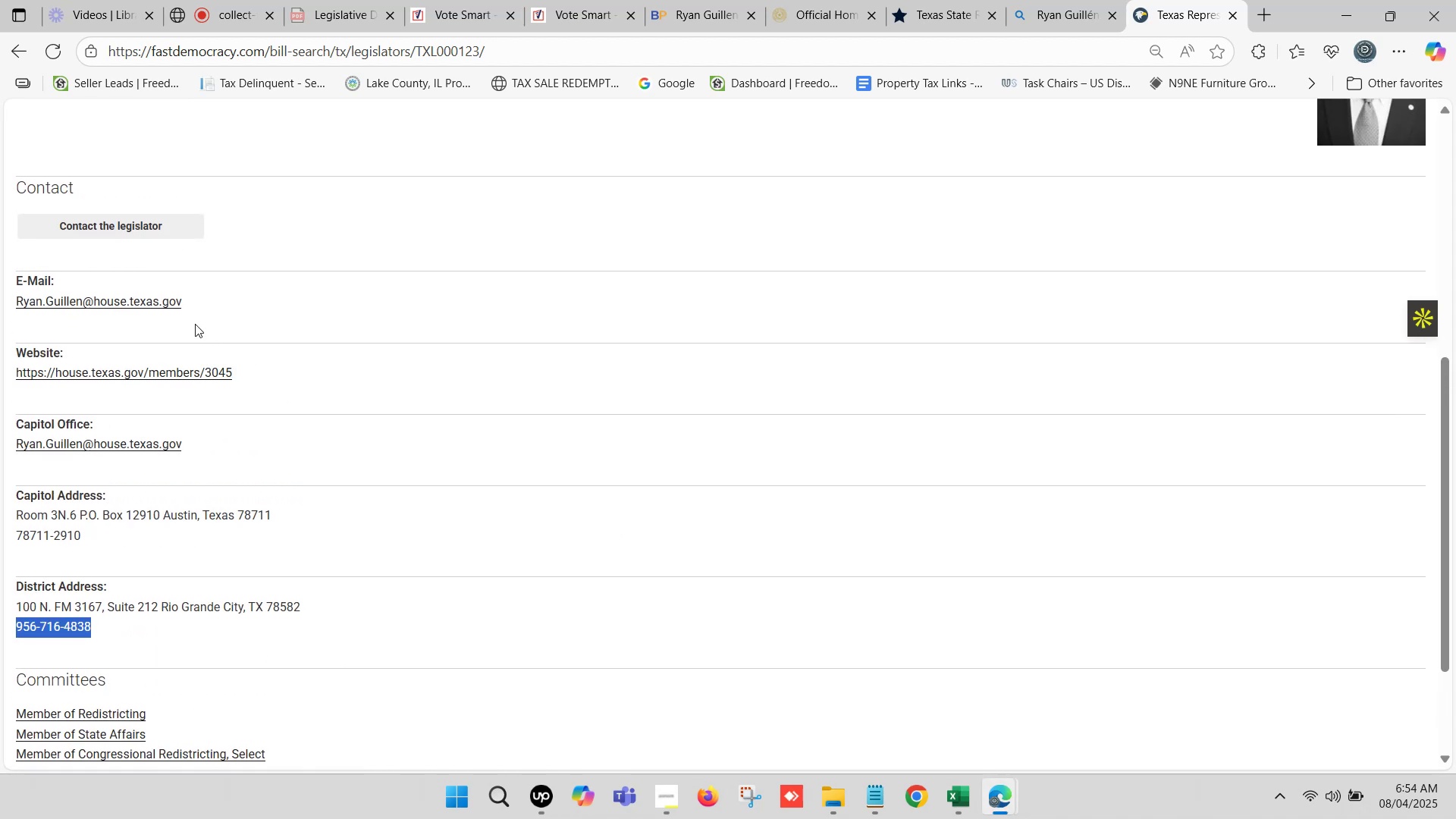 
left_click_drag(start_coordinate=[184, 304], to_coordinate=[12, 299])
 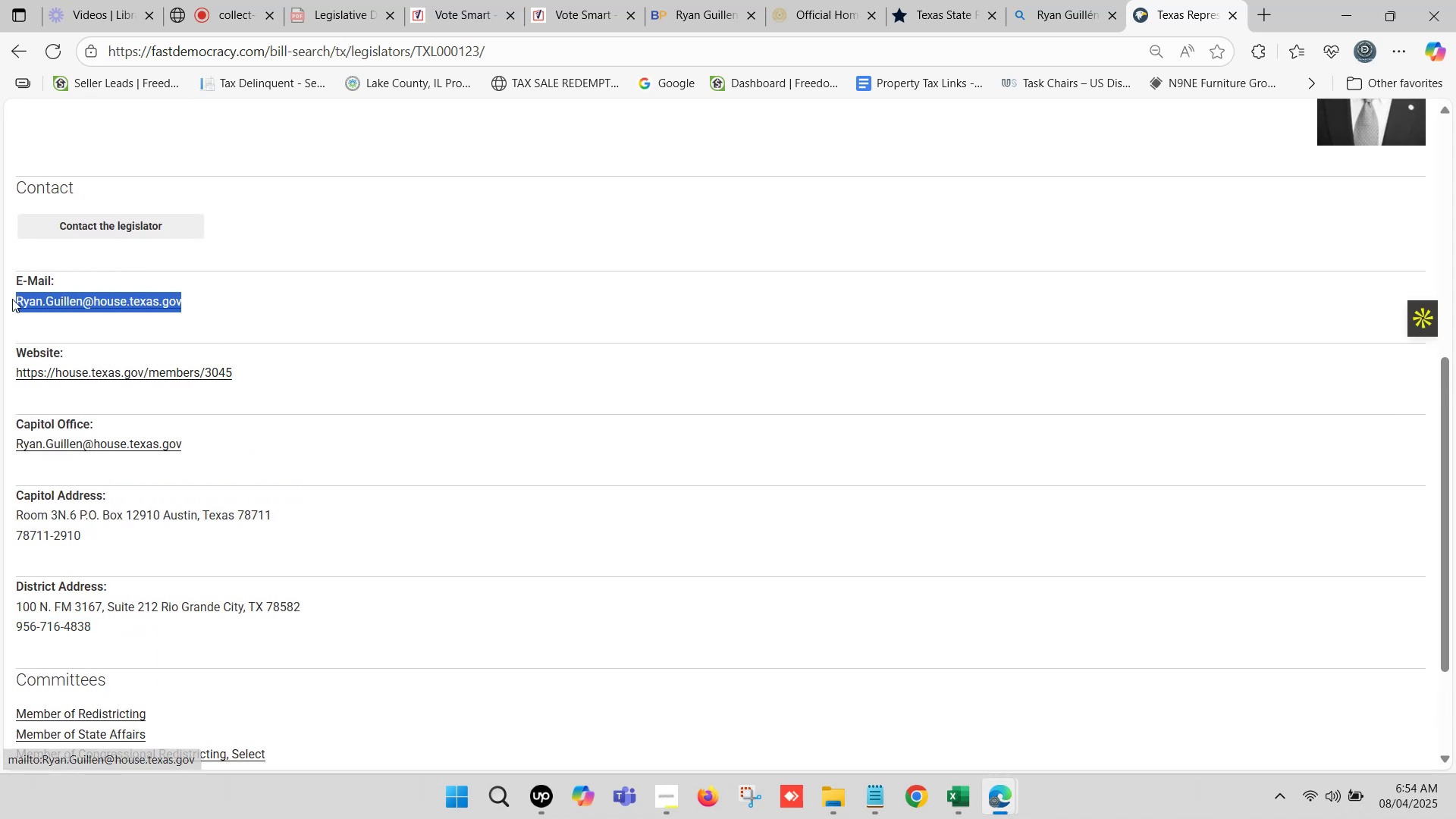 
key(Control+C)
 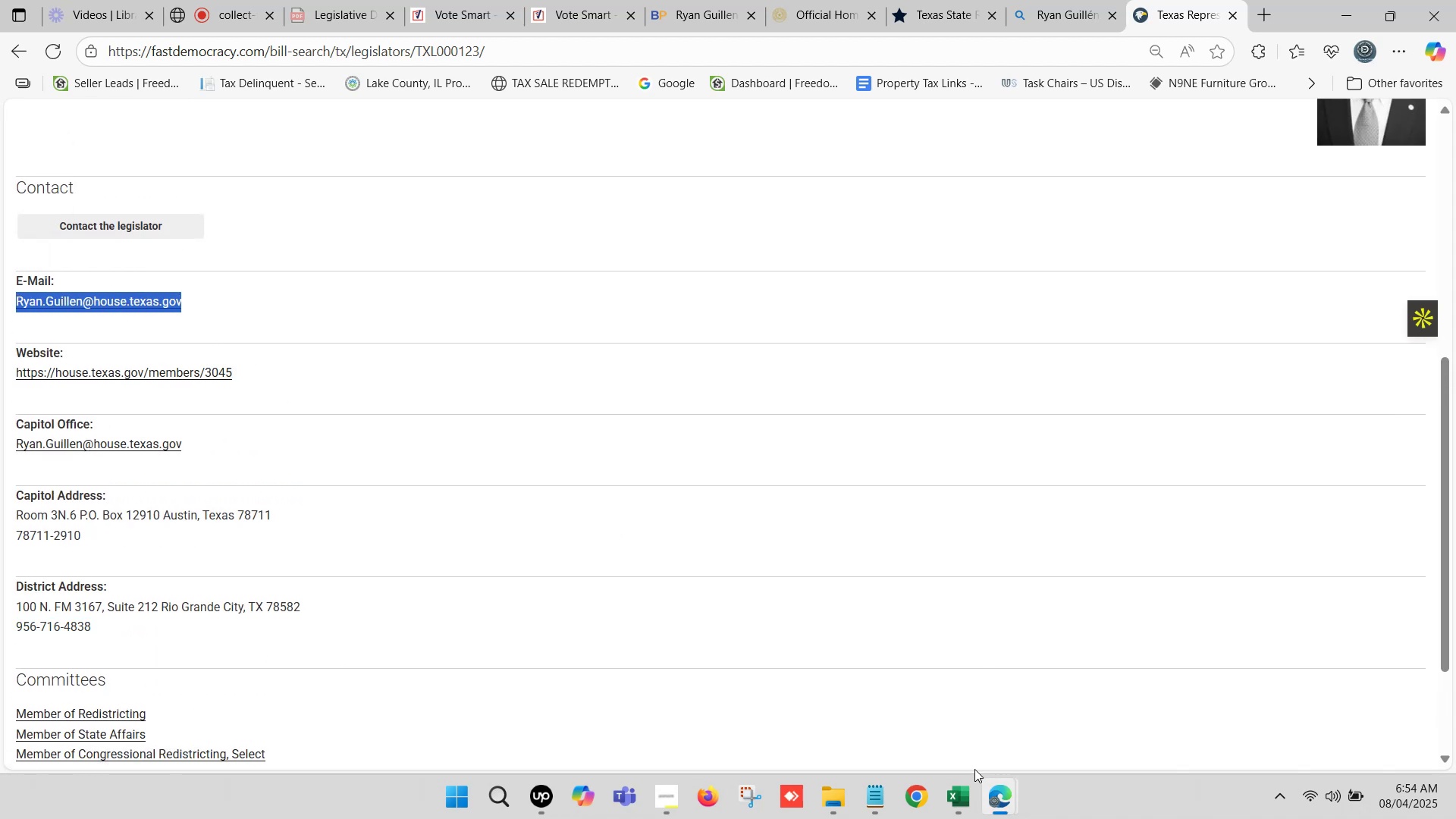 
left_click([969, 783])
 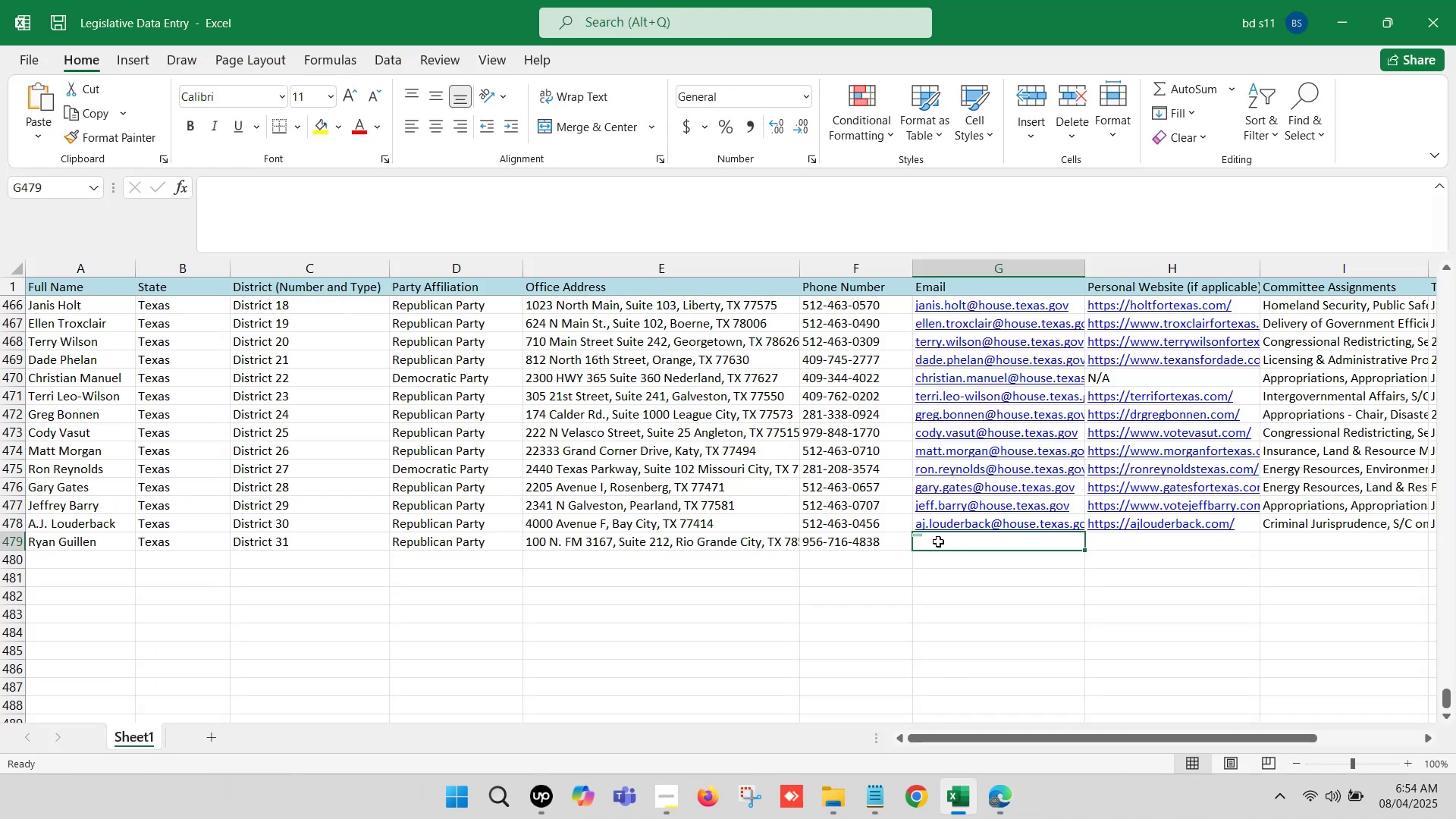 
double_click([938, 541])
 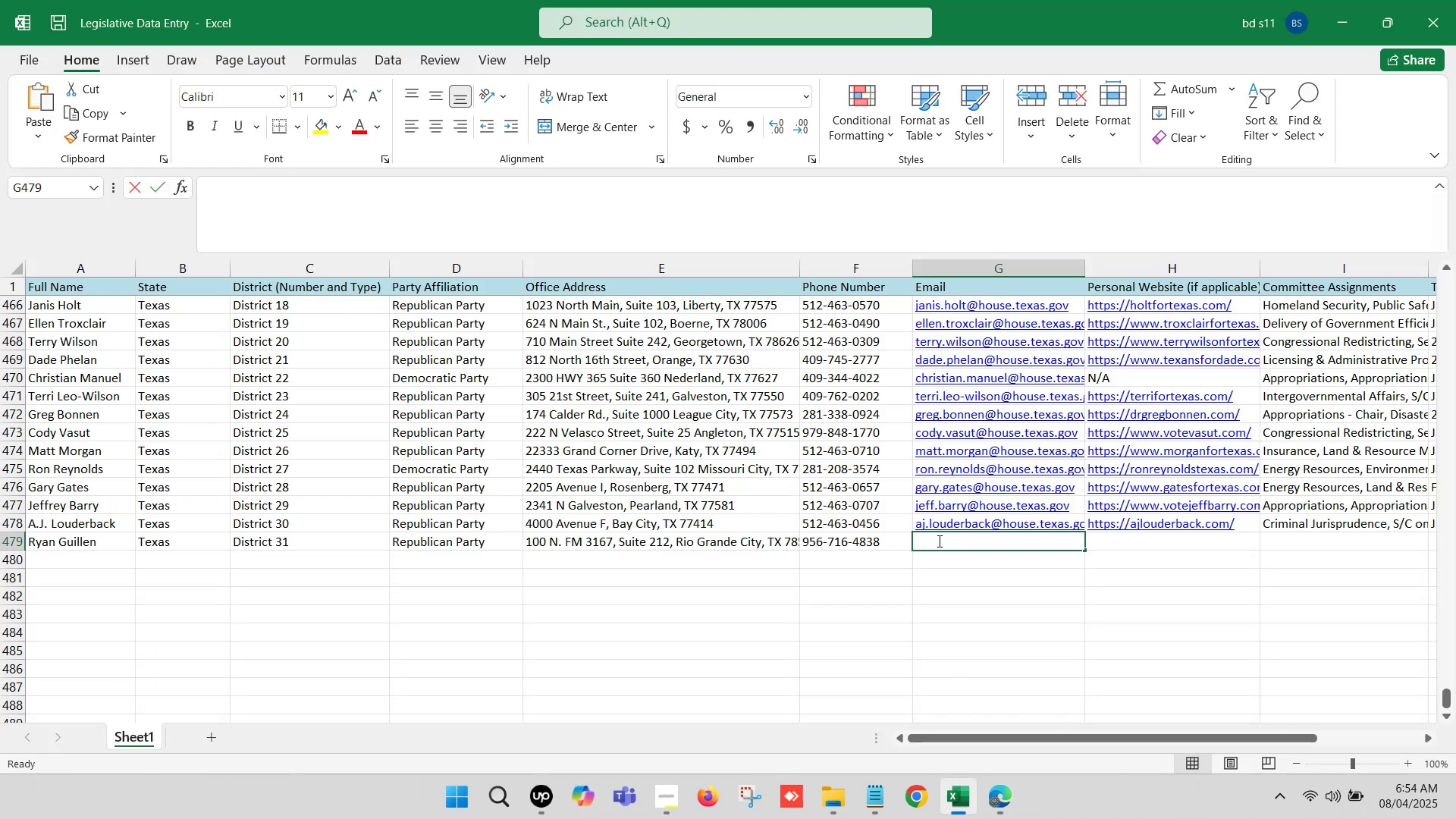 
key(Control+V)
 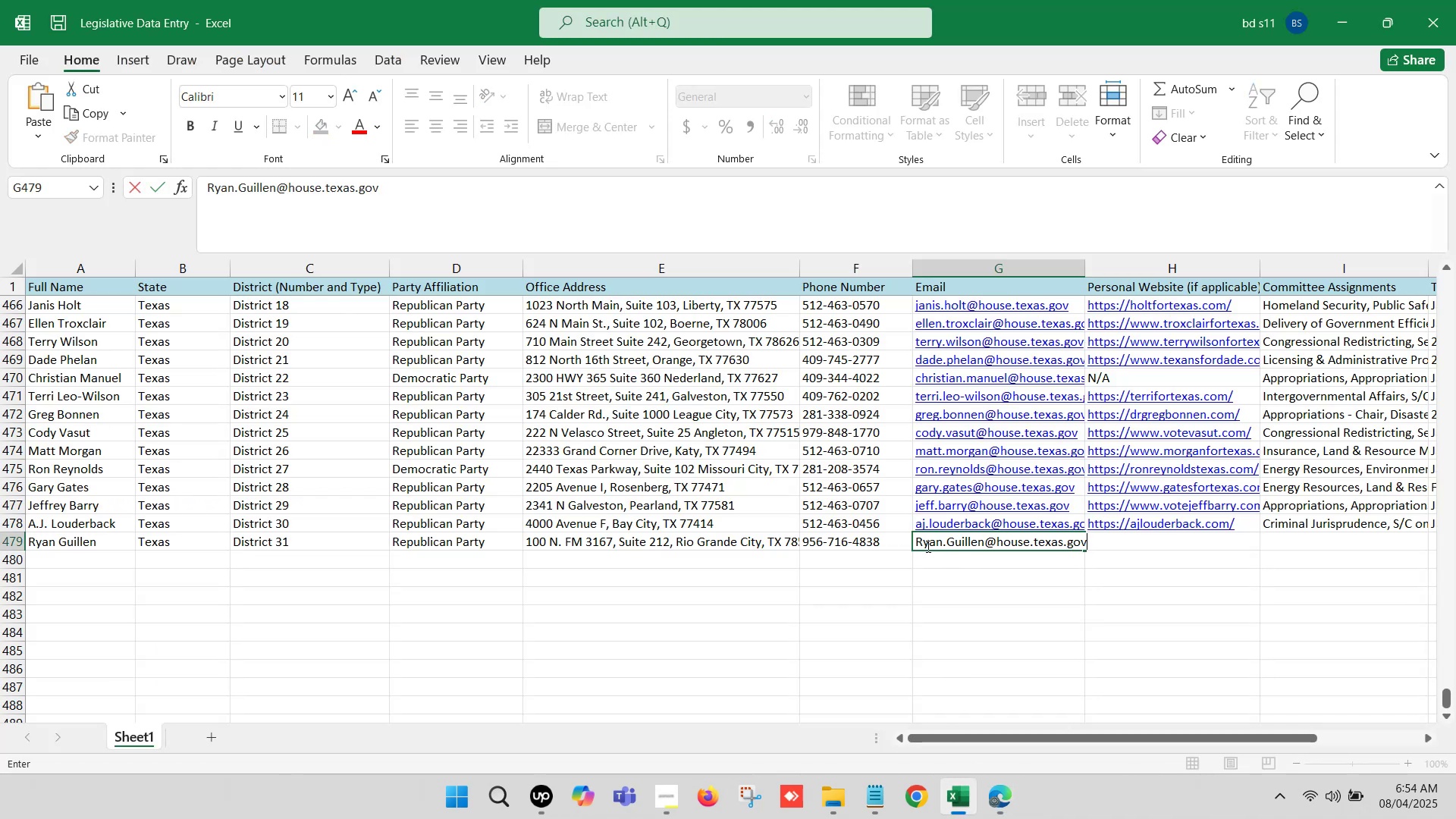 
left_click_drag(start_coordinate=[919, 536], to_coordinate=[905, 540])
 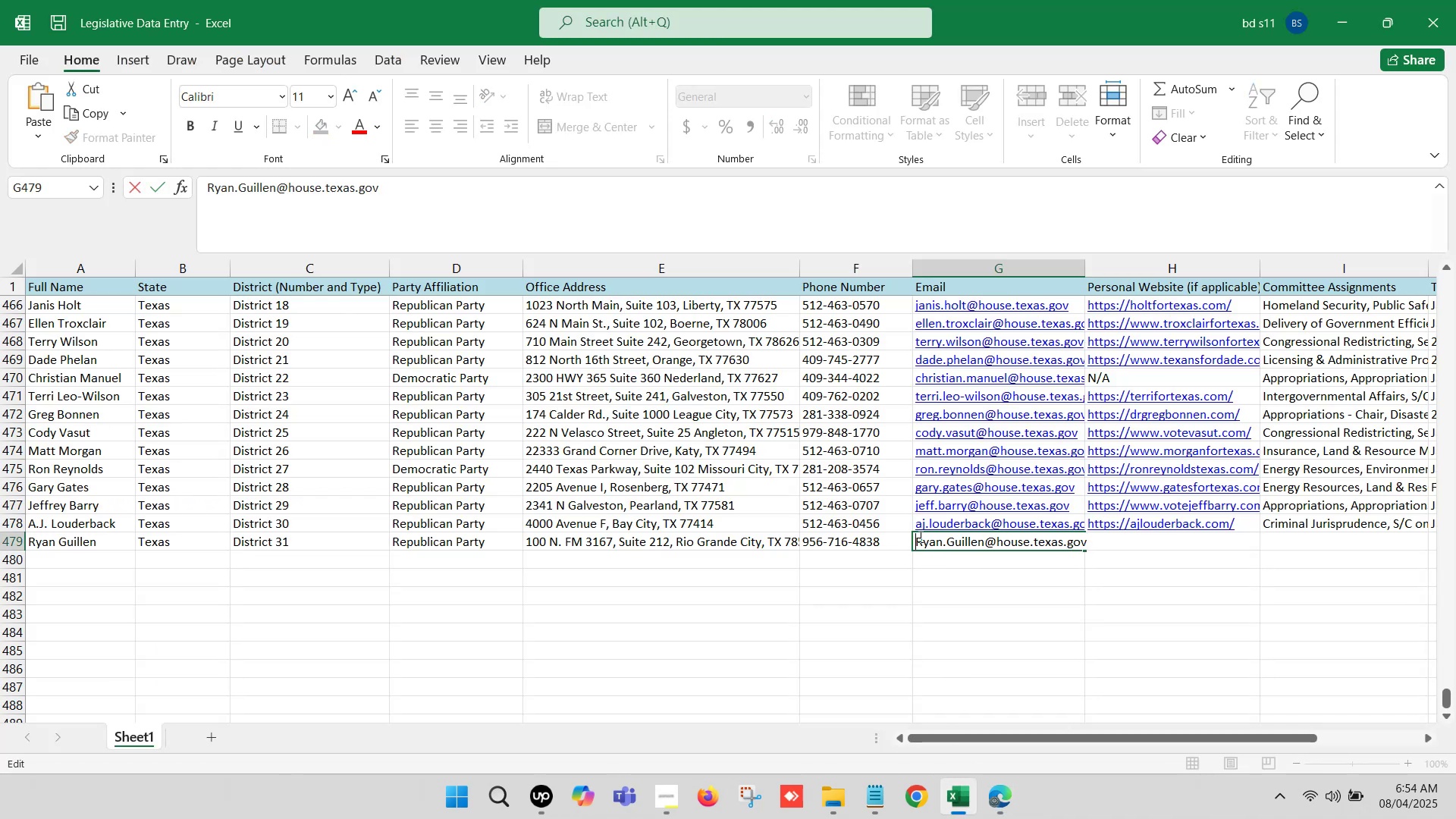 
left_click_drag(start_coordinate=[924, 535], to_coordinate=[915, 536])
 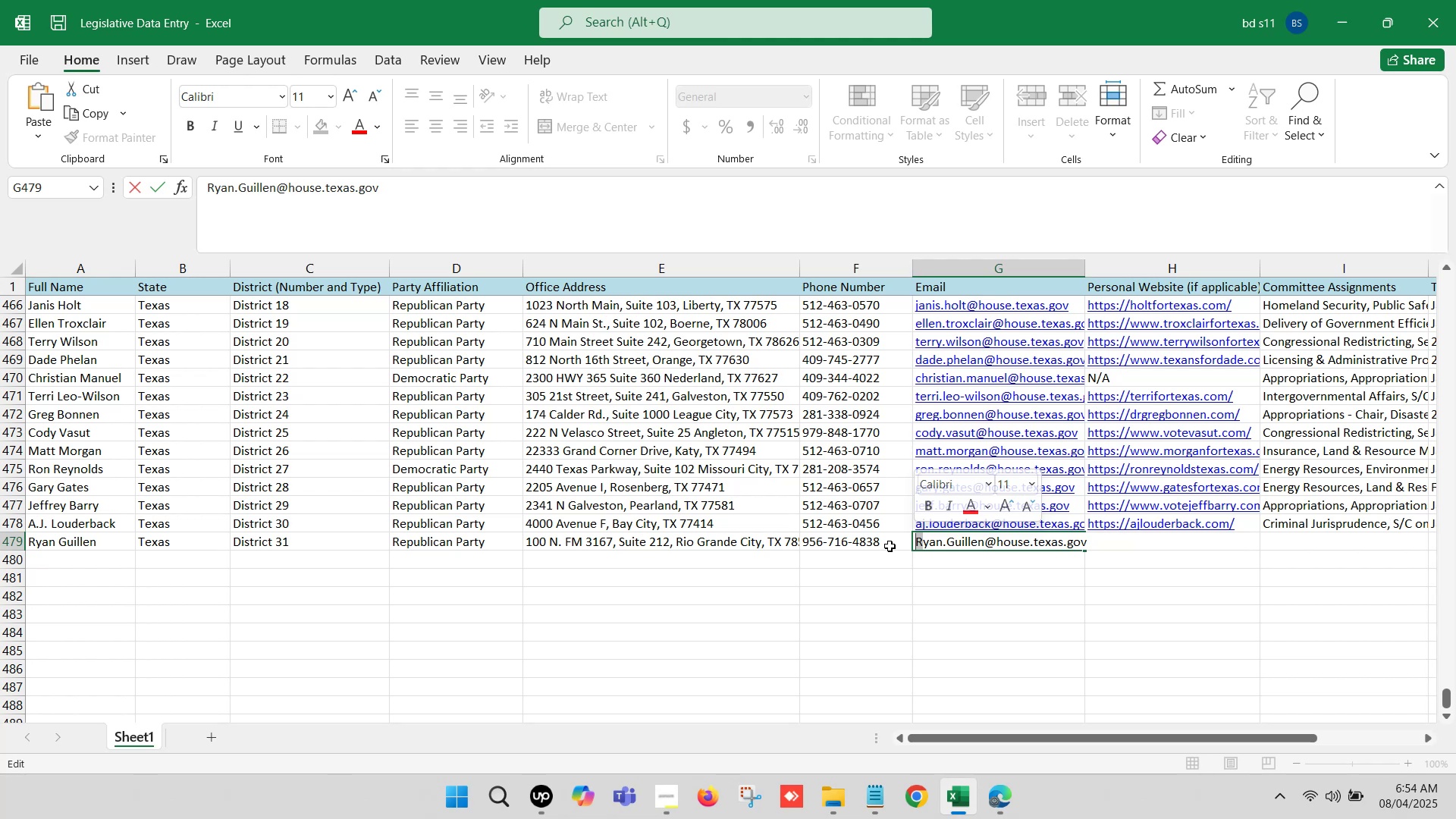 
key(R)
 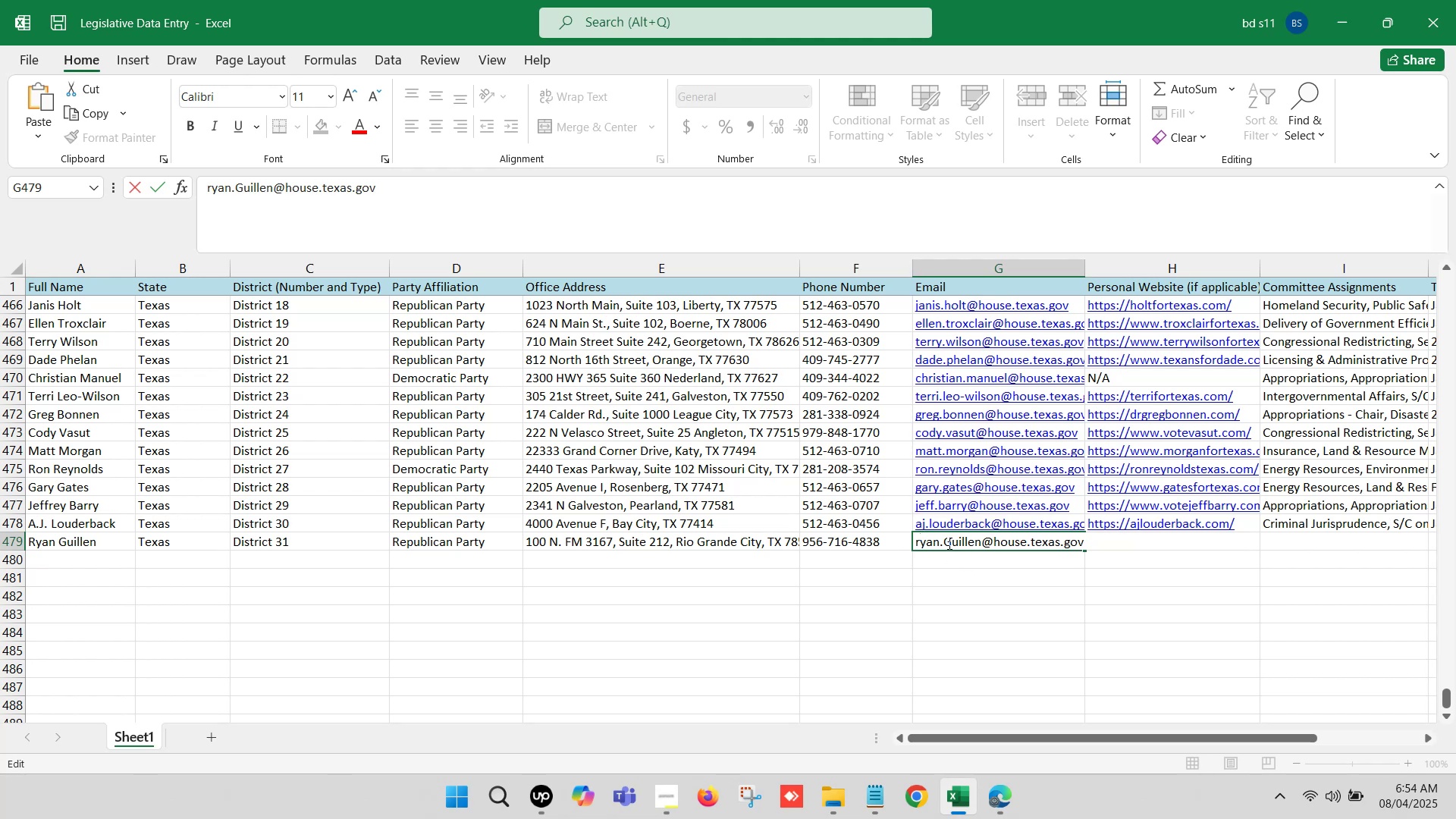 
left_click([955, 538])
 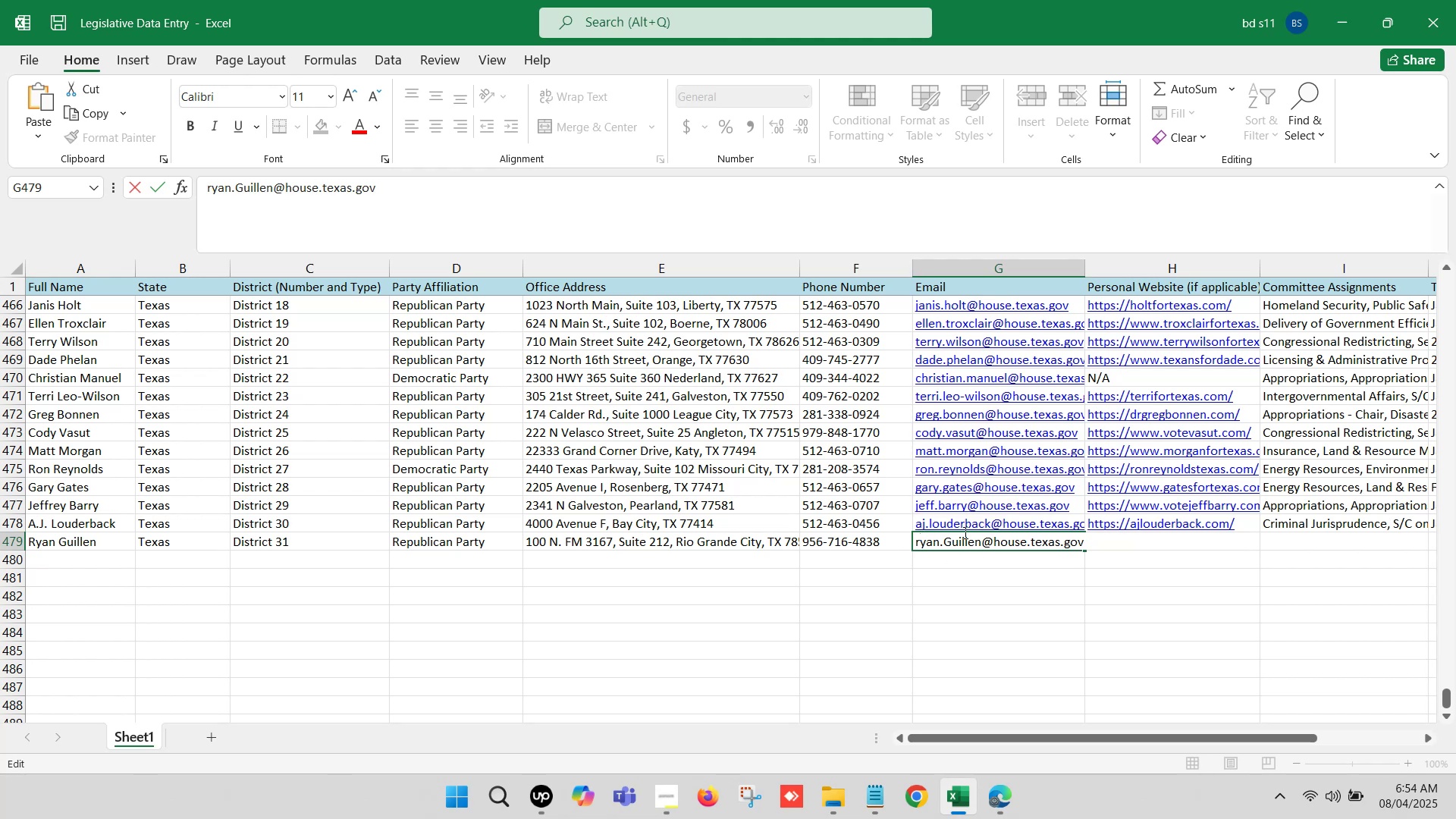 
key(Backspace)
 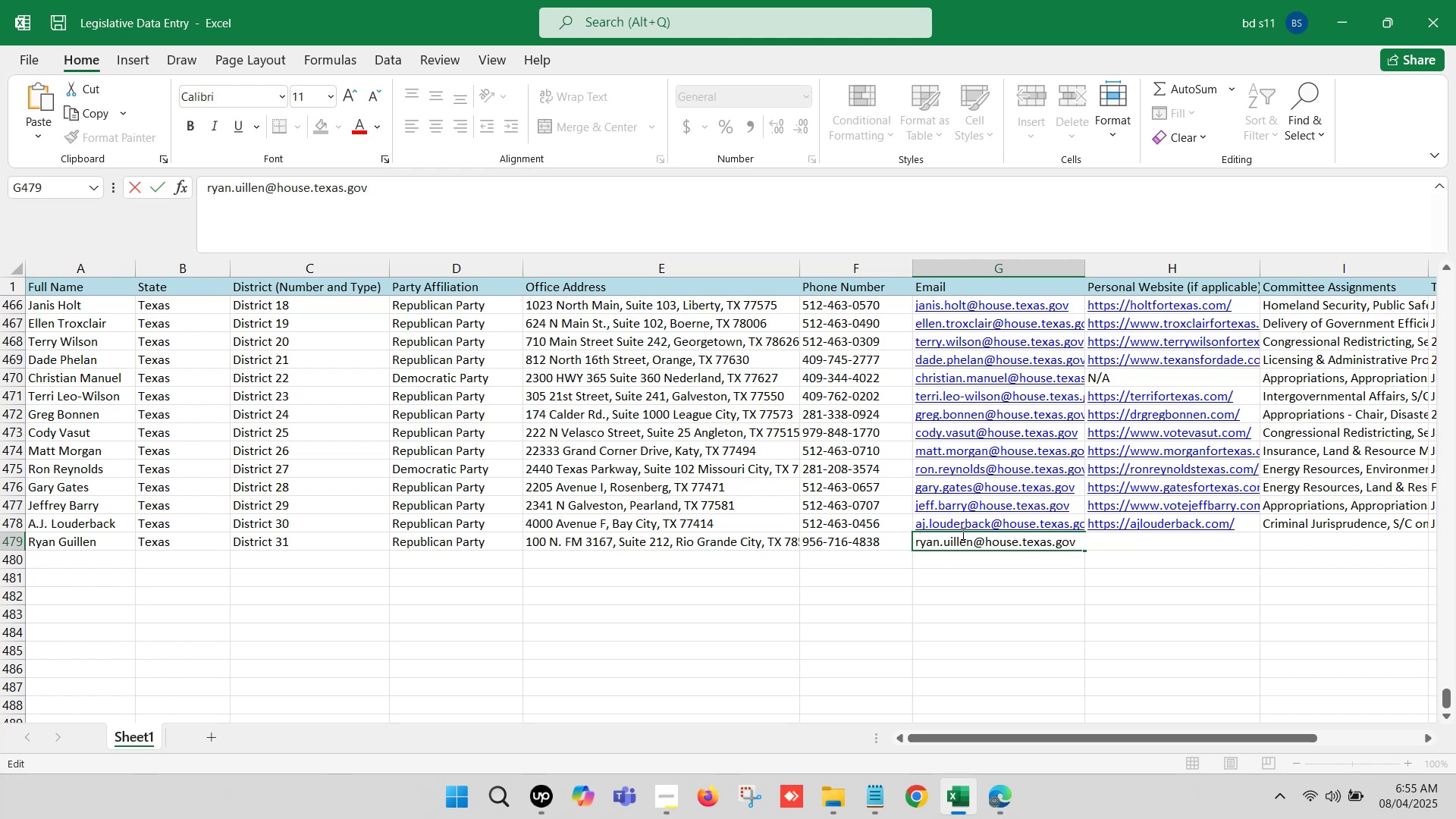 
key(G)
 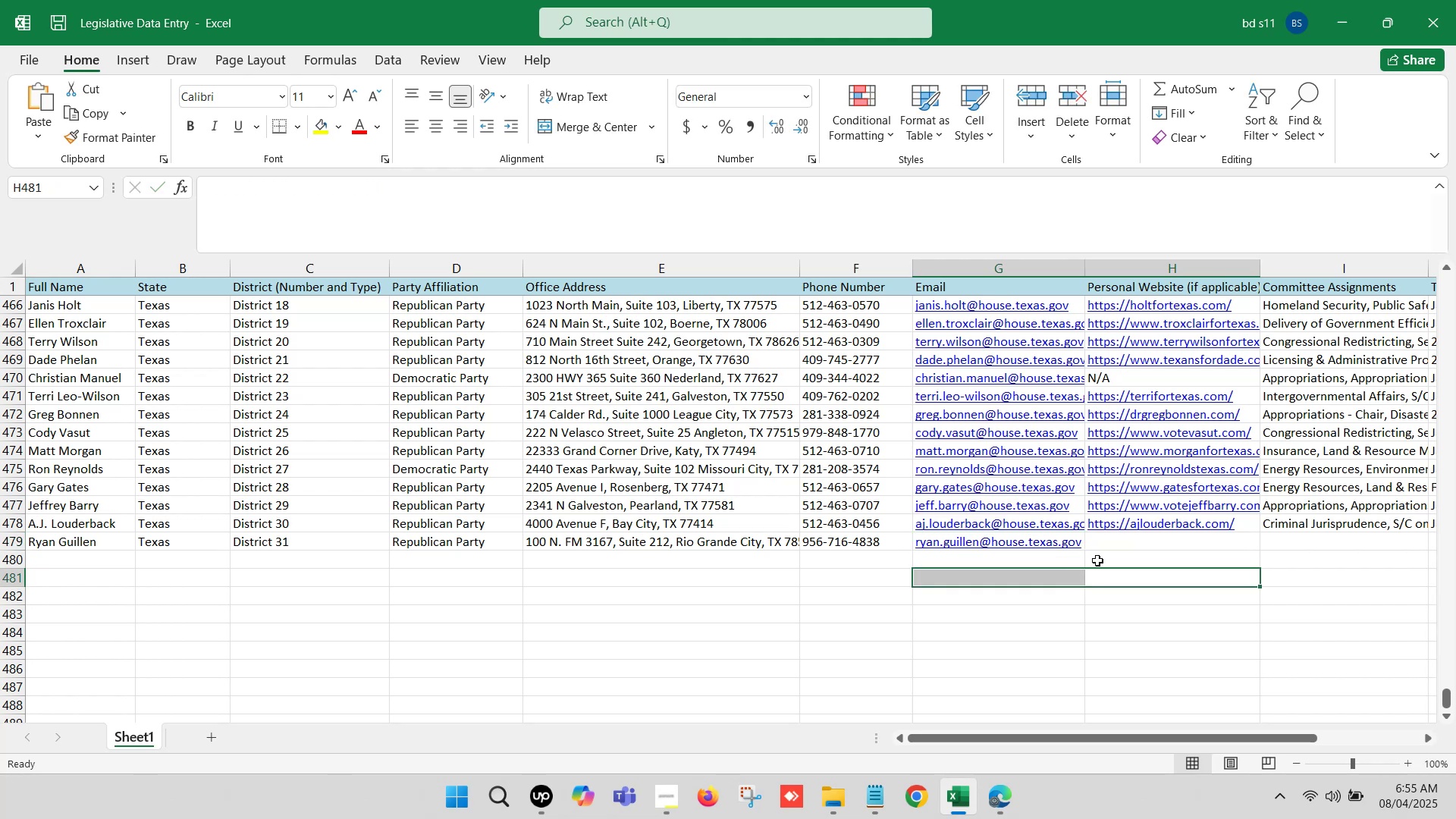 
left_click([1106, 541])
 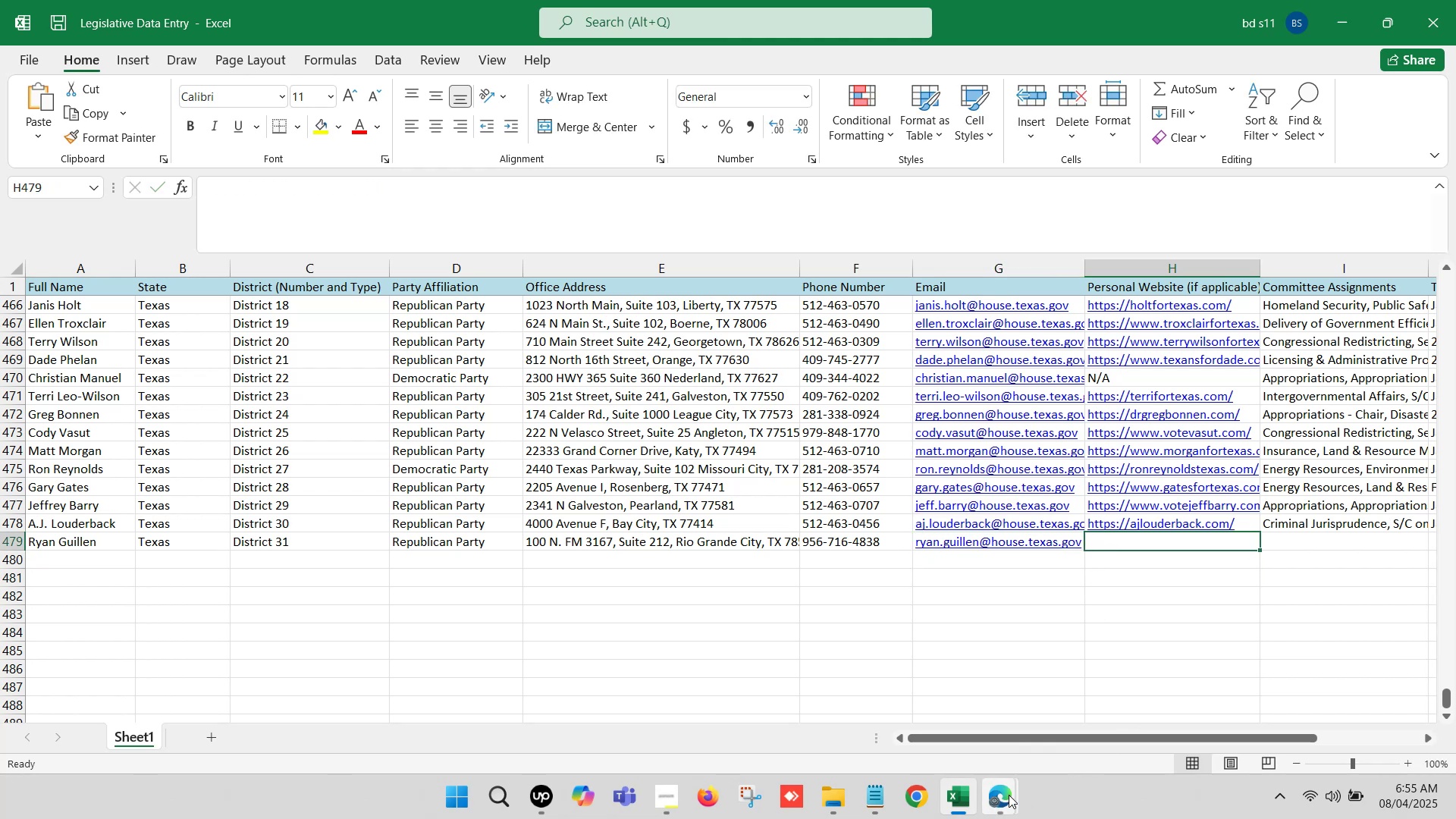 
left_click([915, 700])
 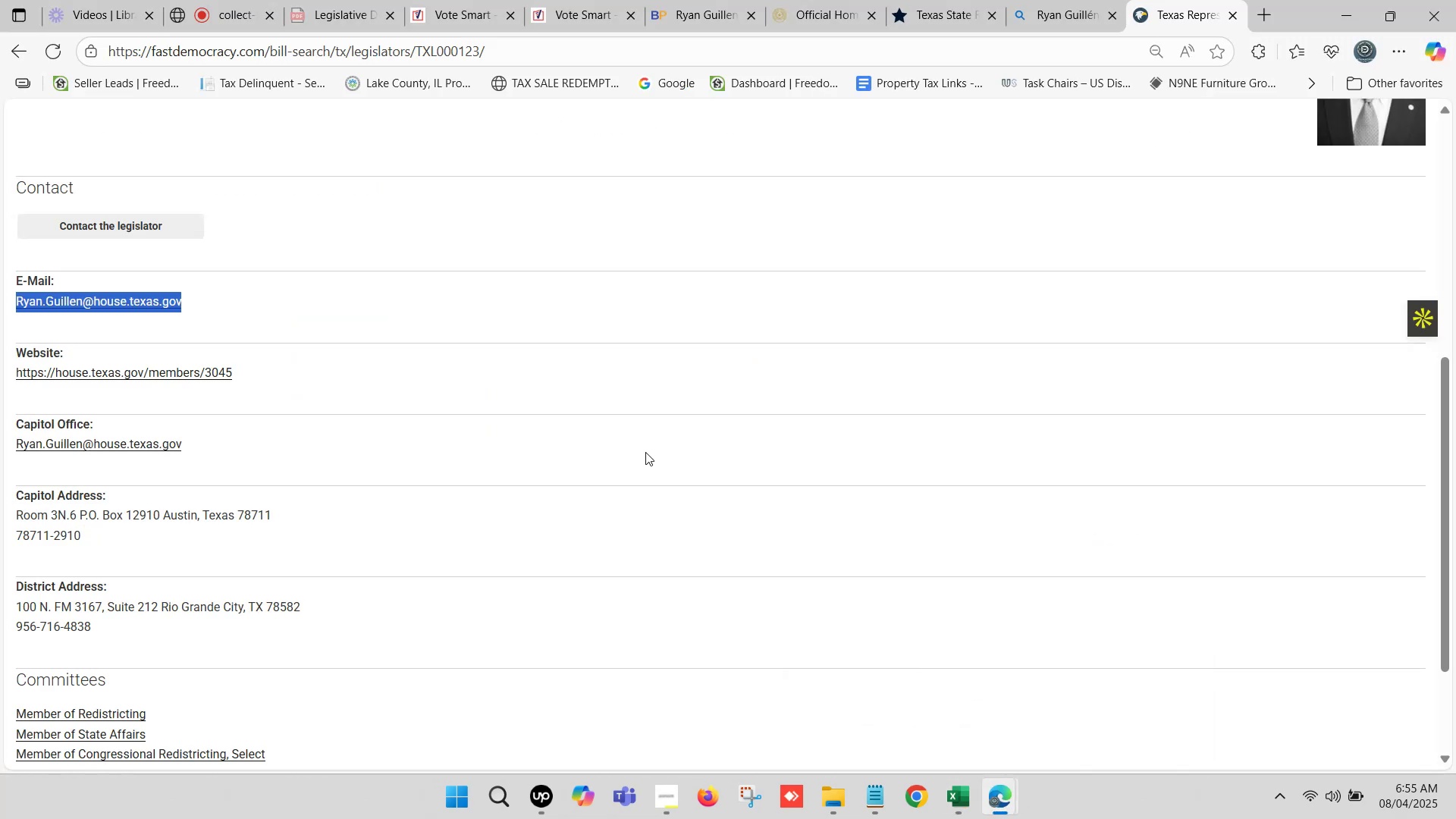 
scroll: coordinate [644, 436], scroll_direction: up, amount: 4.0
 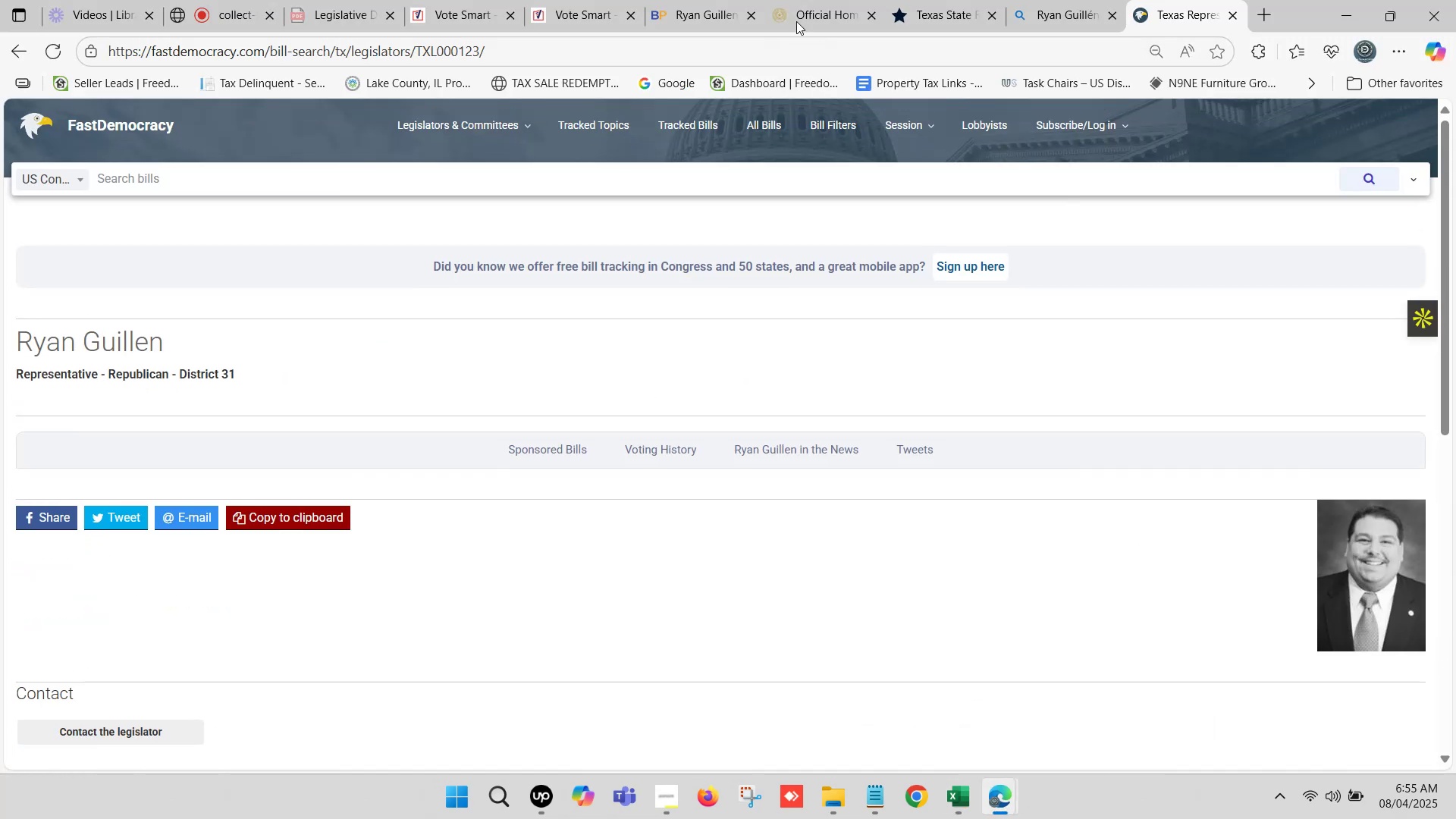 
left_click([817, 0])
 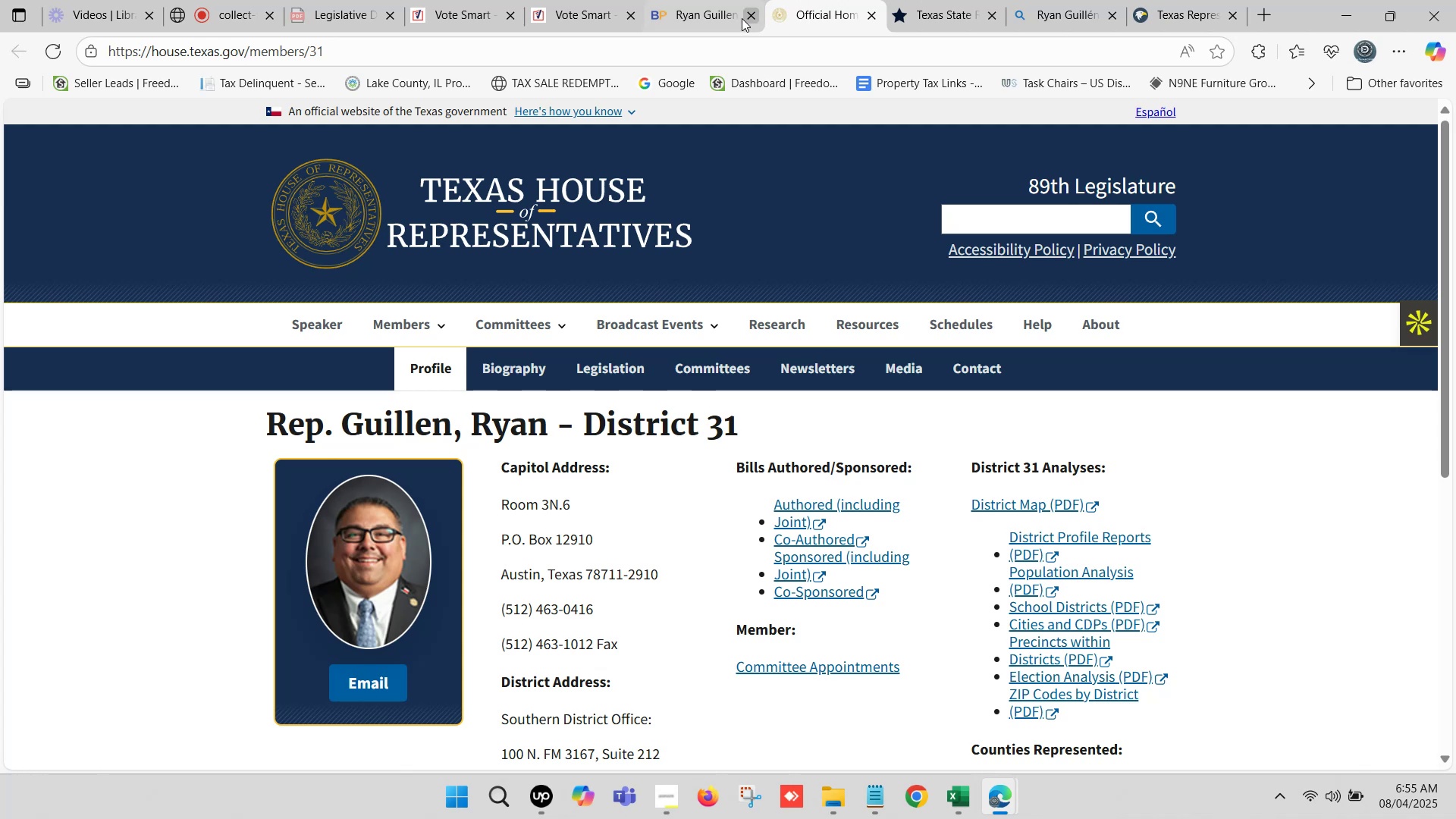 
left_click([710, 3])
 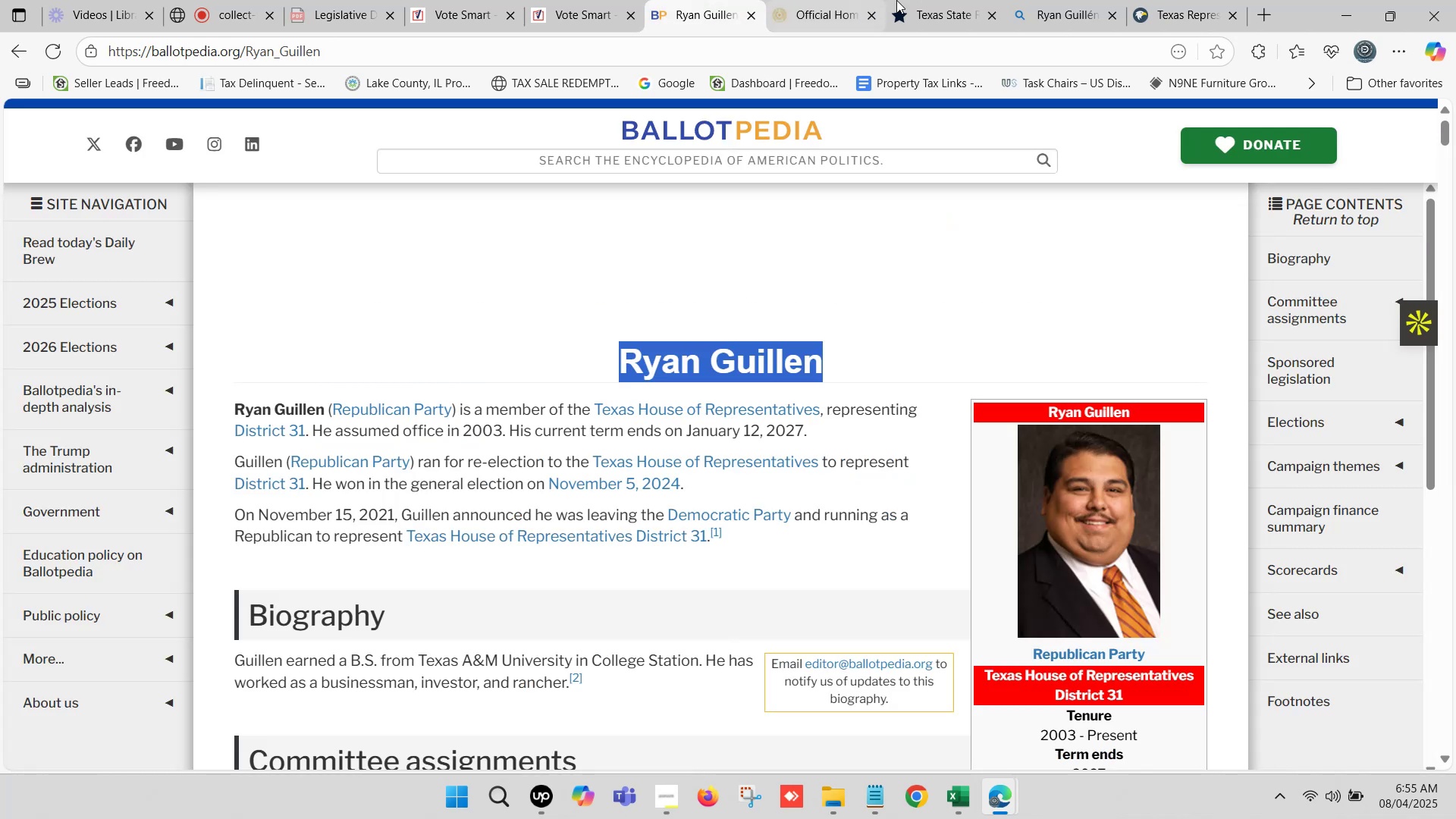 
left_click([947, 0])
 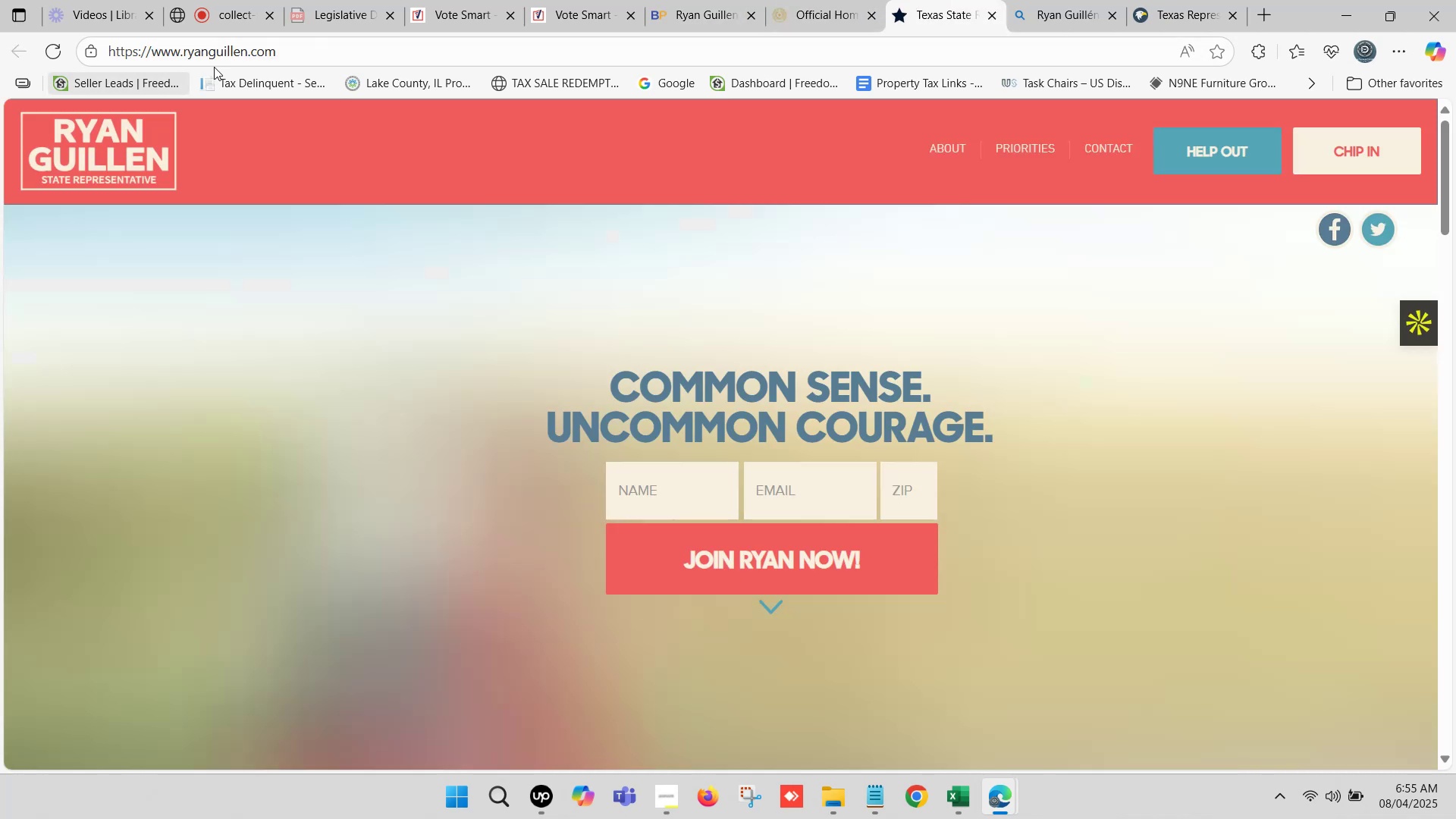 
left_click([256, 52])
 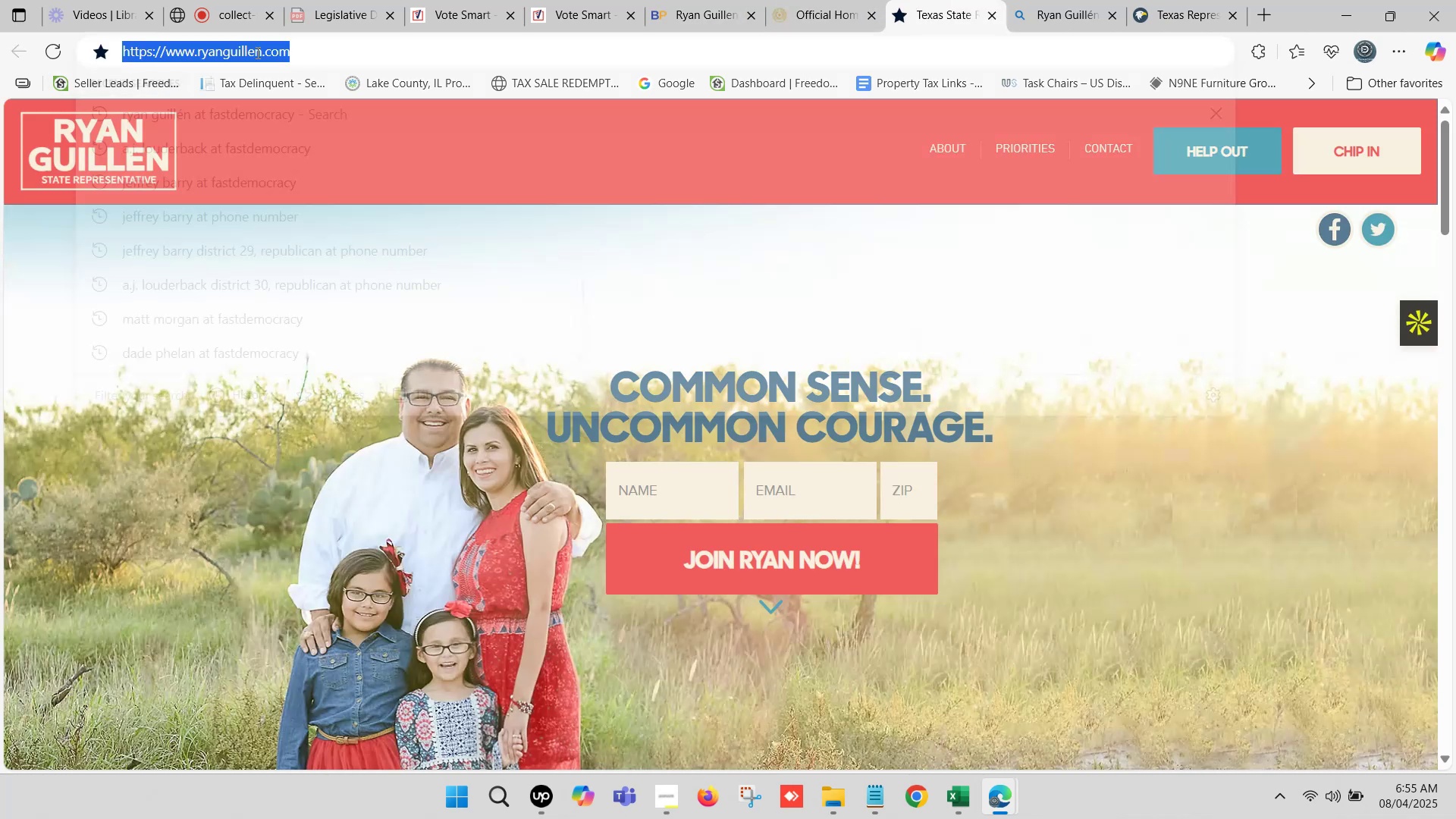 
key(Control+C)
 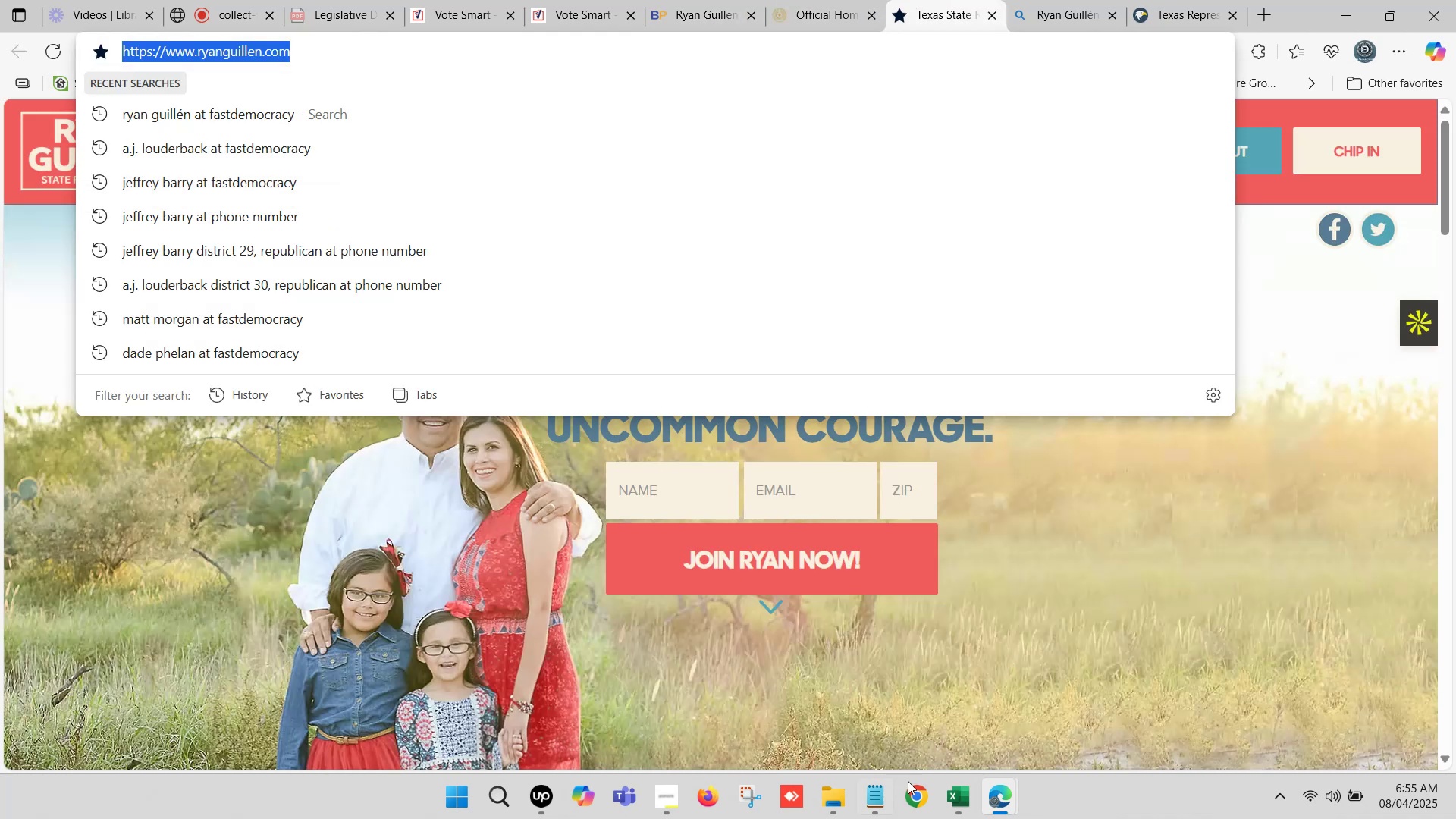 
left_click([948, 789])
 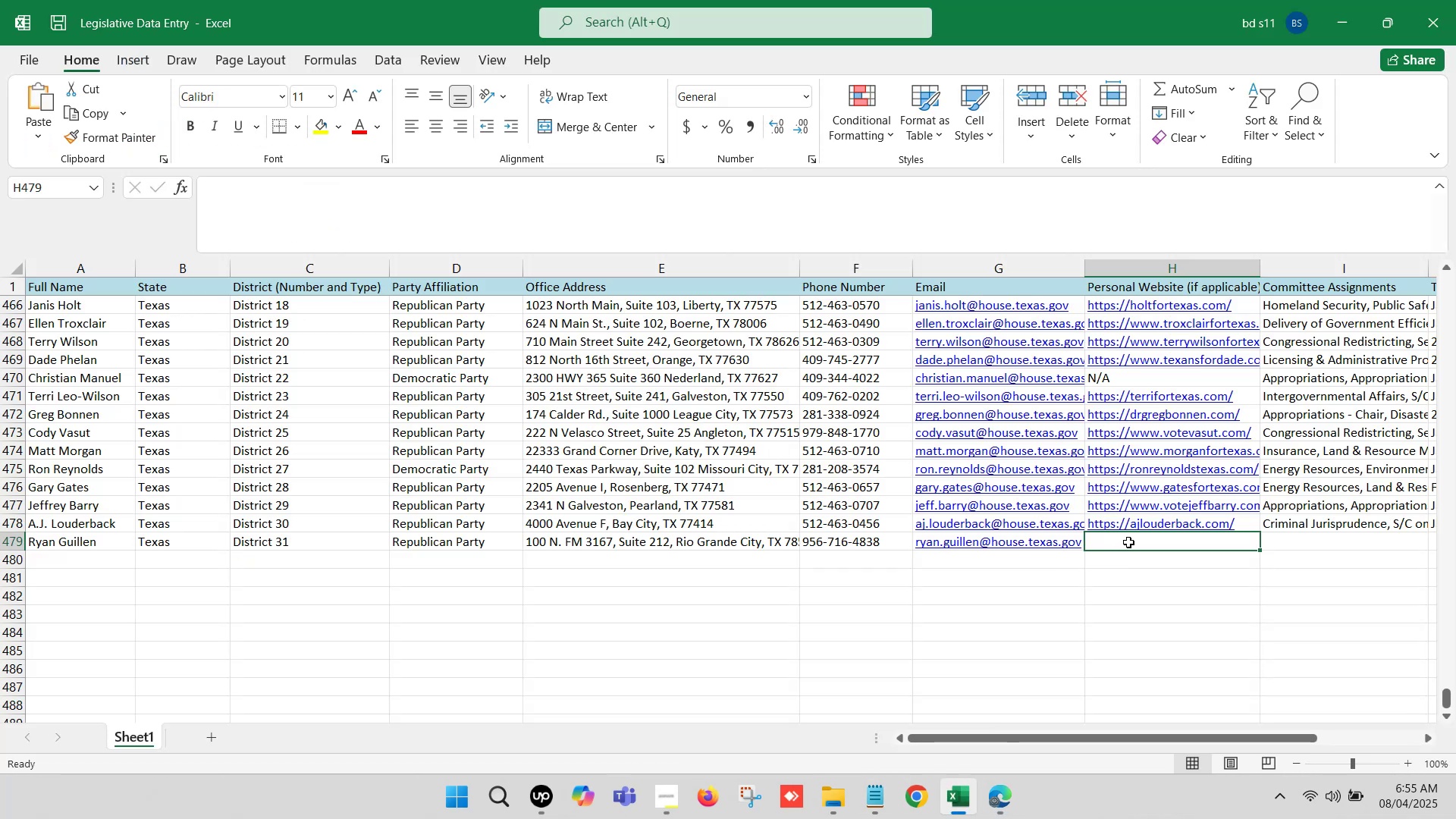 
double_click([1129, 541])
 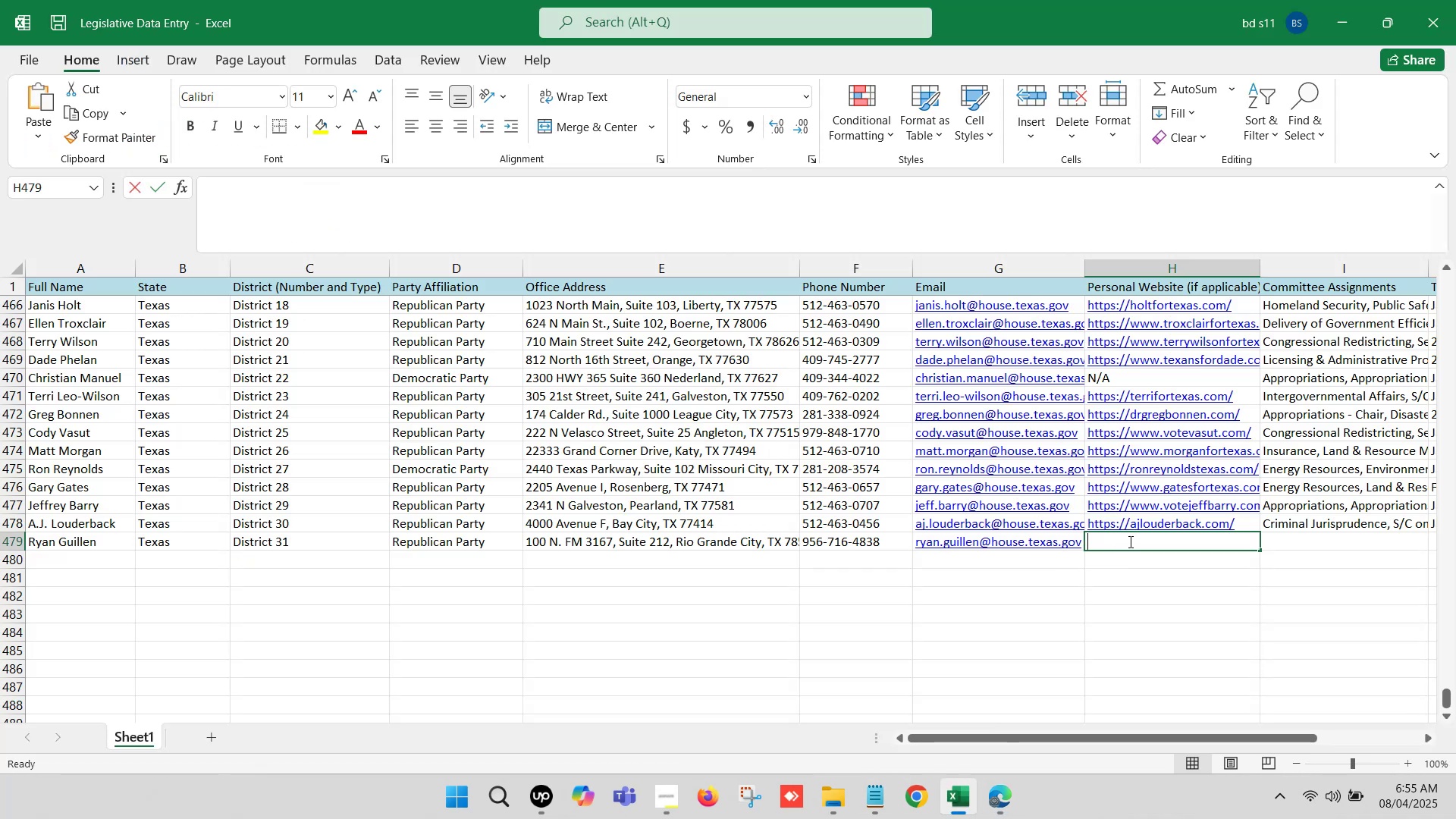 
key(Control+ControlLeft)
 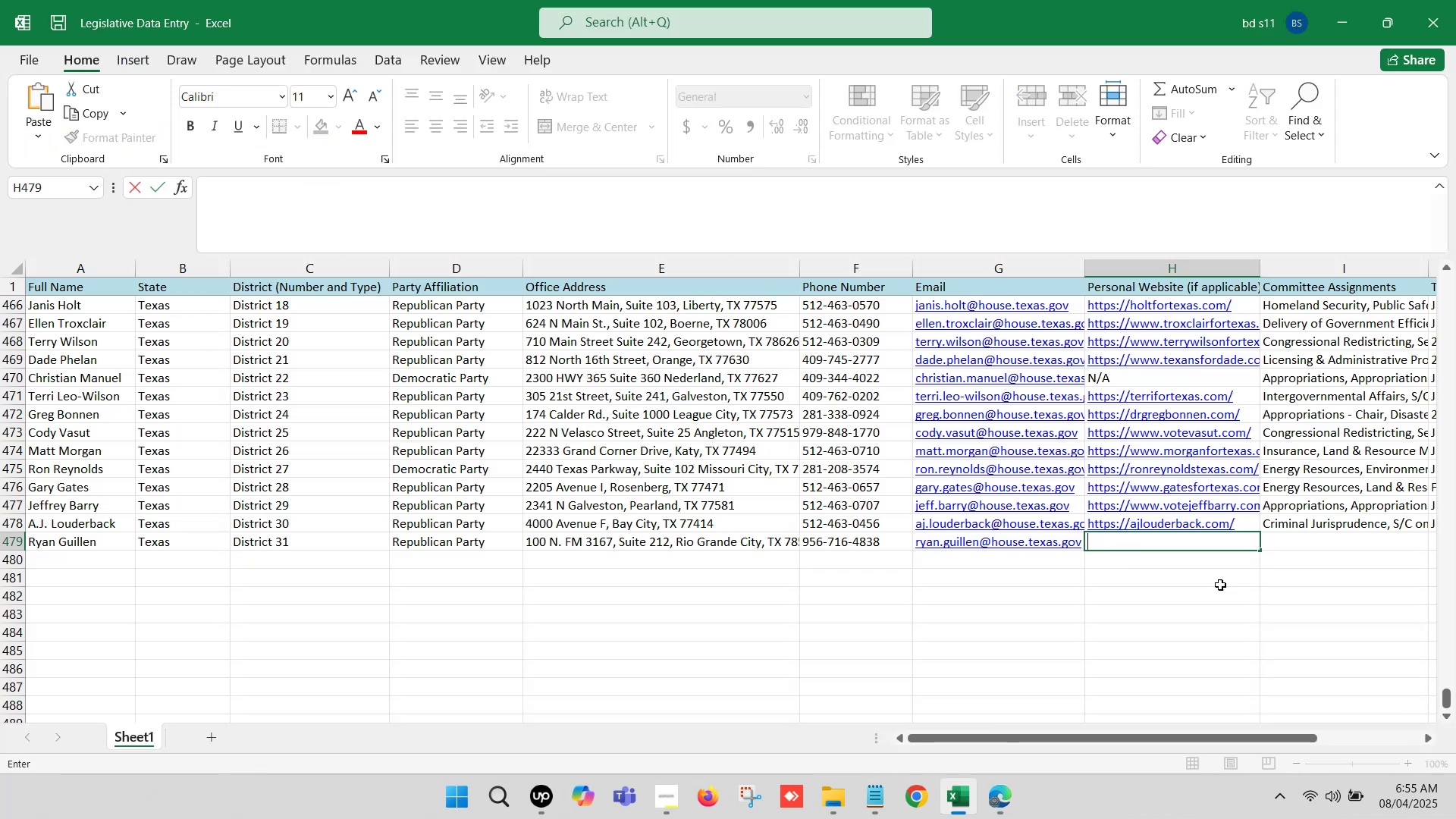 
key(Control+V)
 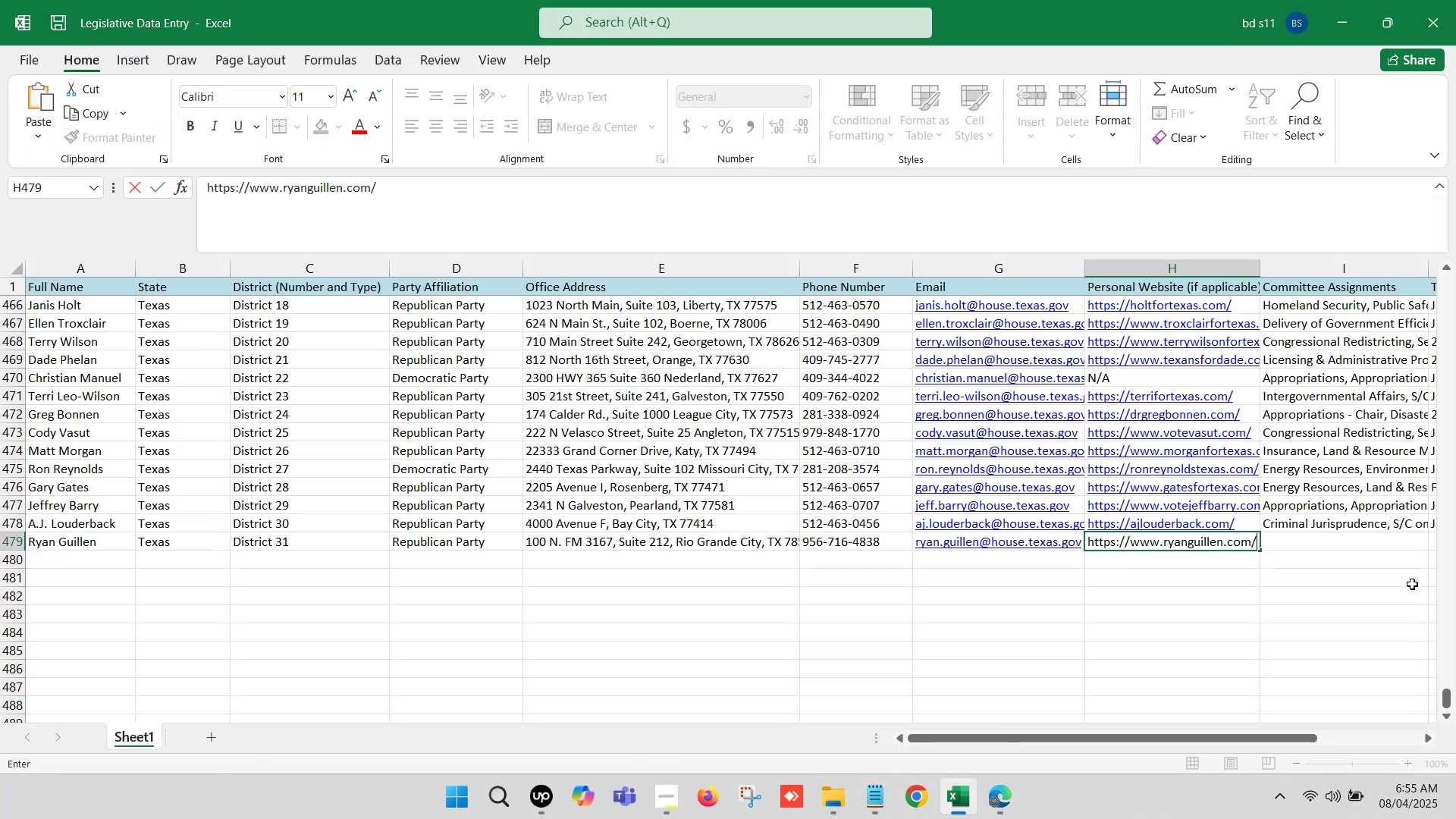 
left_click([1410, 578])
 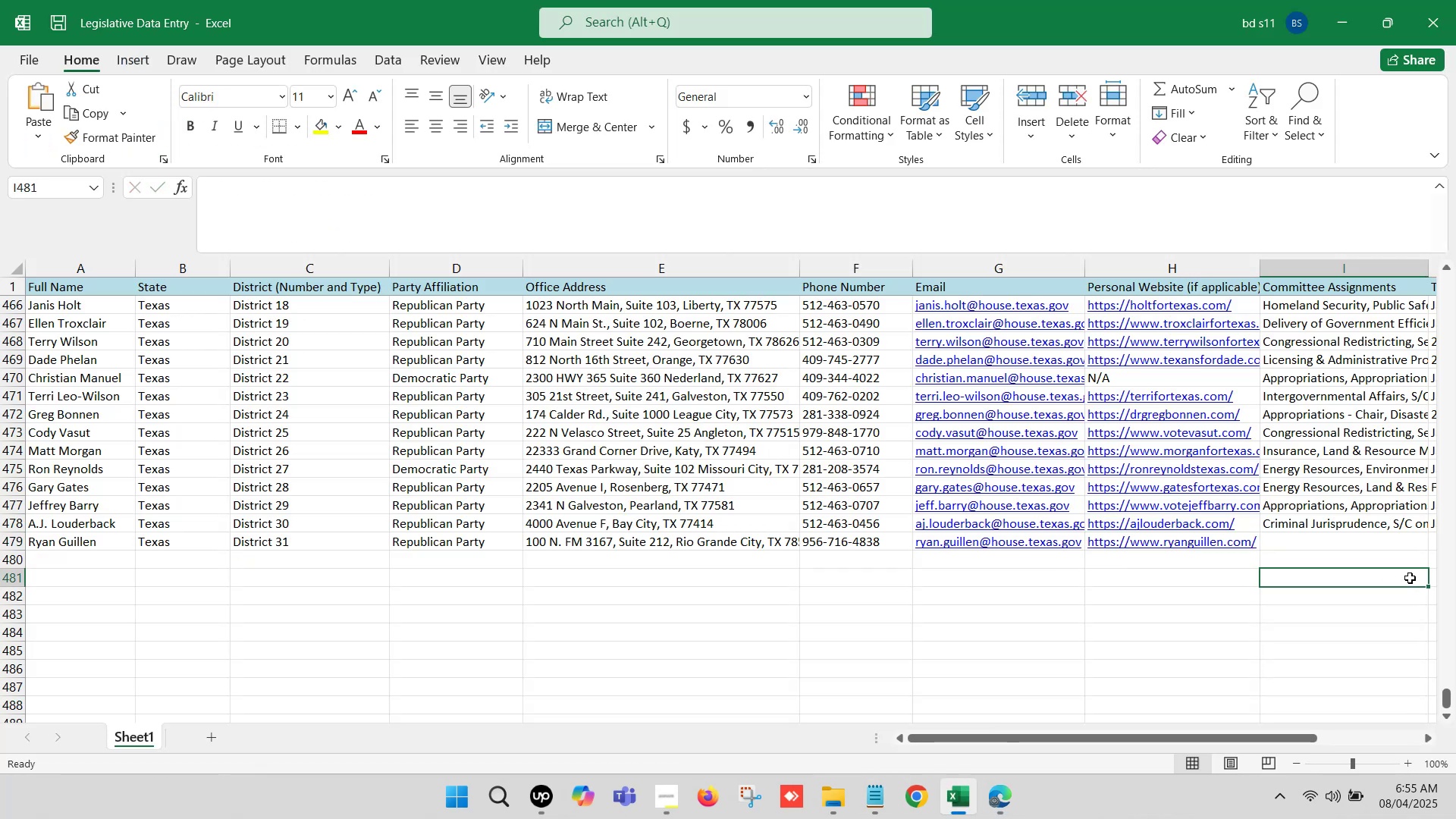 
key(ArrowRight)
 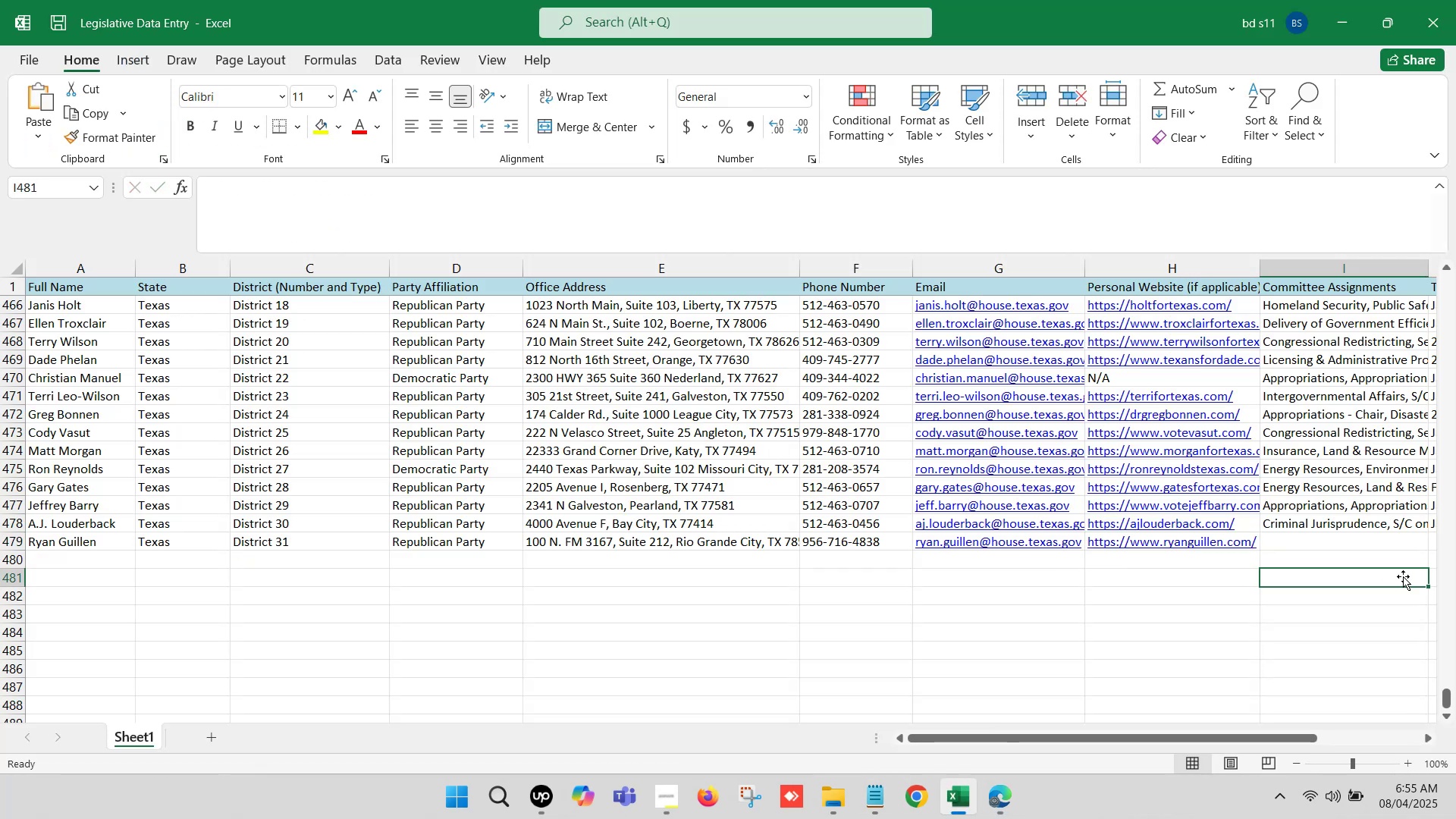 
key(ArrowRight)
 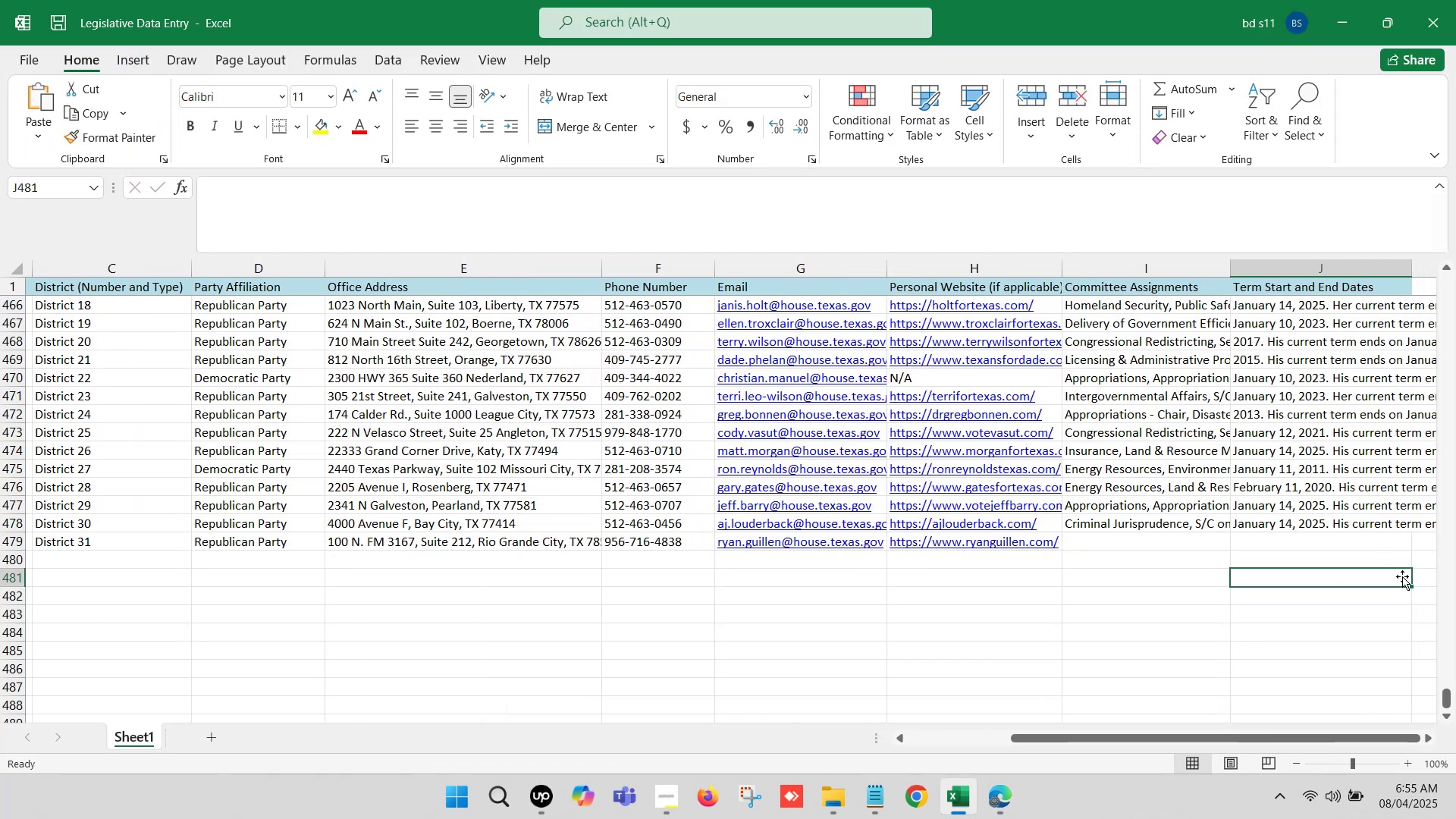 
key(ArrowRight)
 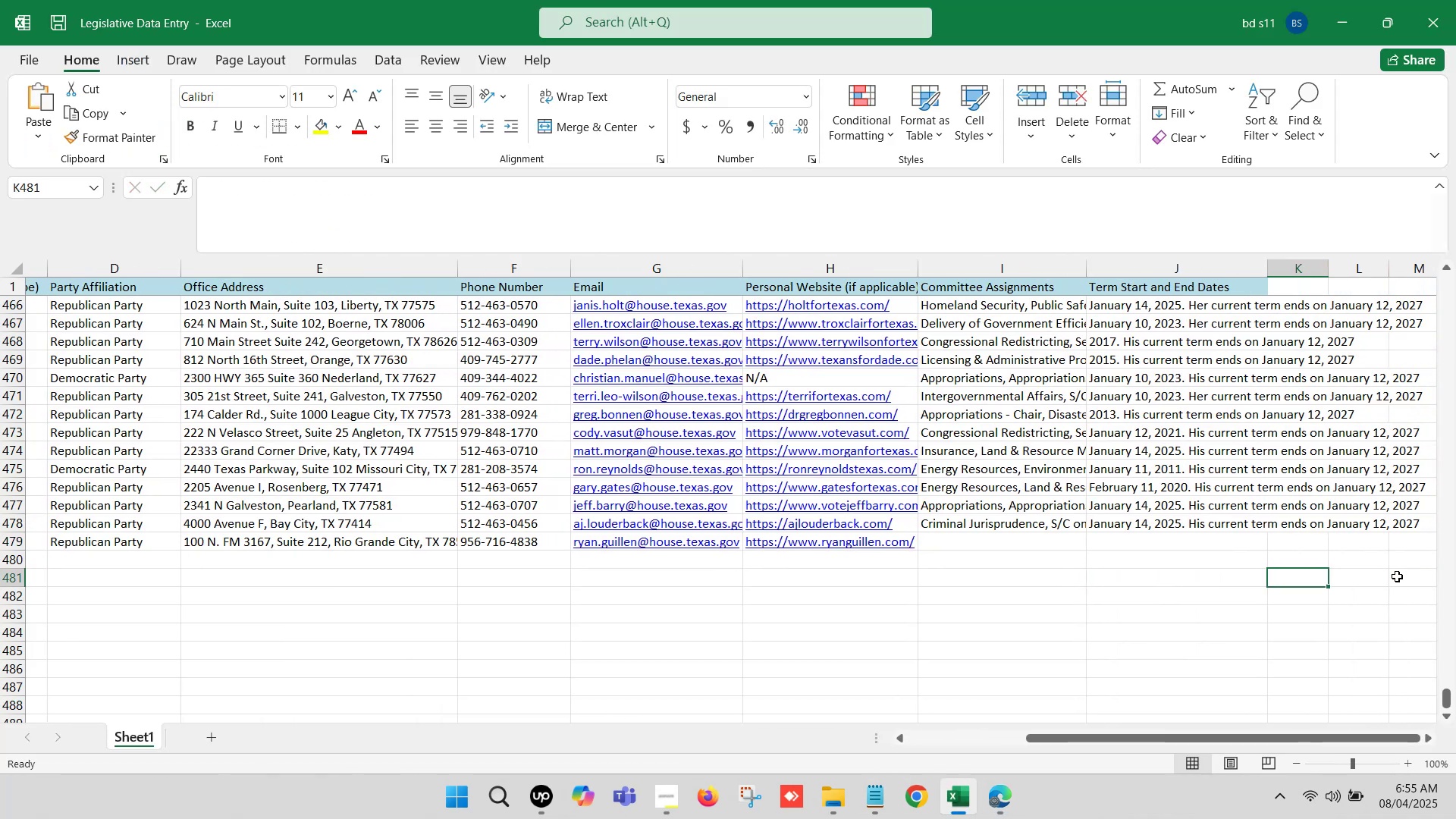 
key(ArrowRight)
 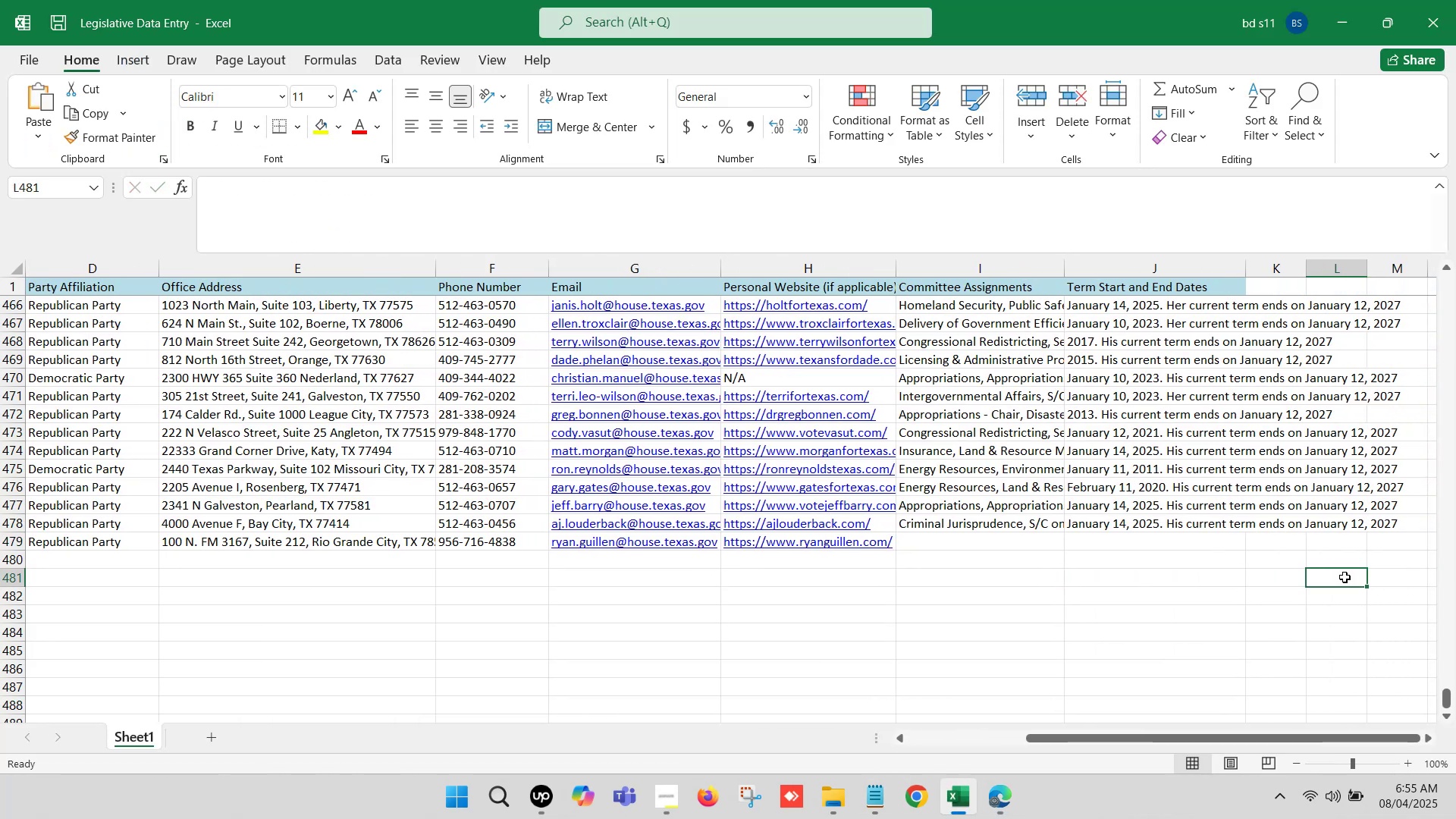 
key(ArrowRight)
 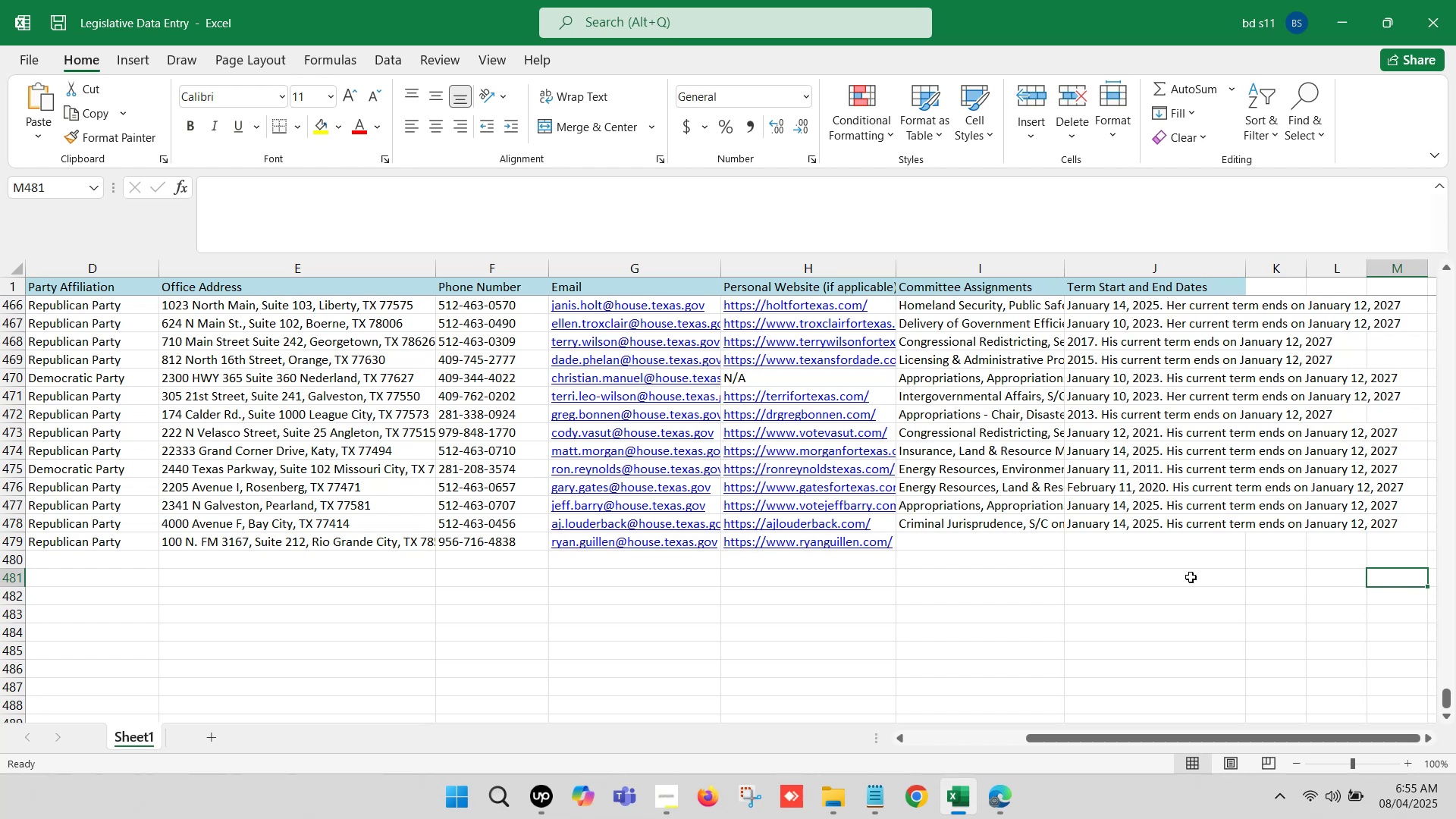 
key(ArrowRight)
 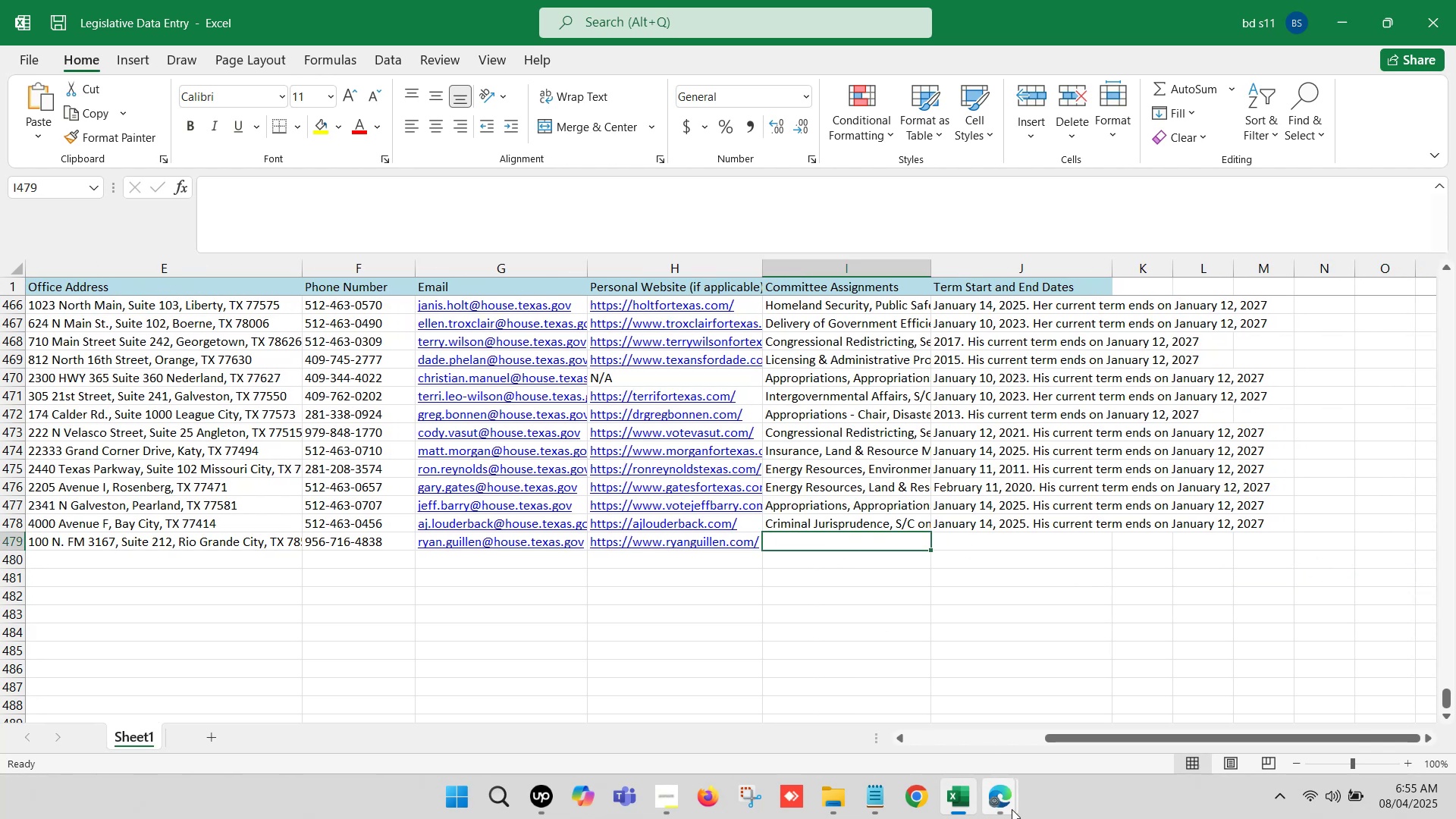 
left_click([901, 695])
 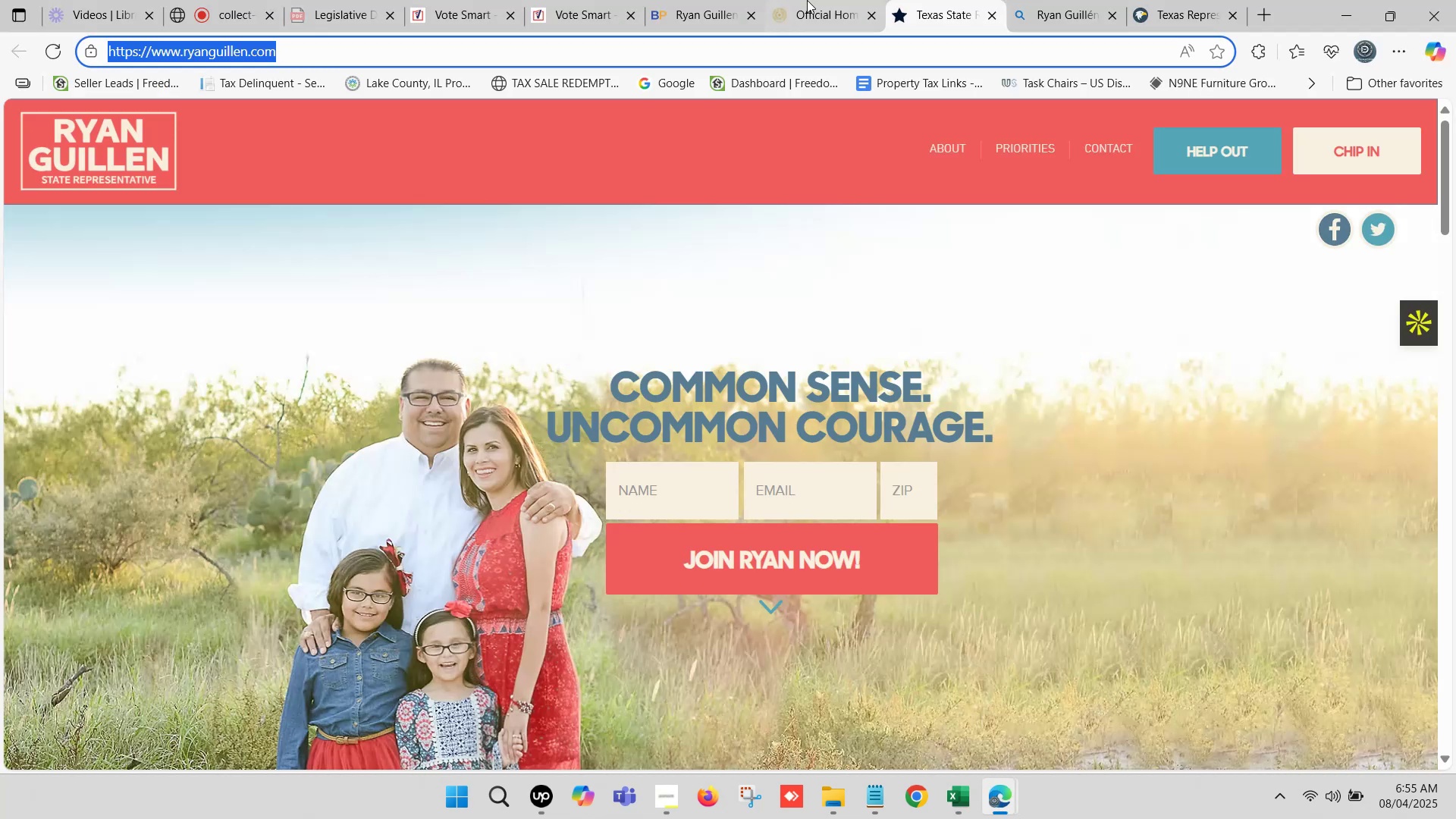 
left_click([760, 0])
 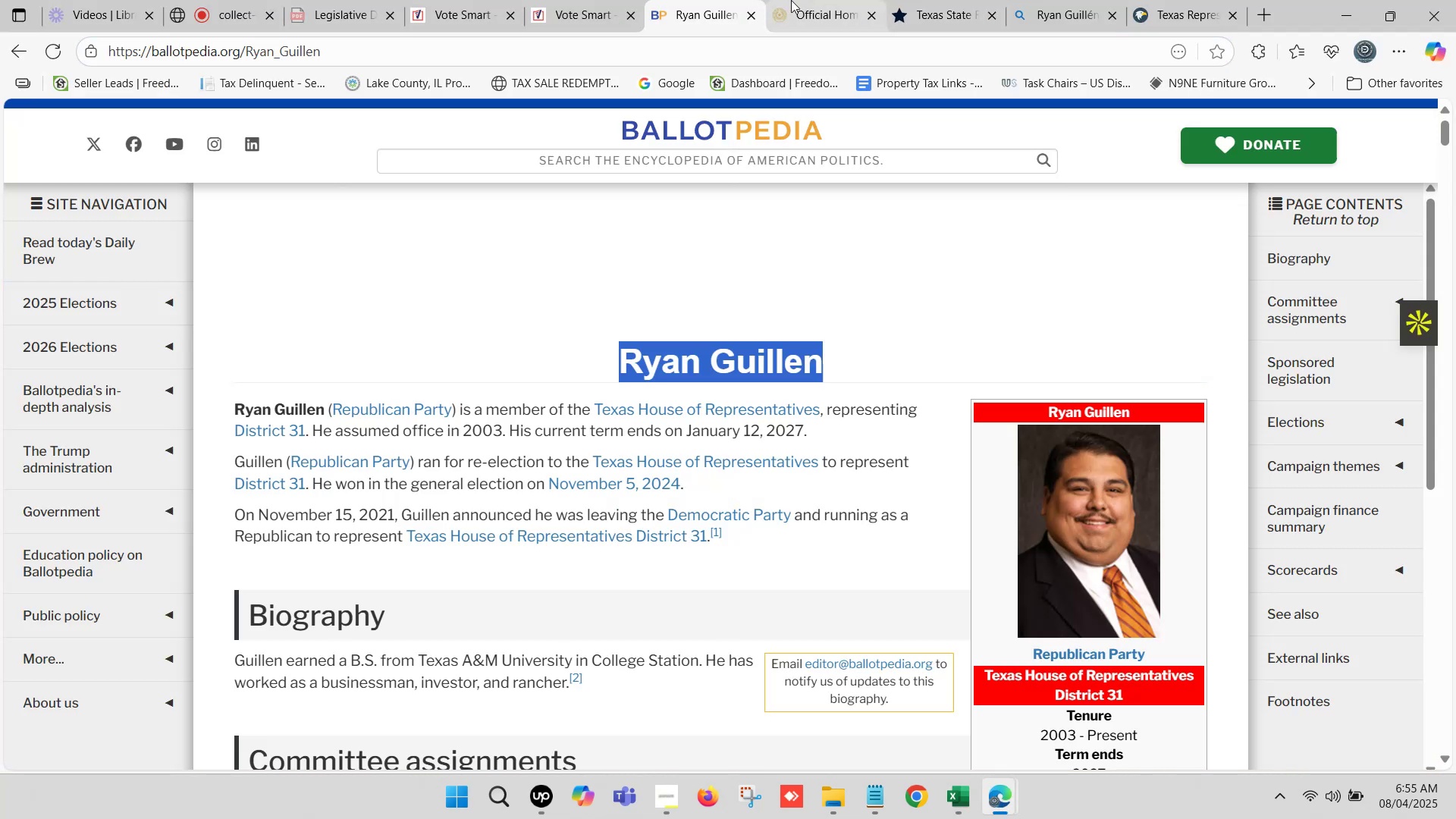 
left_click([792, 0])
 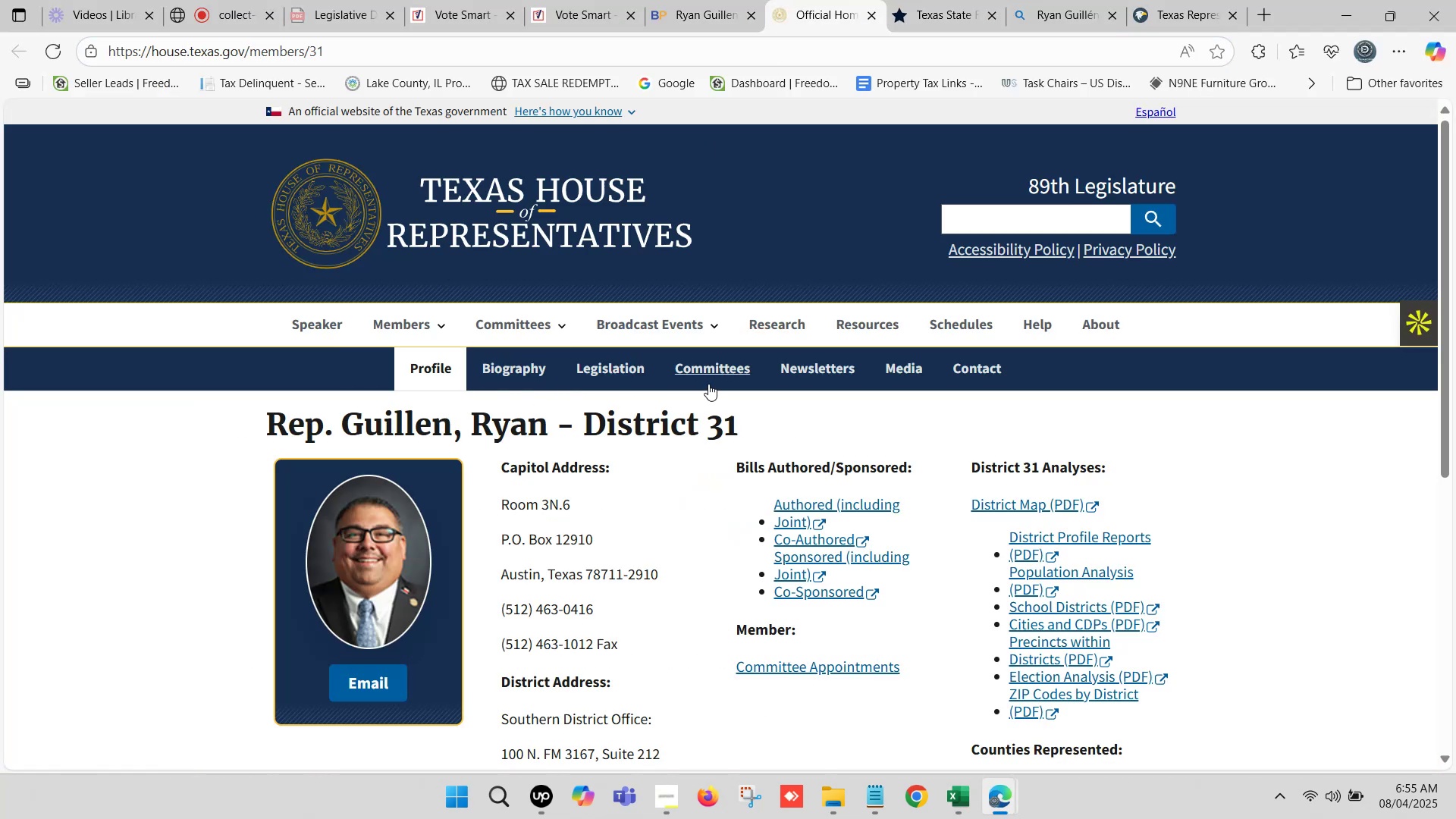 
scroll: coordinate [708, 426], scroll_direction: down, amount: 2.0
 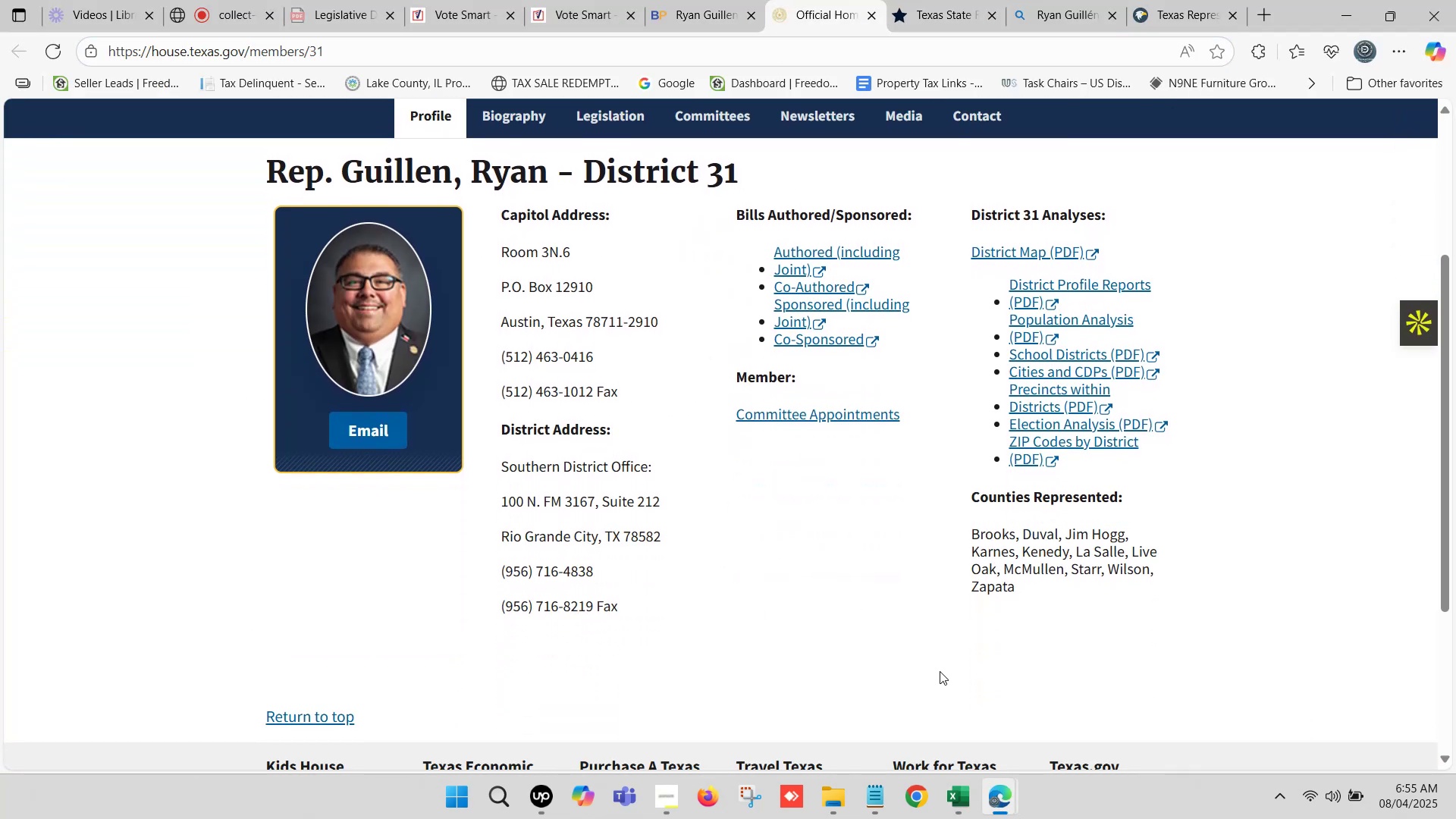 
left_click([965, 790])
 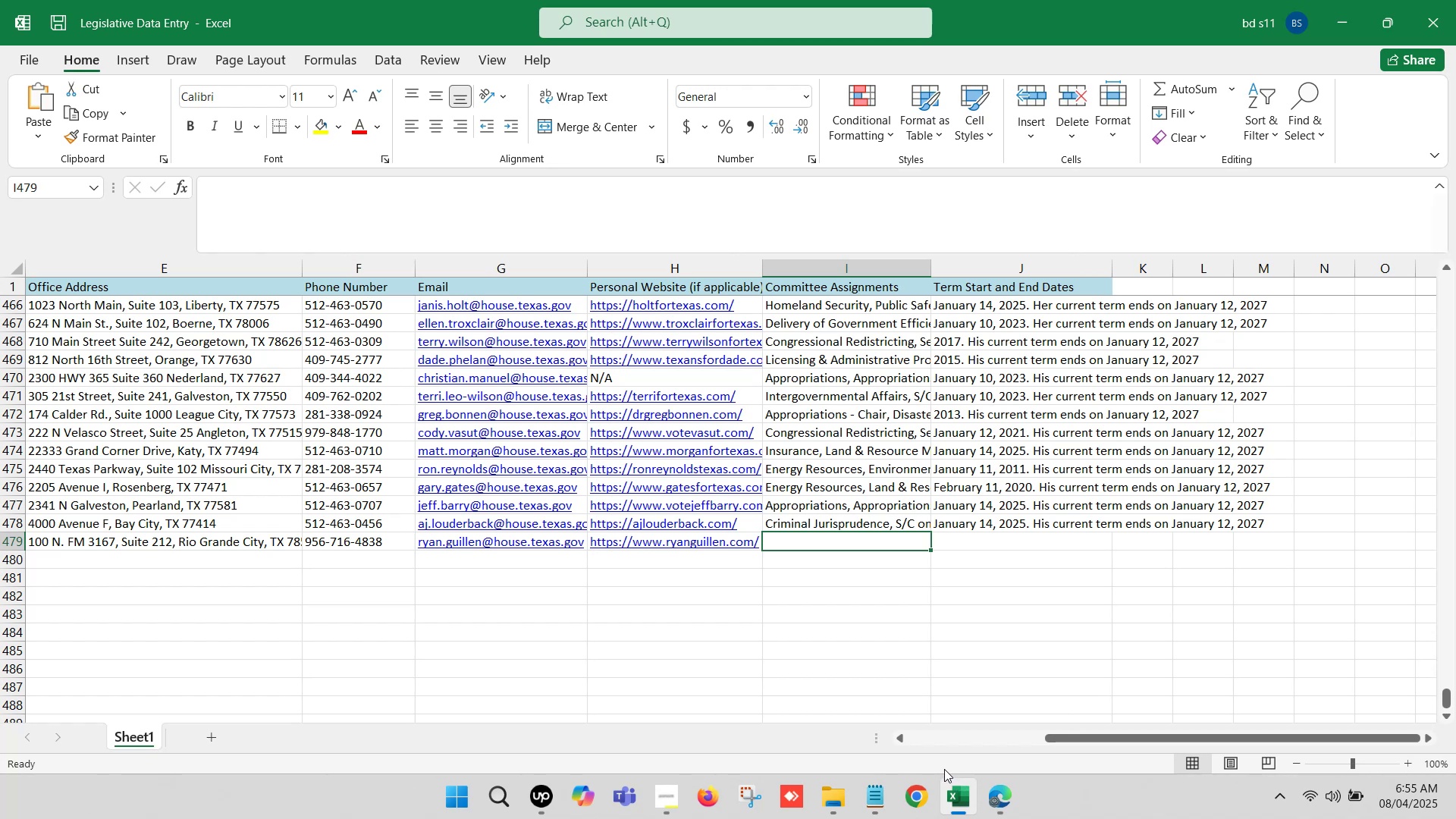 
left_click([998, 789])
 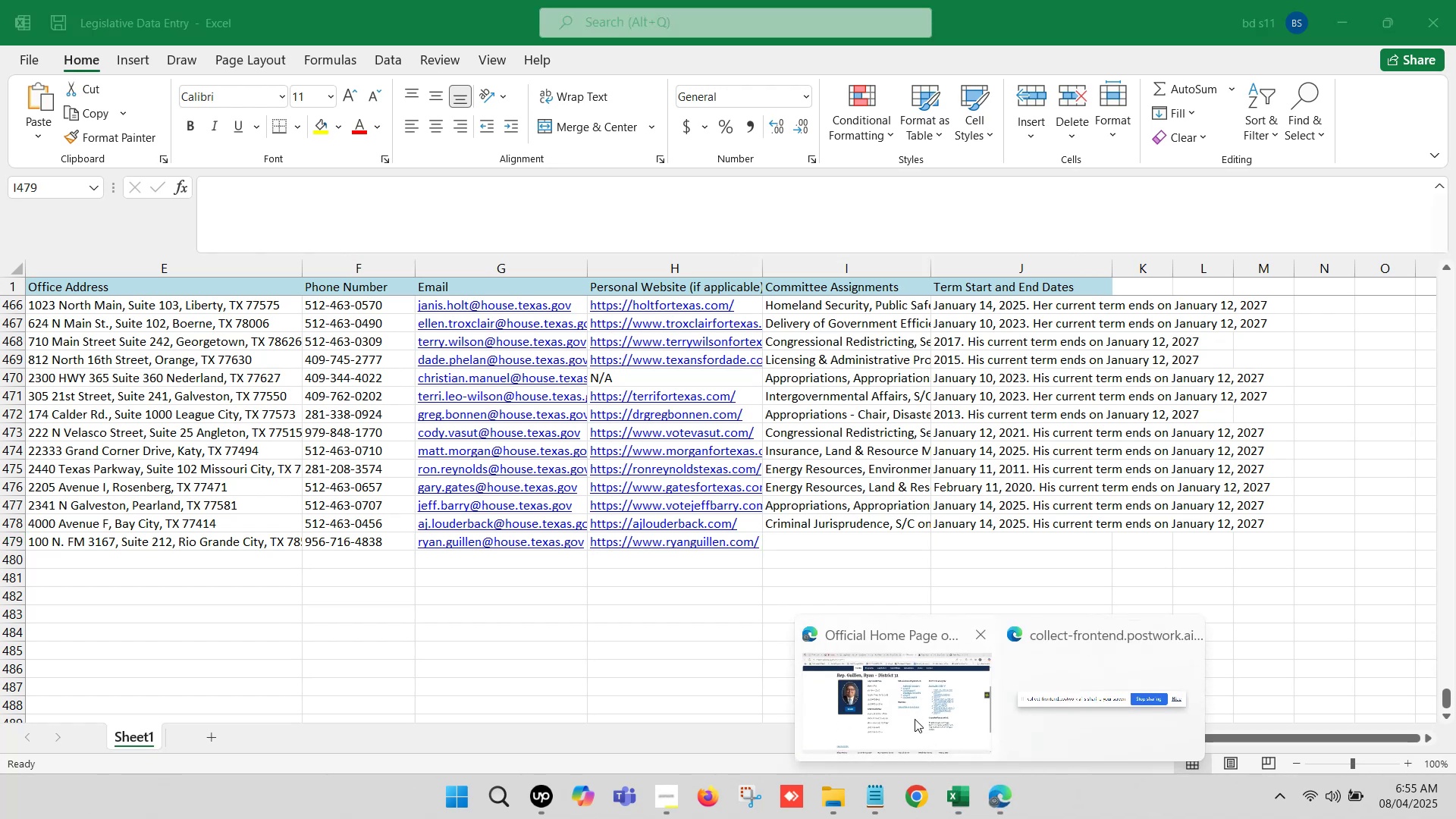 
left_click([915, 719])
 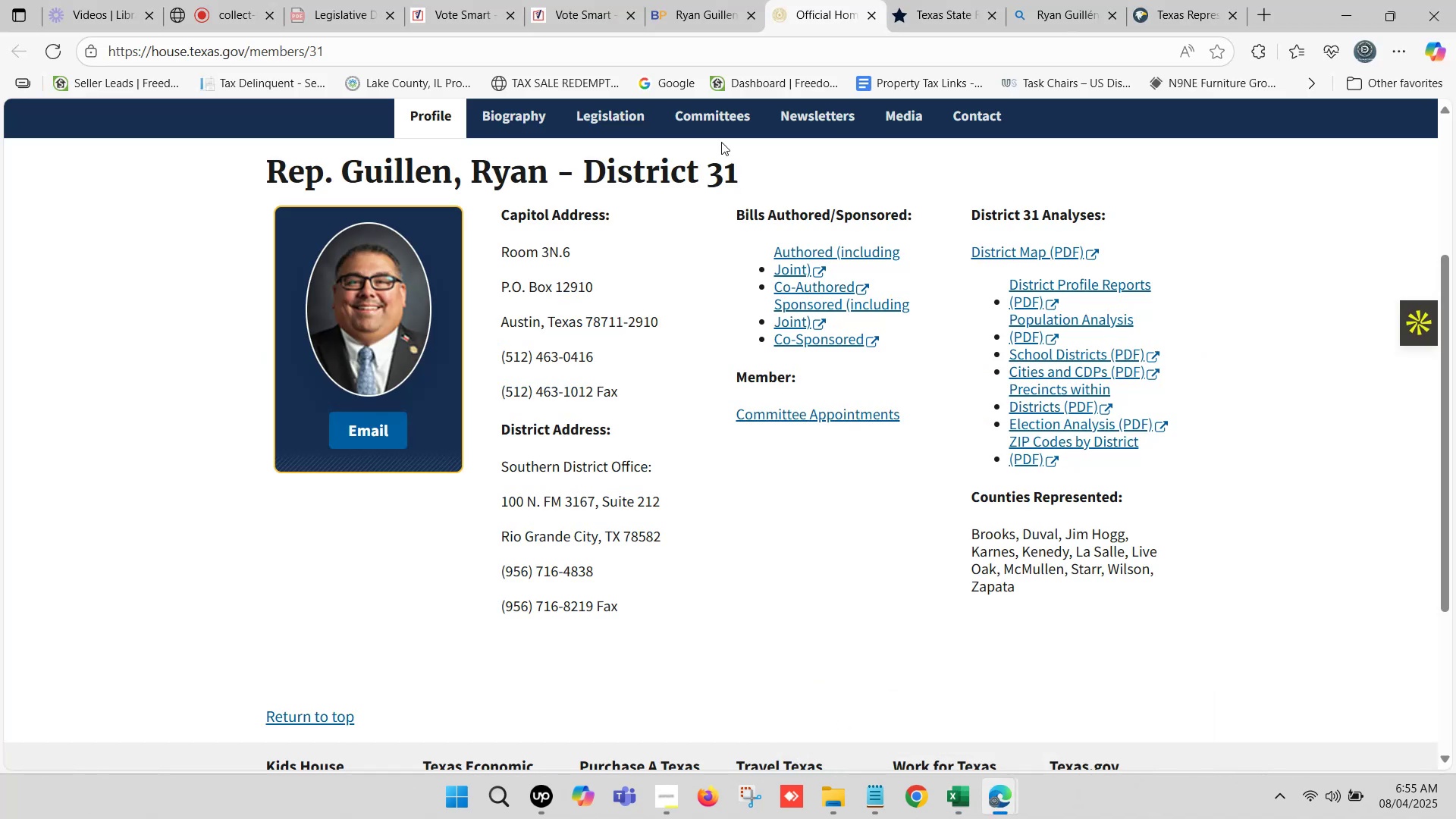 
left_click([718, 116])
 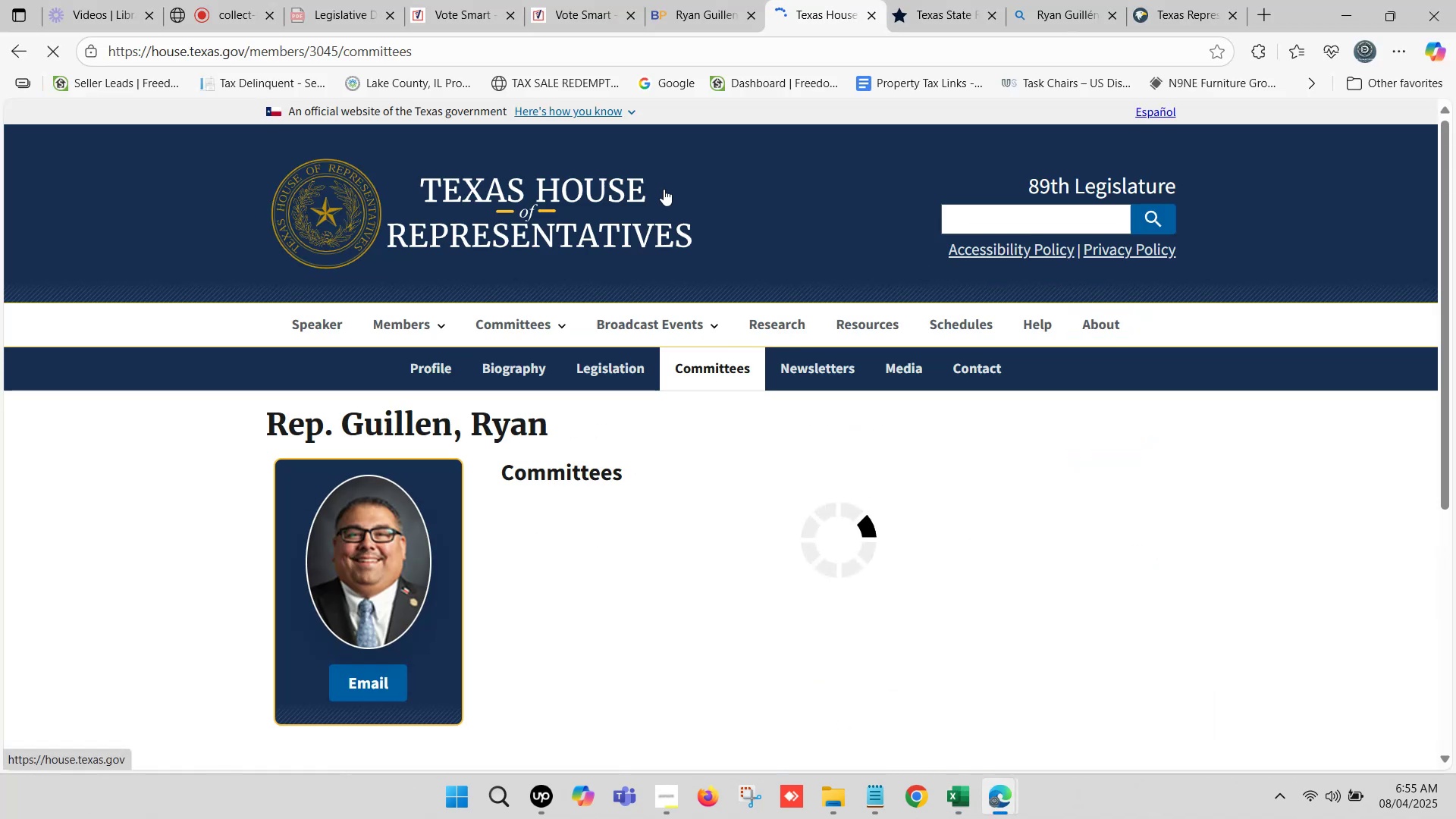 
scroll: coordinate [570, 356], scroll_direction: down, amount: 3.0
 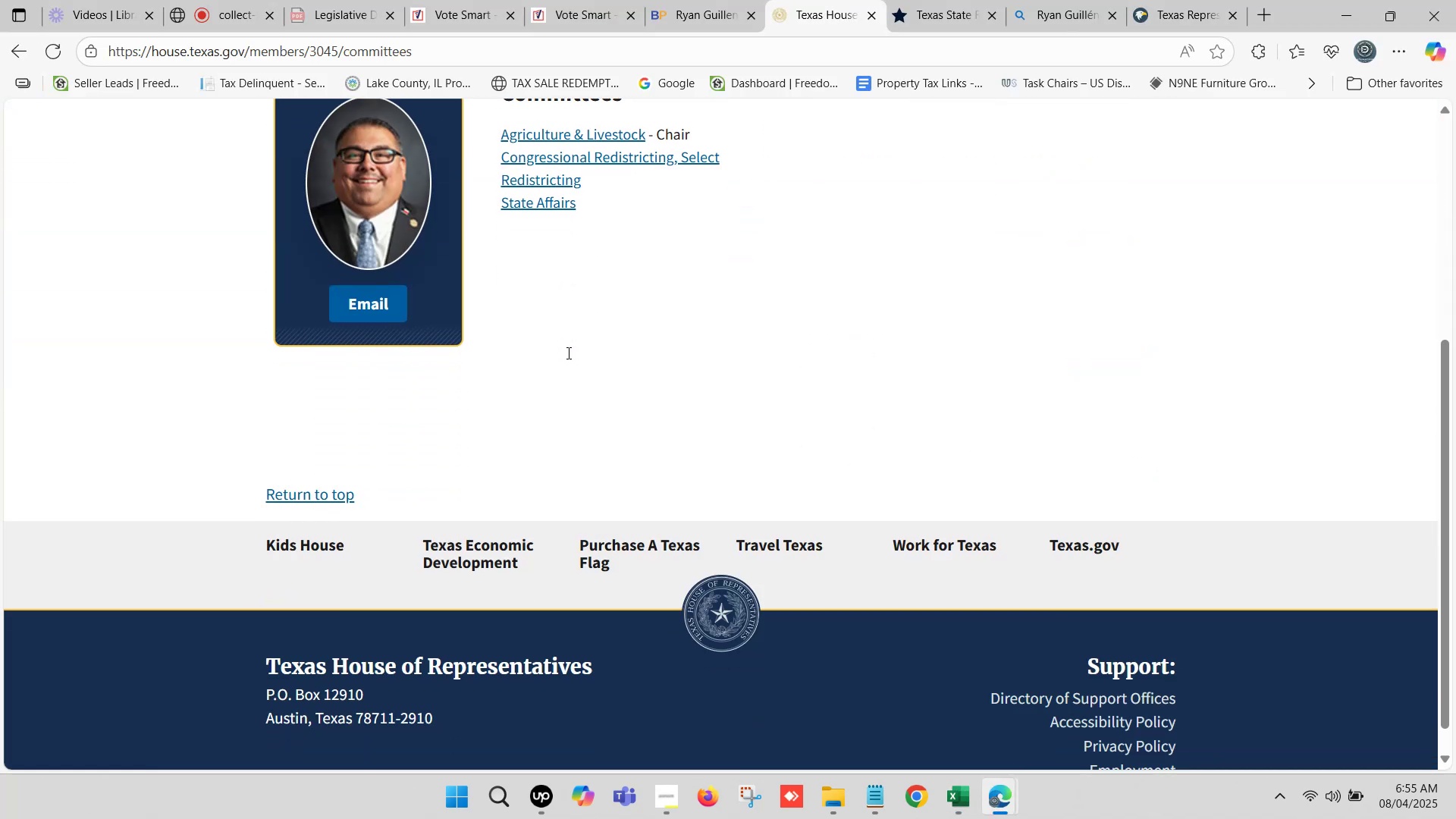 
scroll: coordinate [640, 365], scroll_direction: up, amount: 1.0
 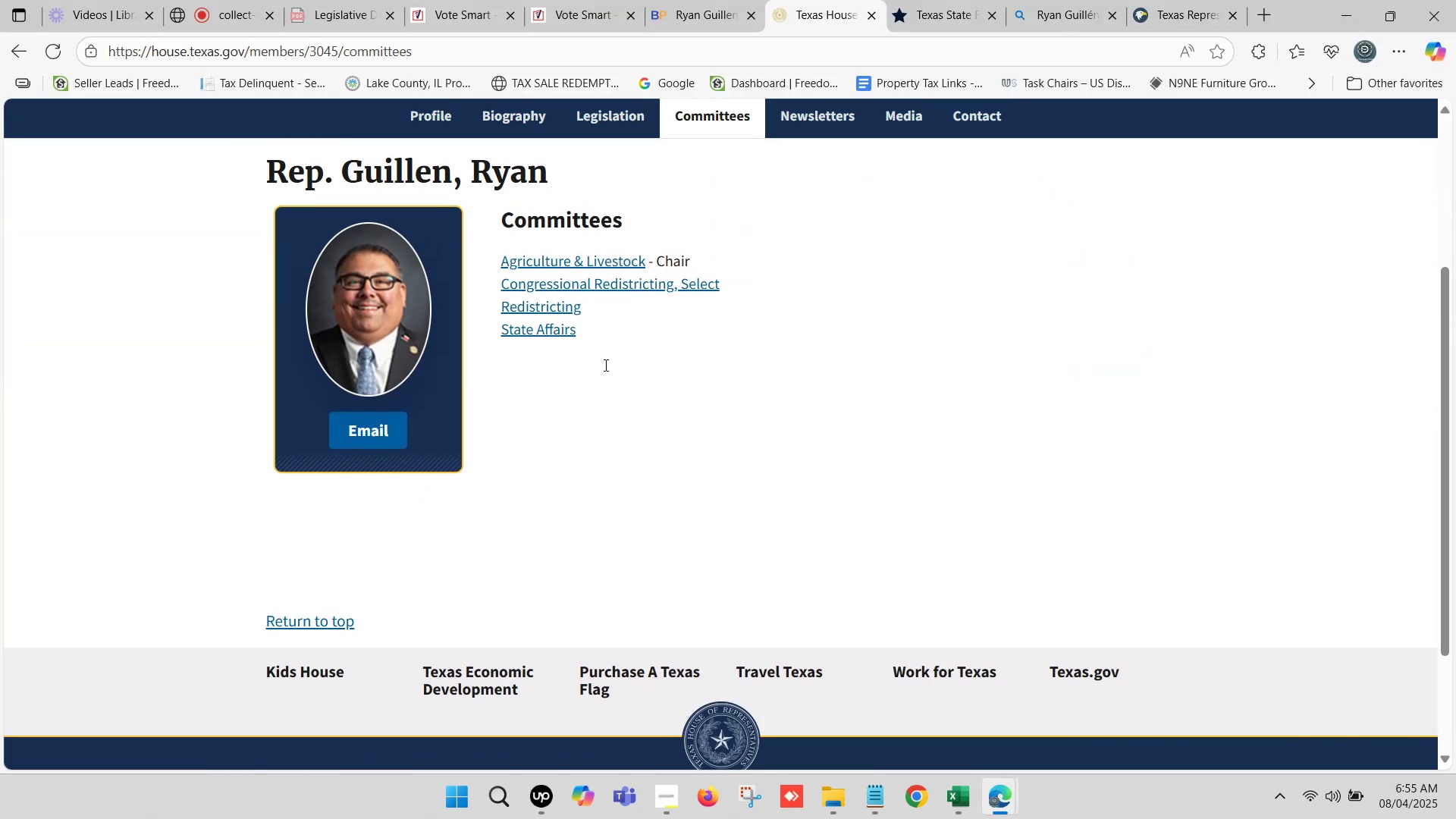 
left_click_drag(start_coordinate=[595, 329], to_coordinate=[482, 256])
 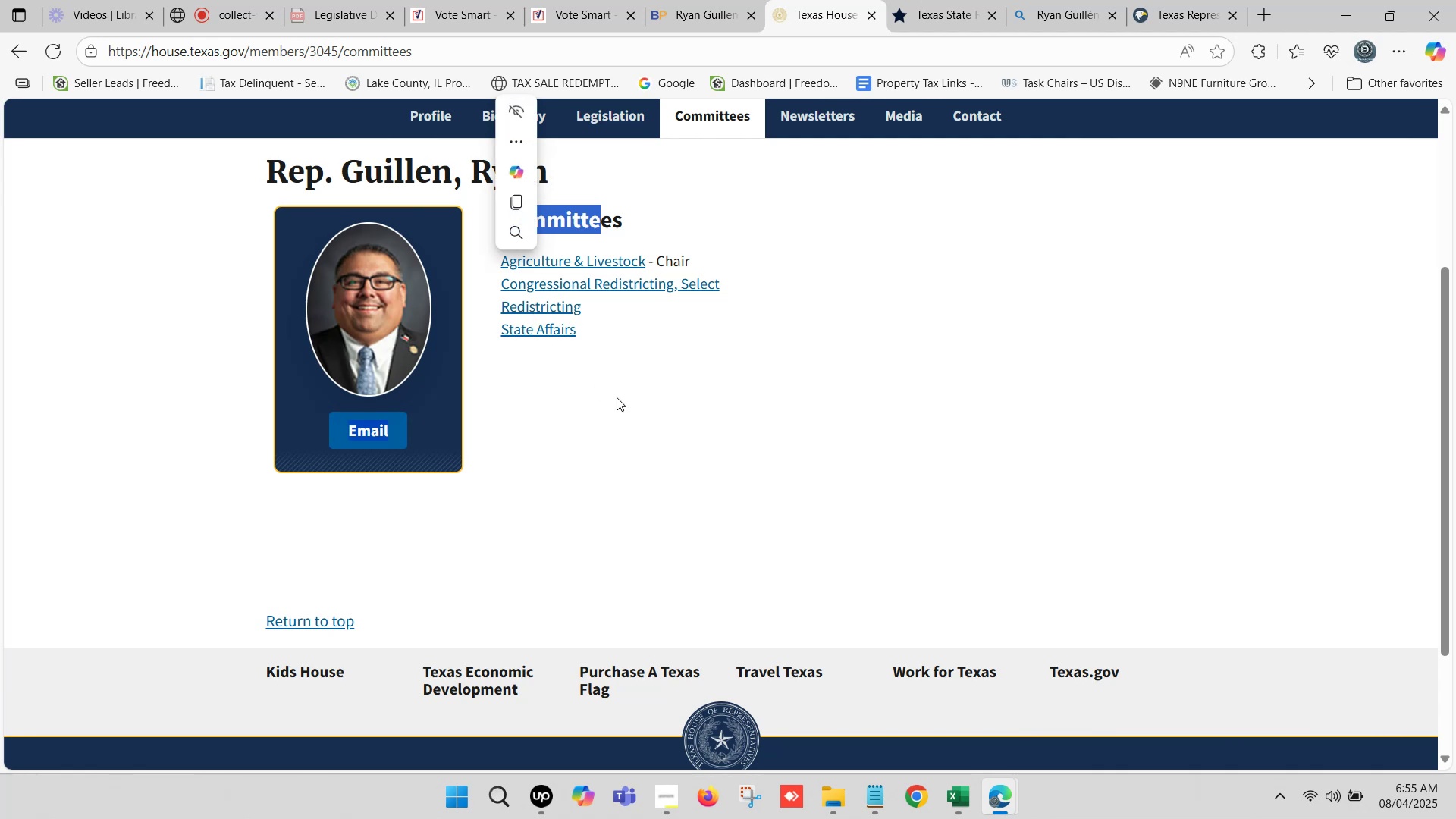 
left_click([617, 398])
 